 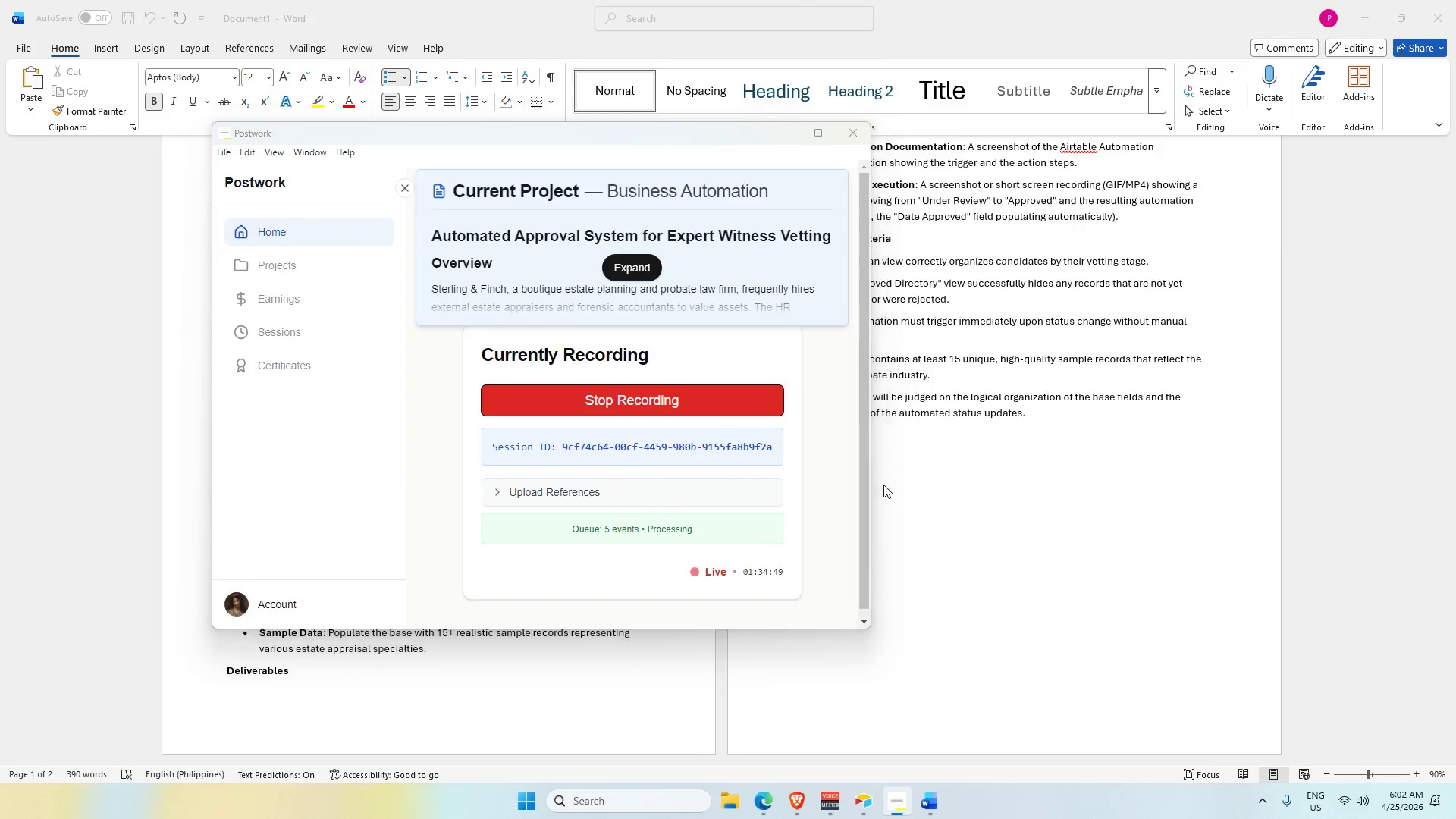 
key(Alt+Tab)
 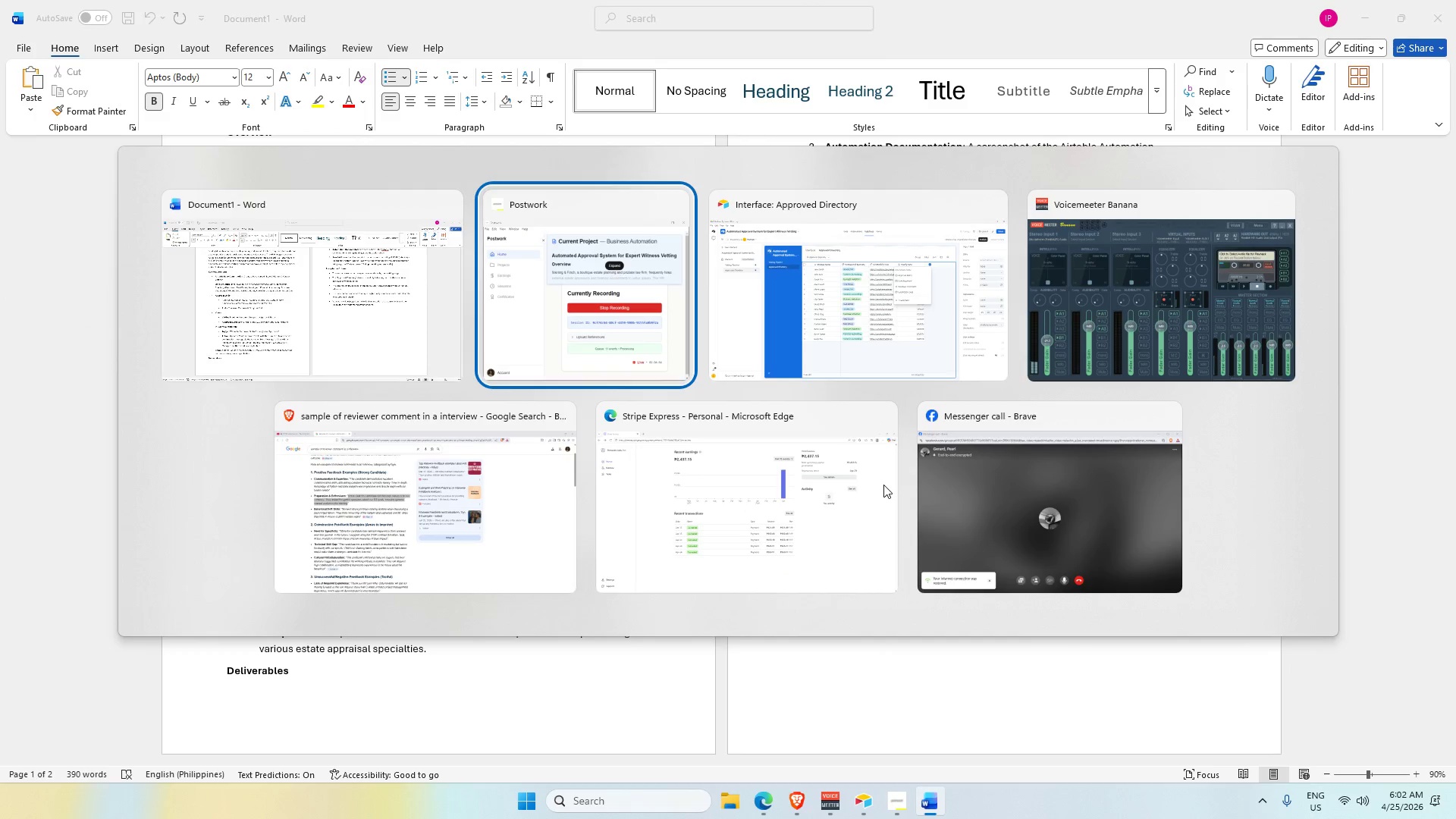 
key(Alt+Tab)
 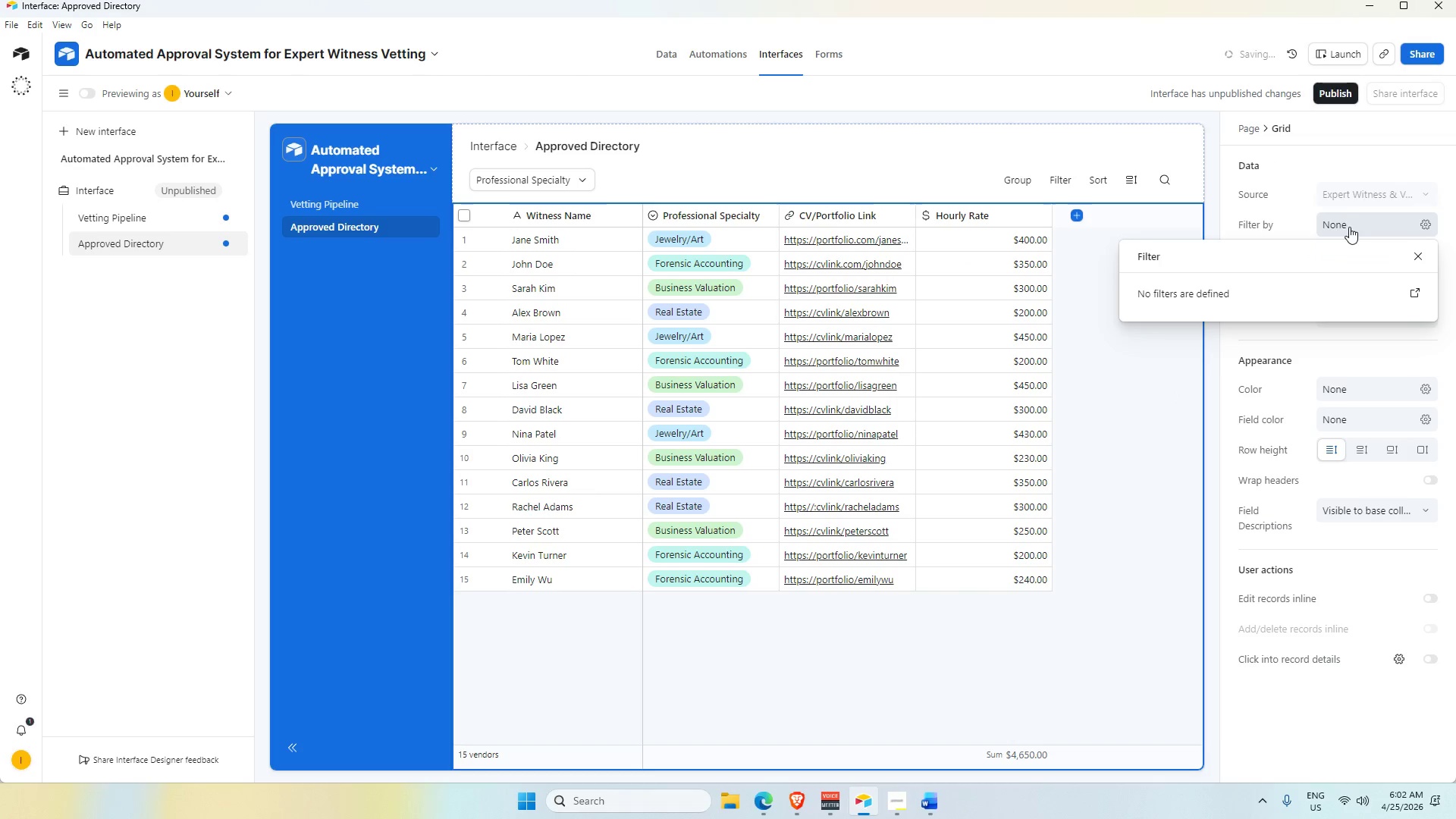 
left_click([1156, 422])
 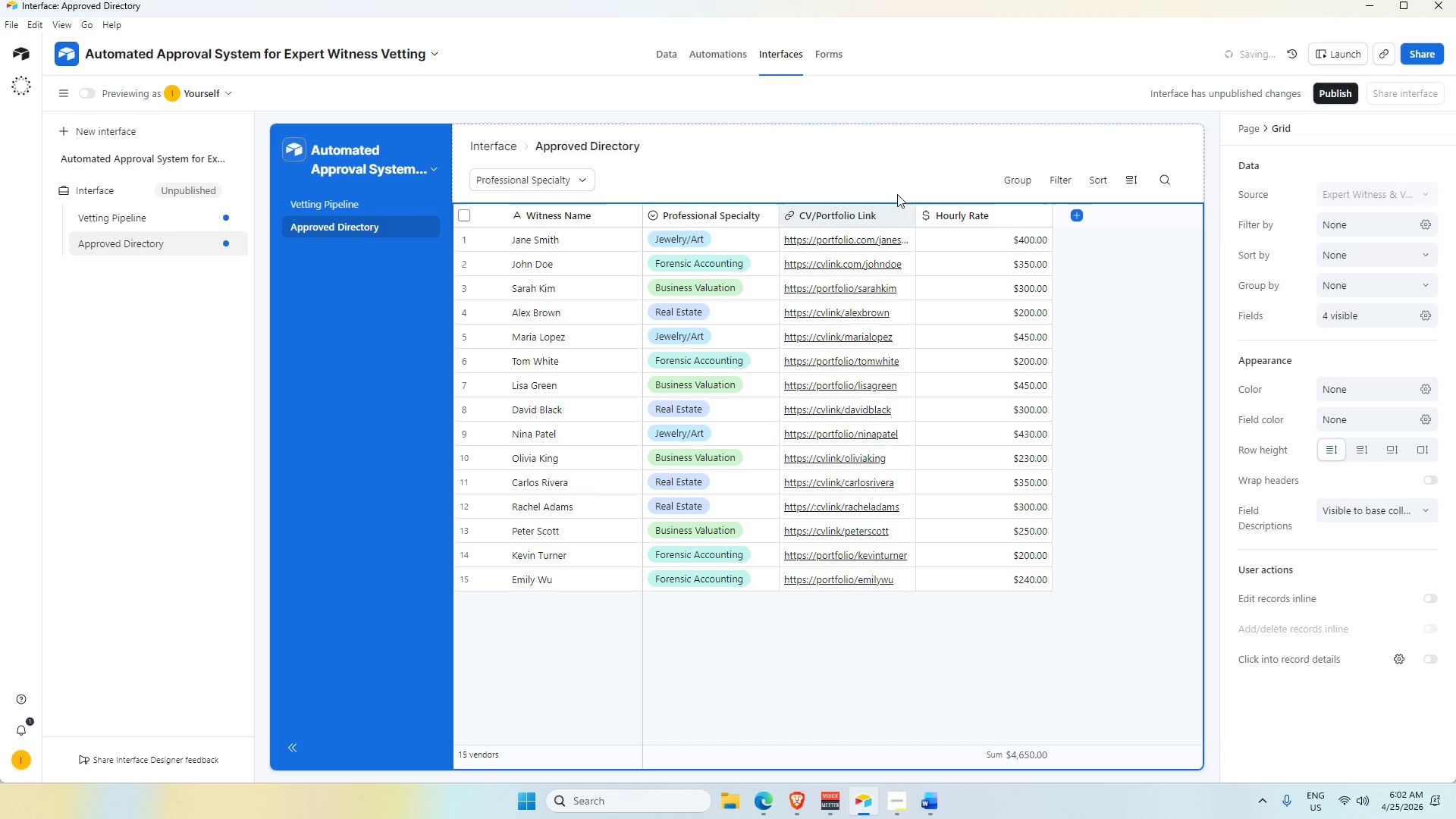 
left_click([884, 157])
 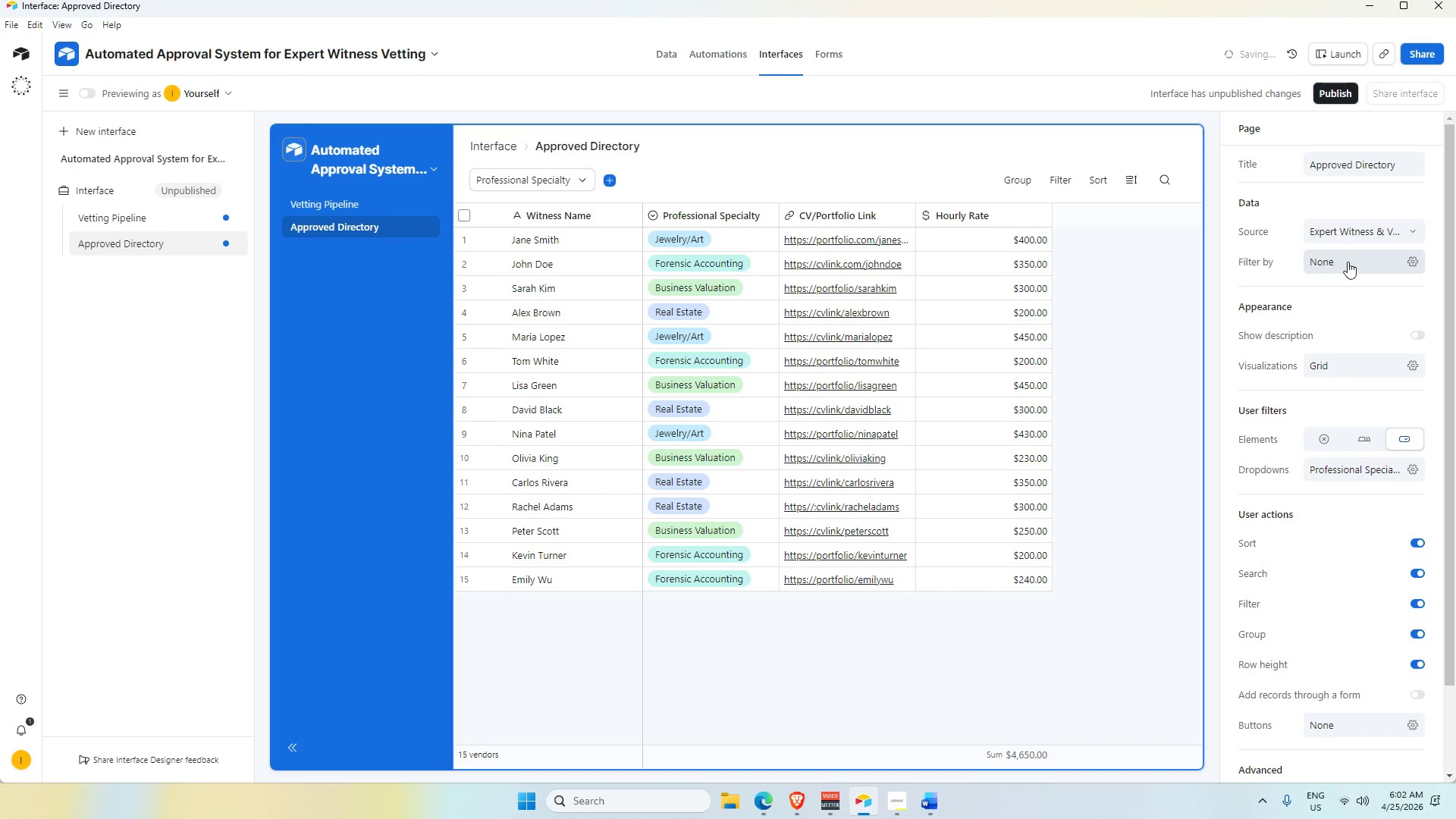 
left_click([1346, 265])
 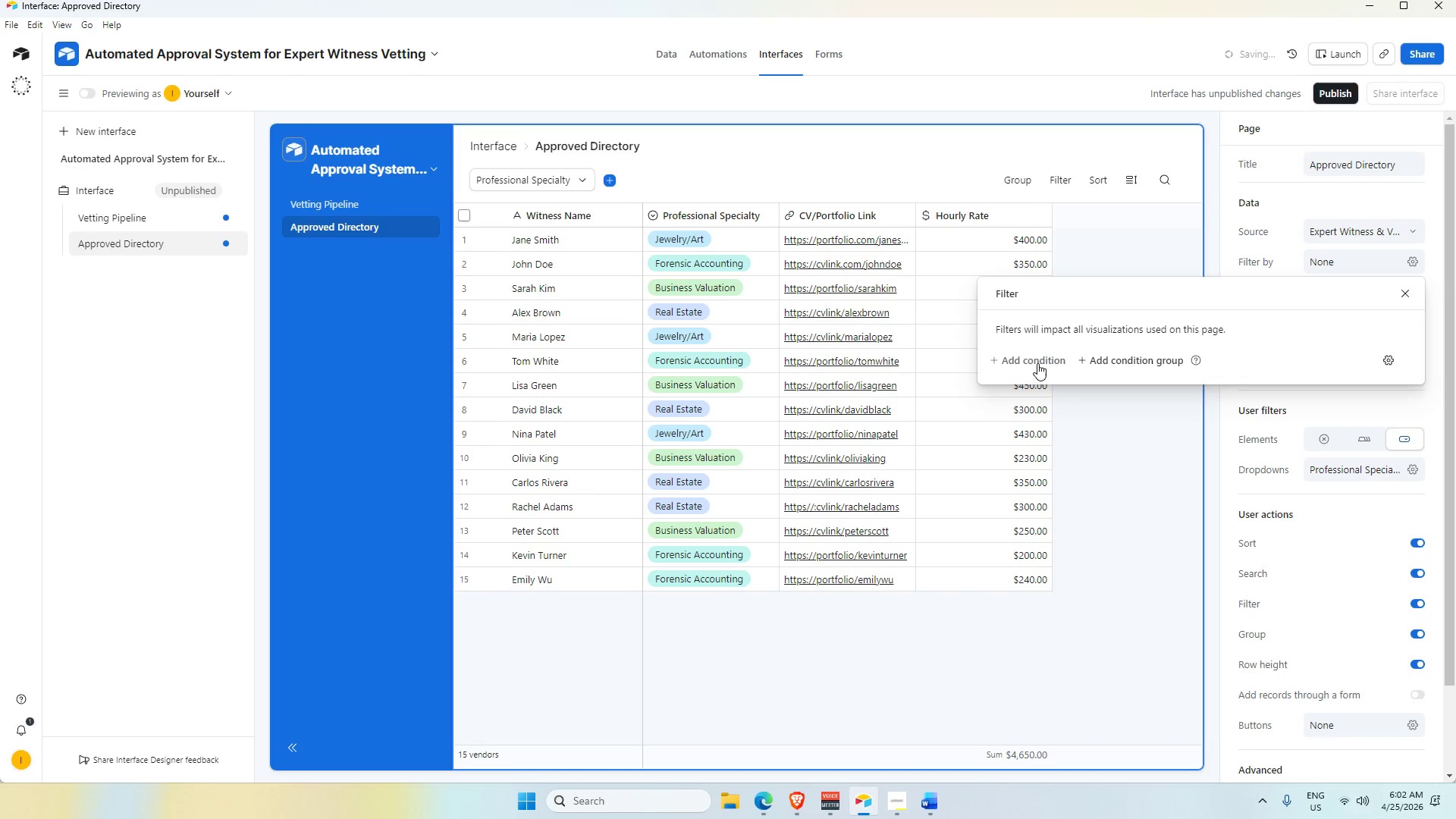 
left_click([1031, 362])
 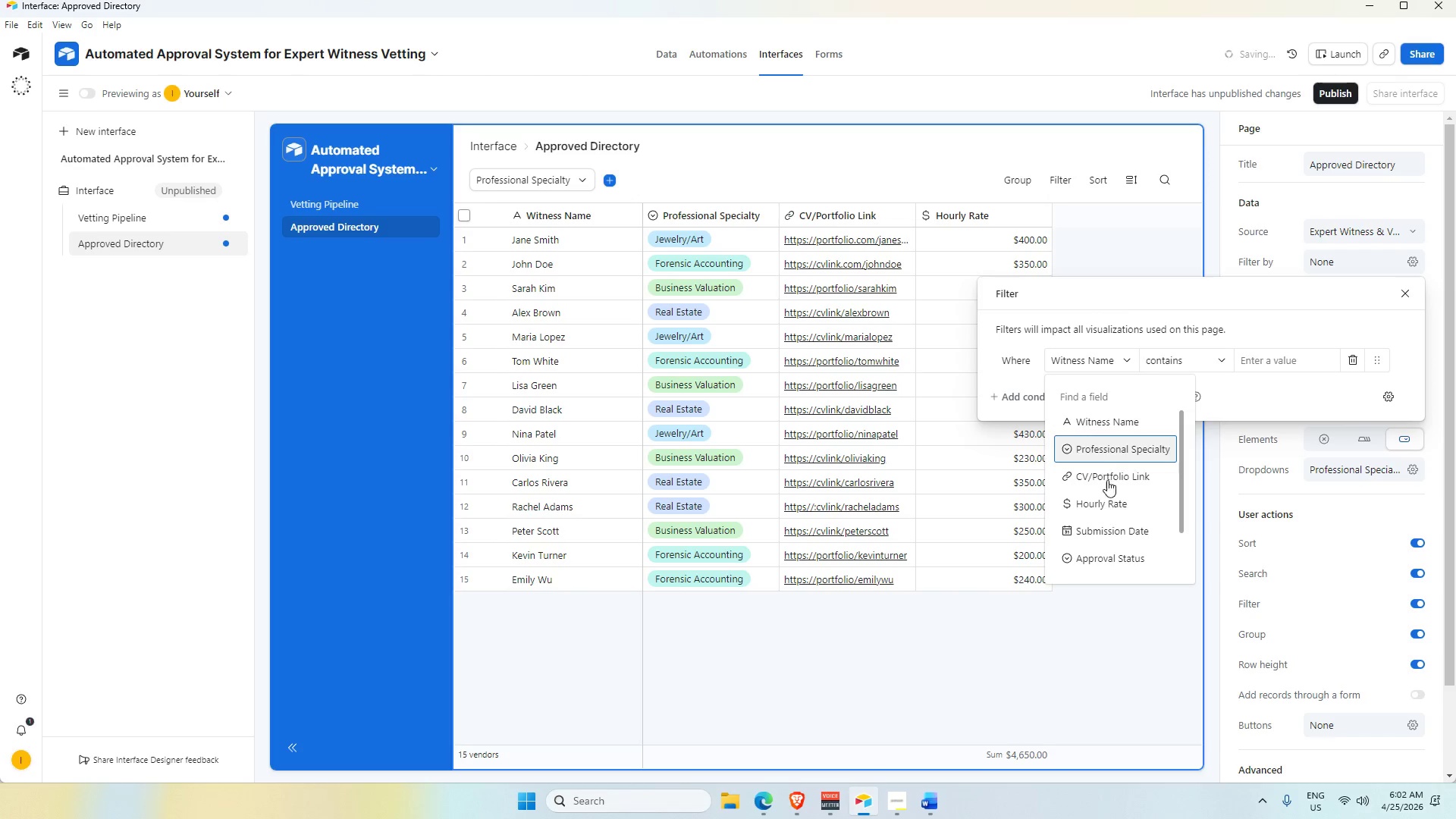 
scroll: coordinate [1106, 556], scroll_direction: down, amount: 1.0
 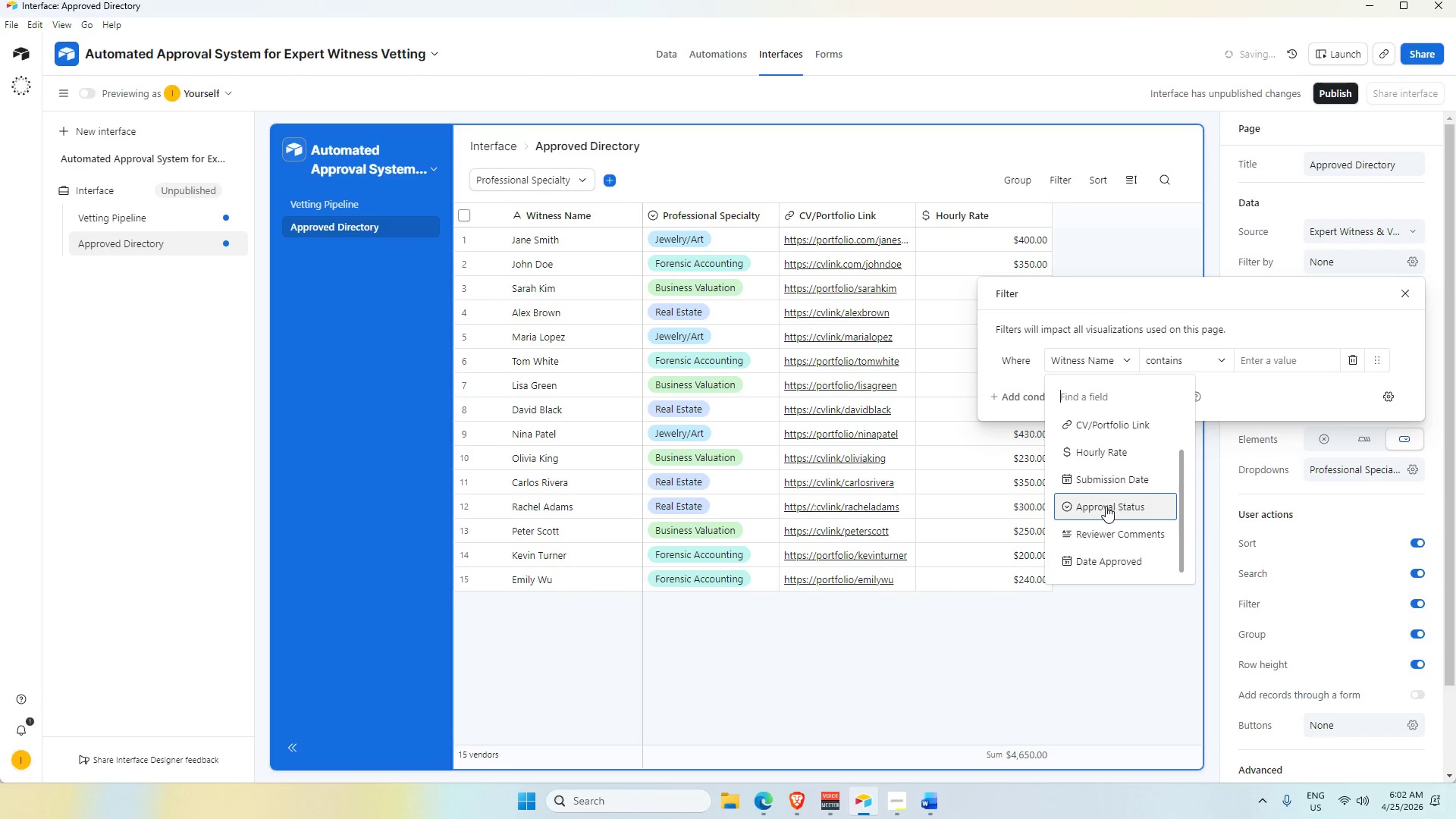 
left_click([1106, 506])
 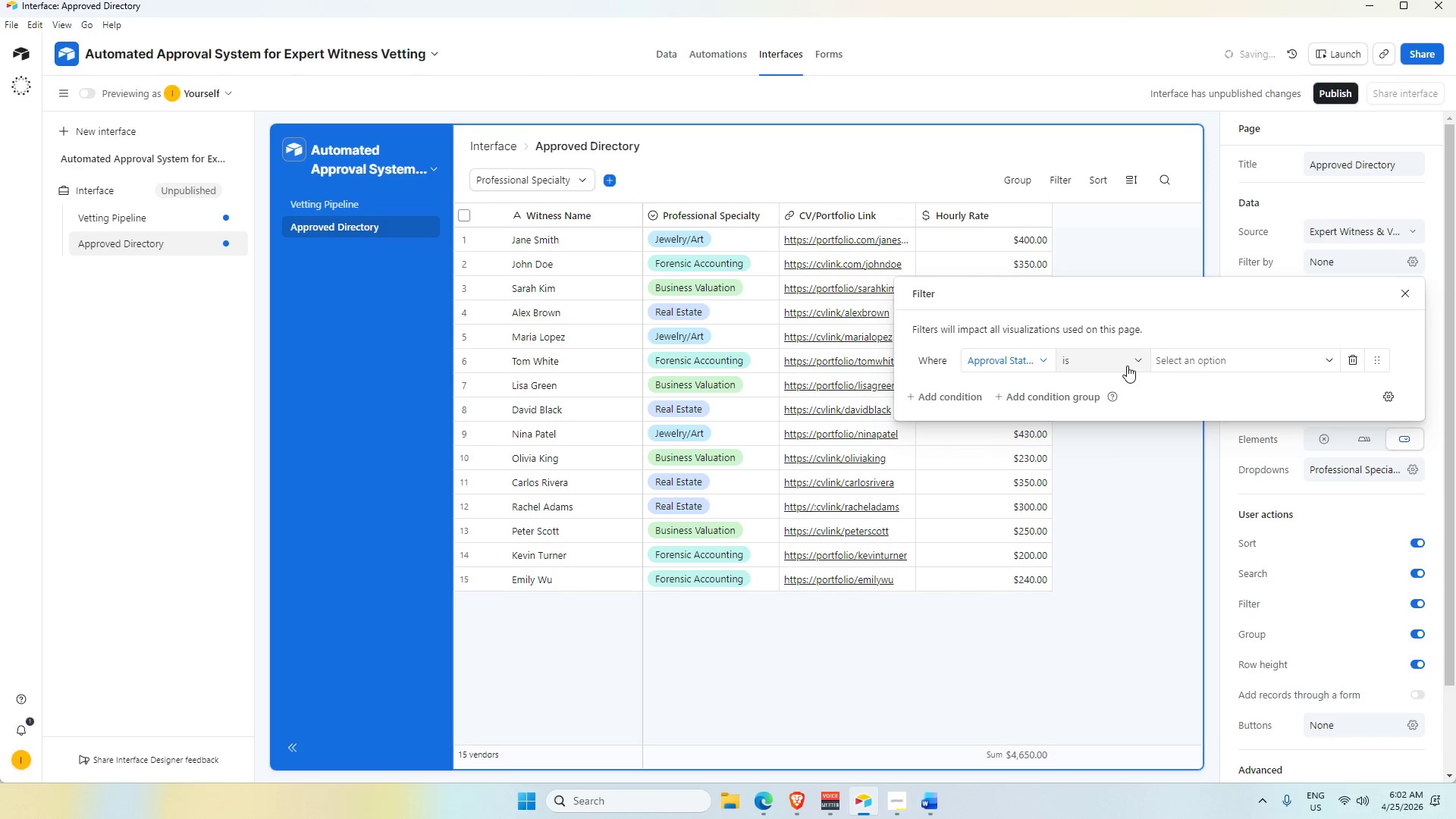 
left_click([1128, 366])
 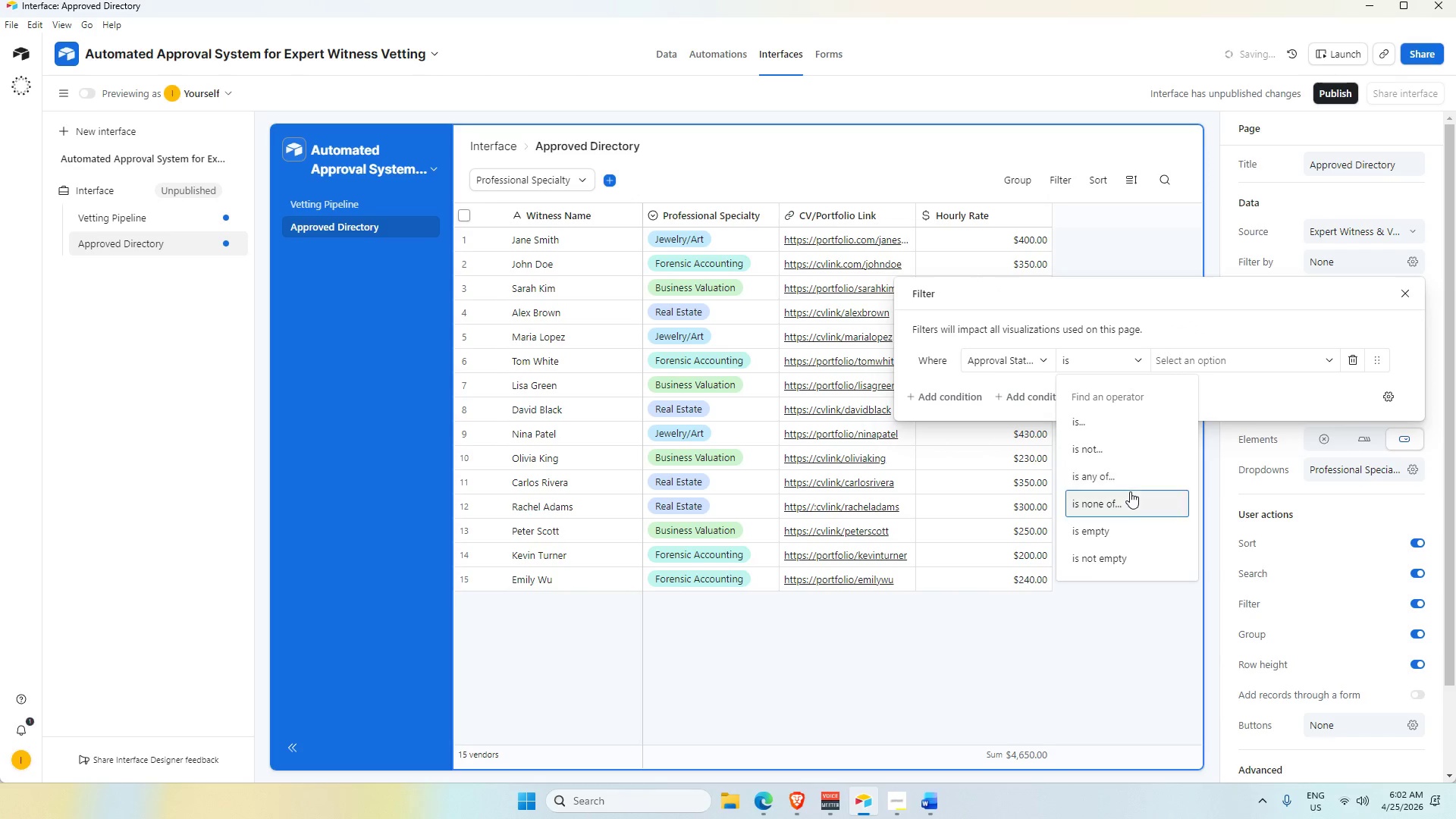 
left_click([1122, 472])
 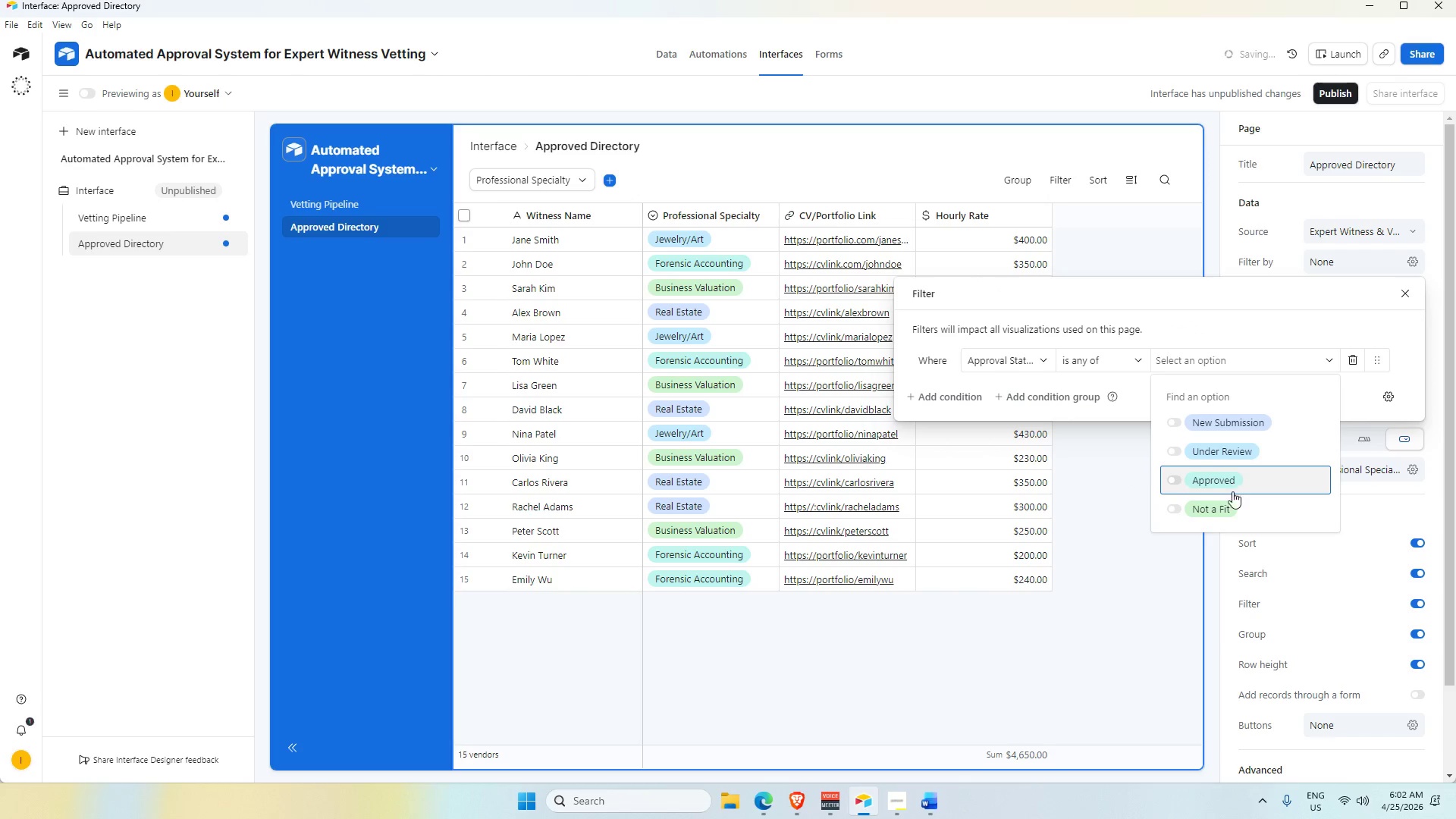 
left_click([1229, 484])
 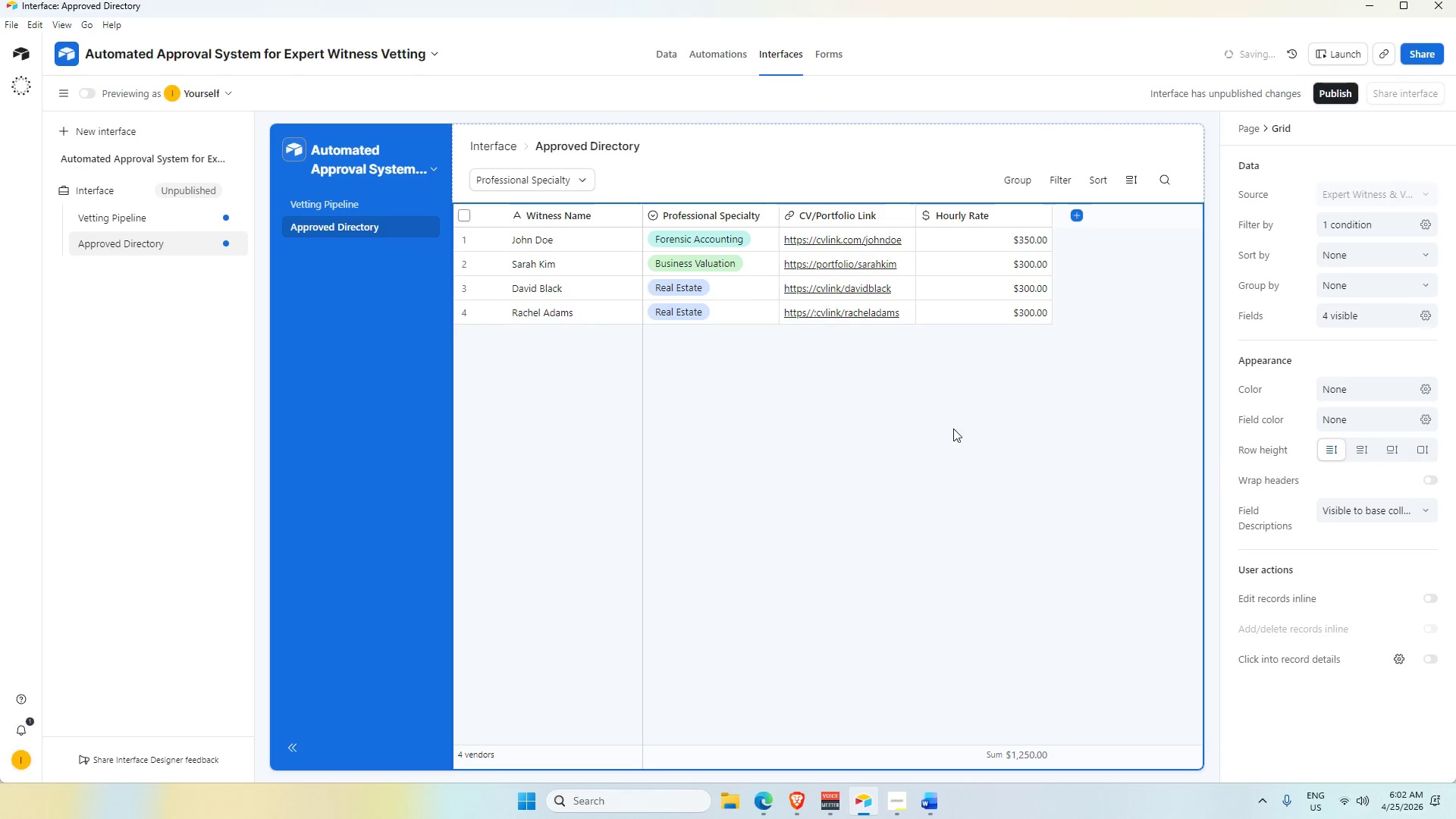 
scroll: coordinate [1009, 384], scroll_direction: up, amount: 3.0
 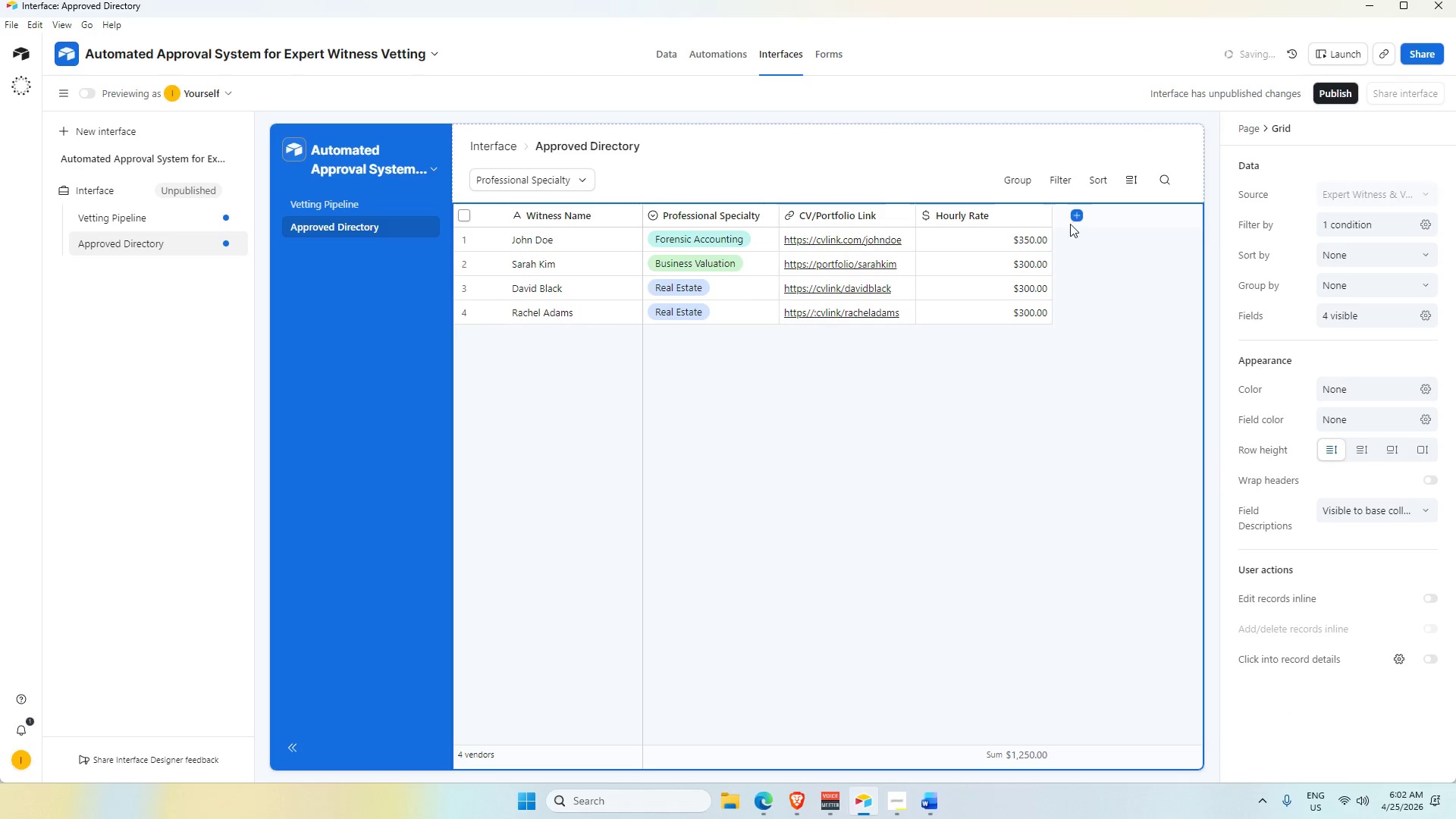 
left_click([1073, 219])
 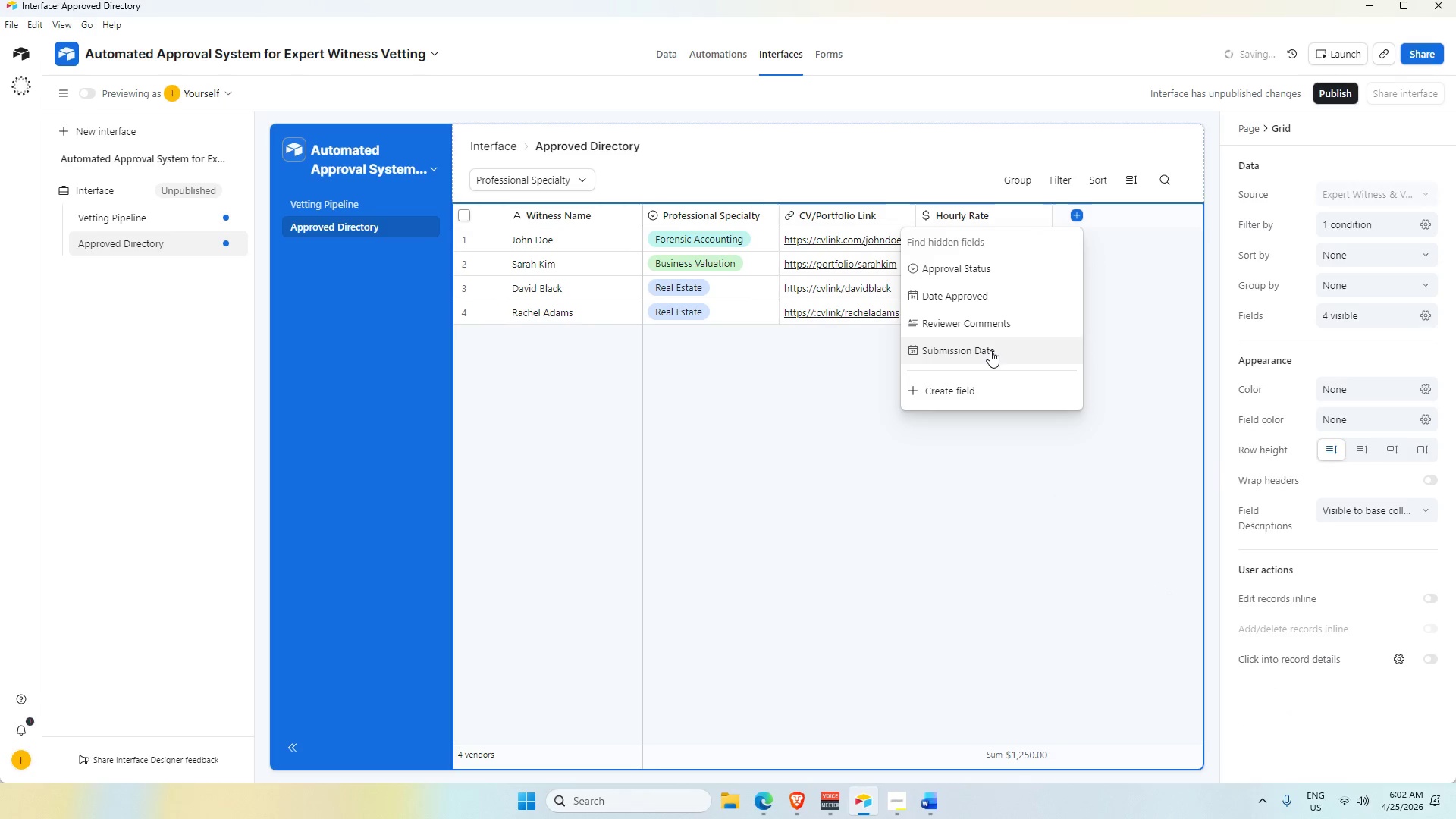 
wait(10.48)
 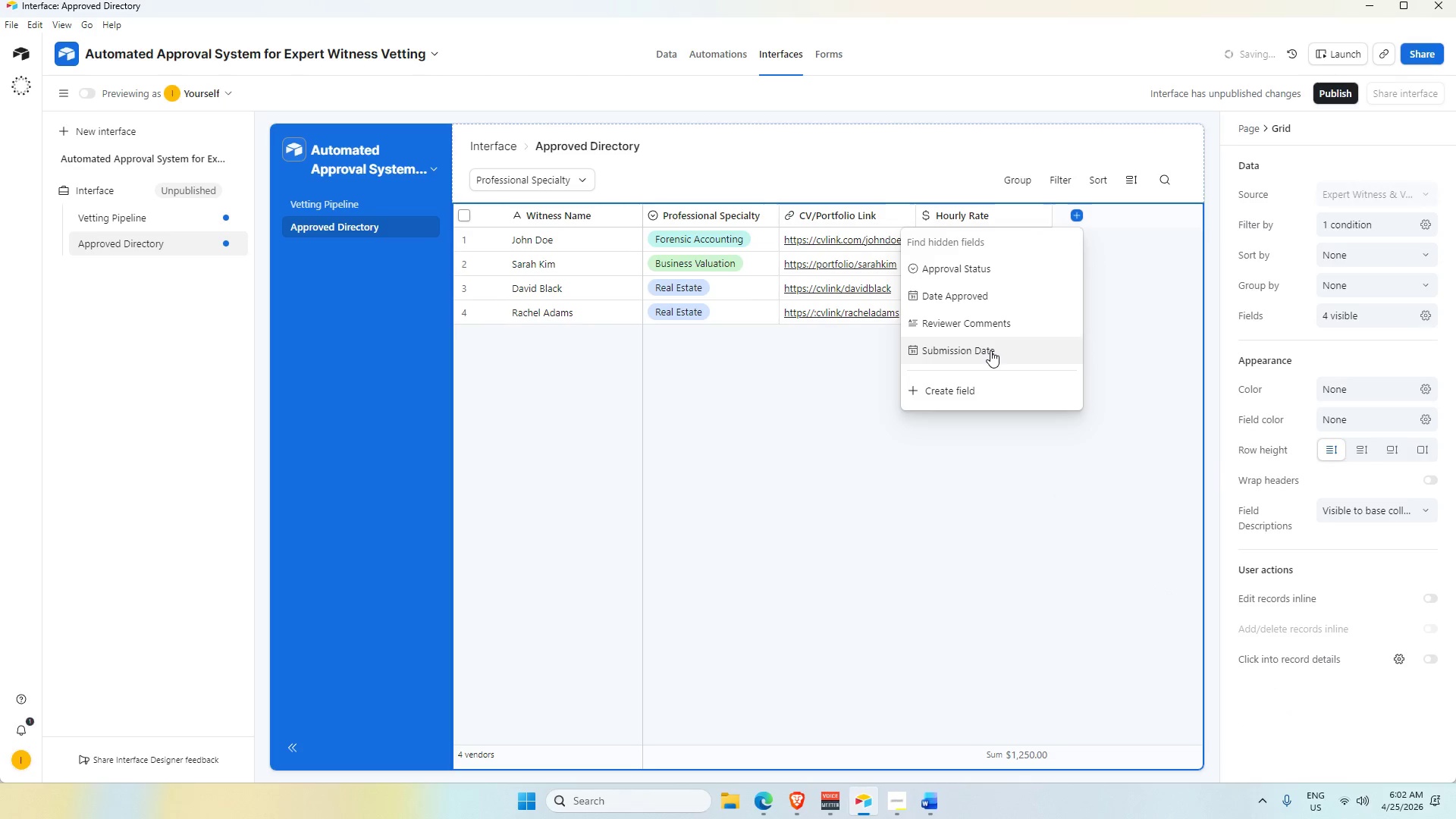 
left_click([1000, 323])
 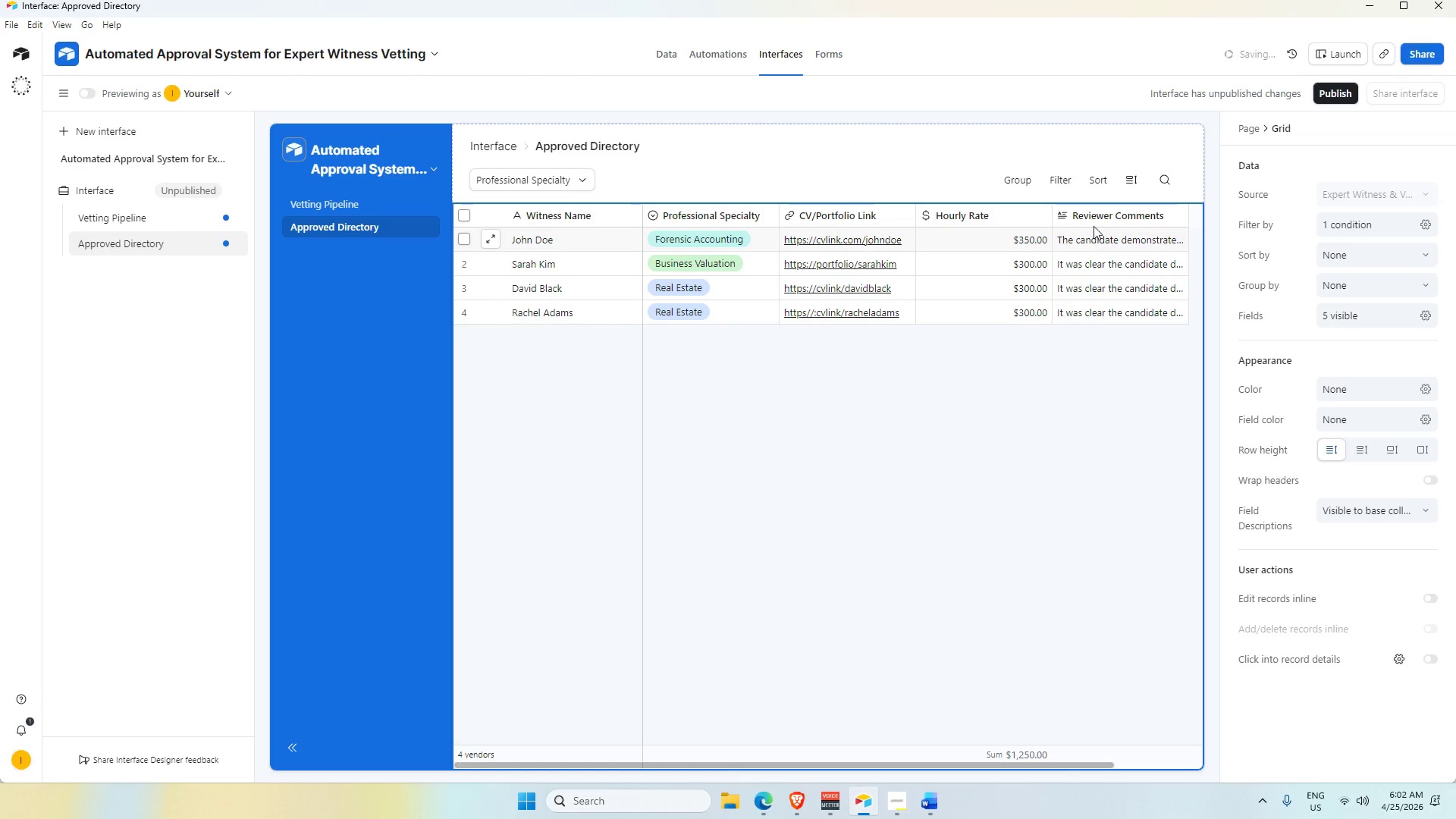 
scroll: coordinate [977, 538], scroll_direction: up, amount: 6.0
 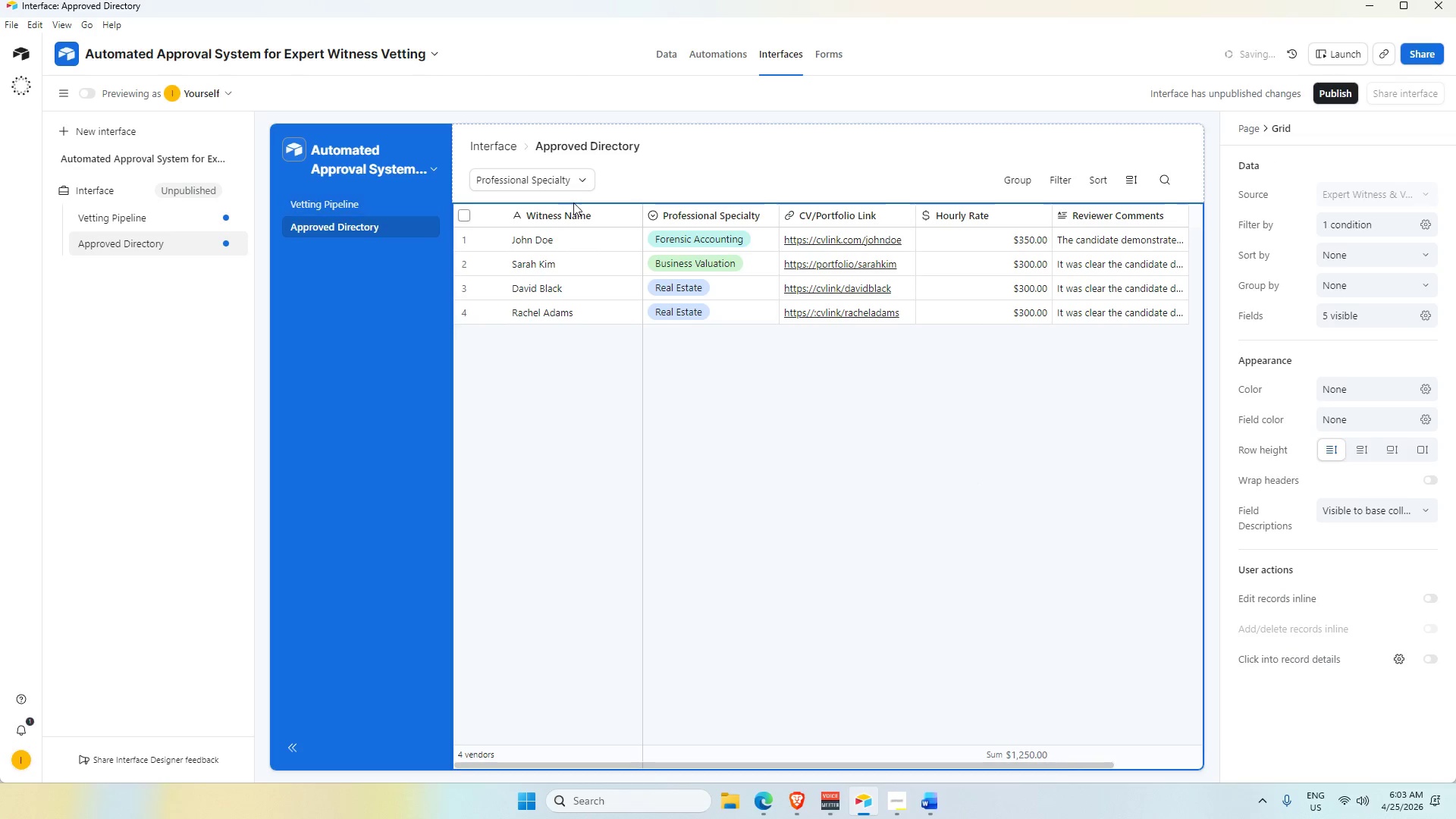 
left_click([573, 181])
 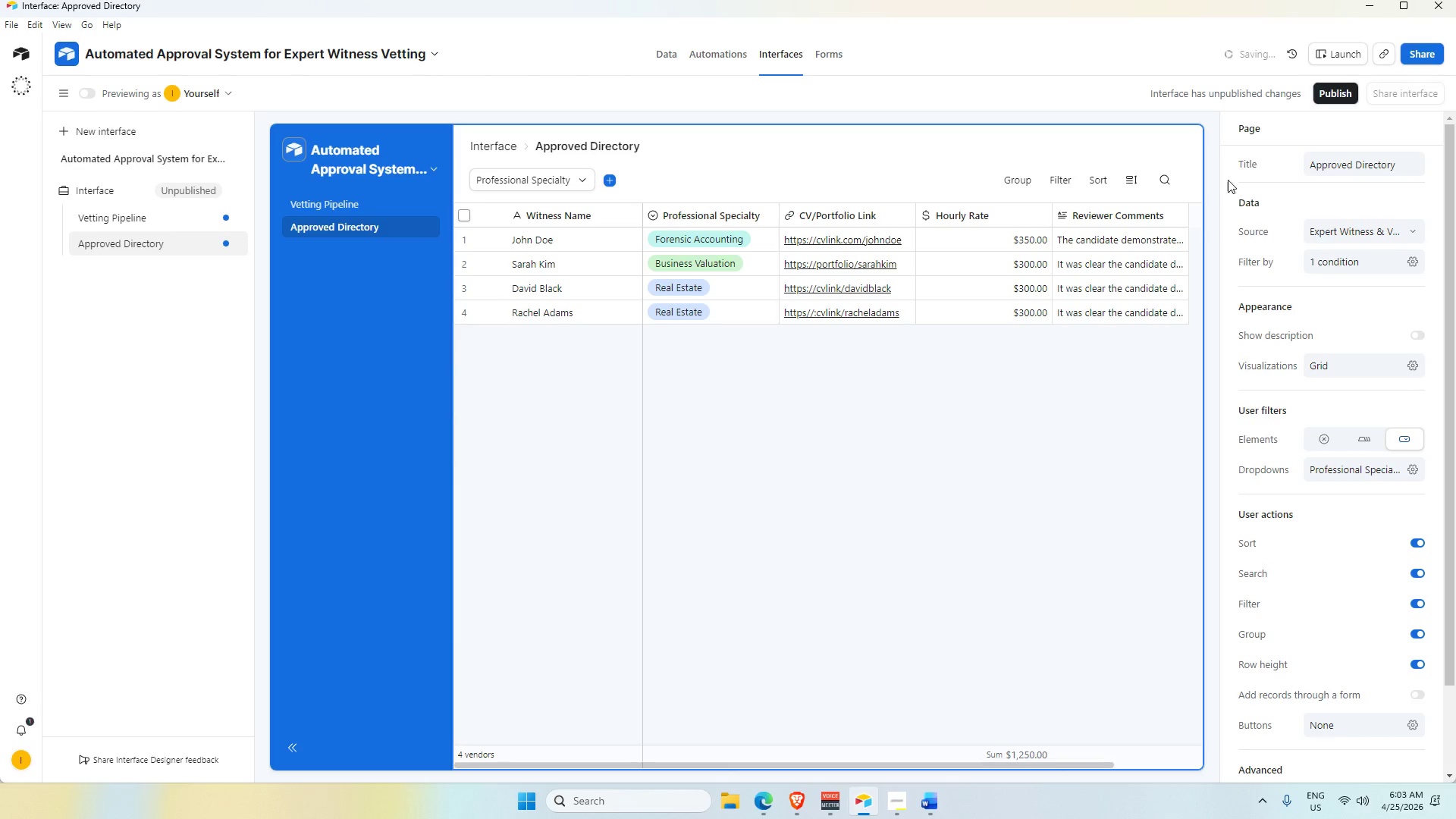 
key(Alt+AltLeft)
 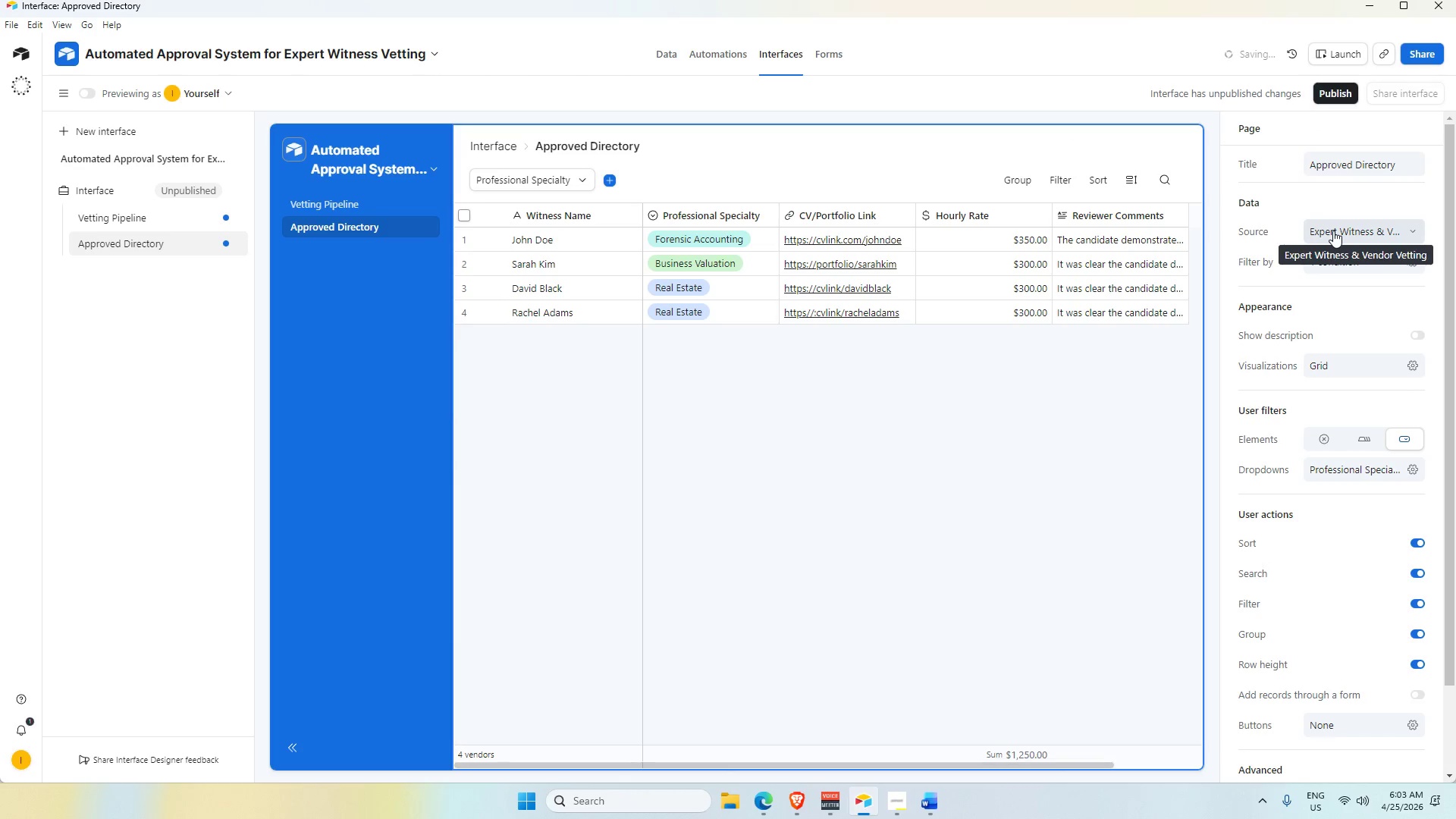 
key(Alt+Tab)
 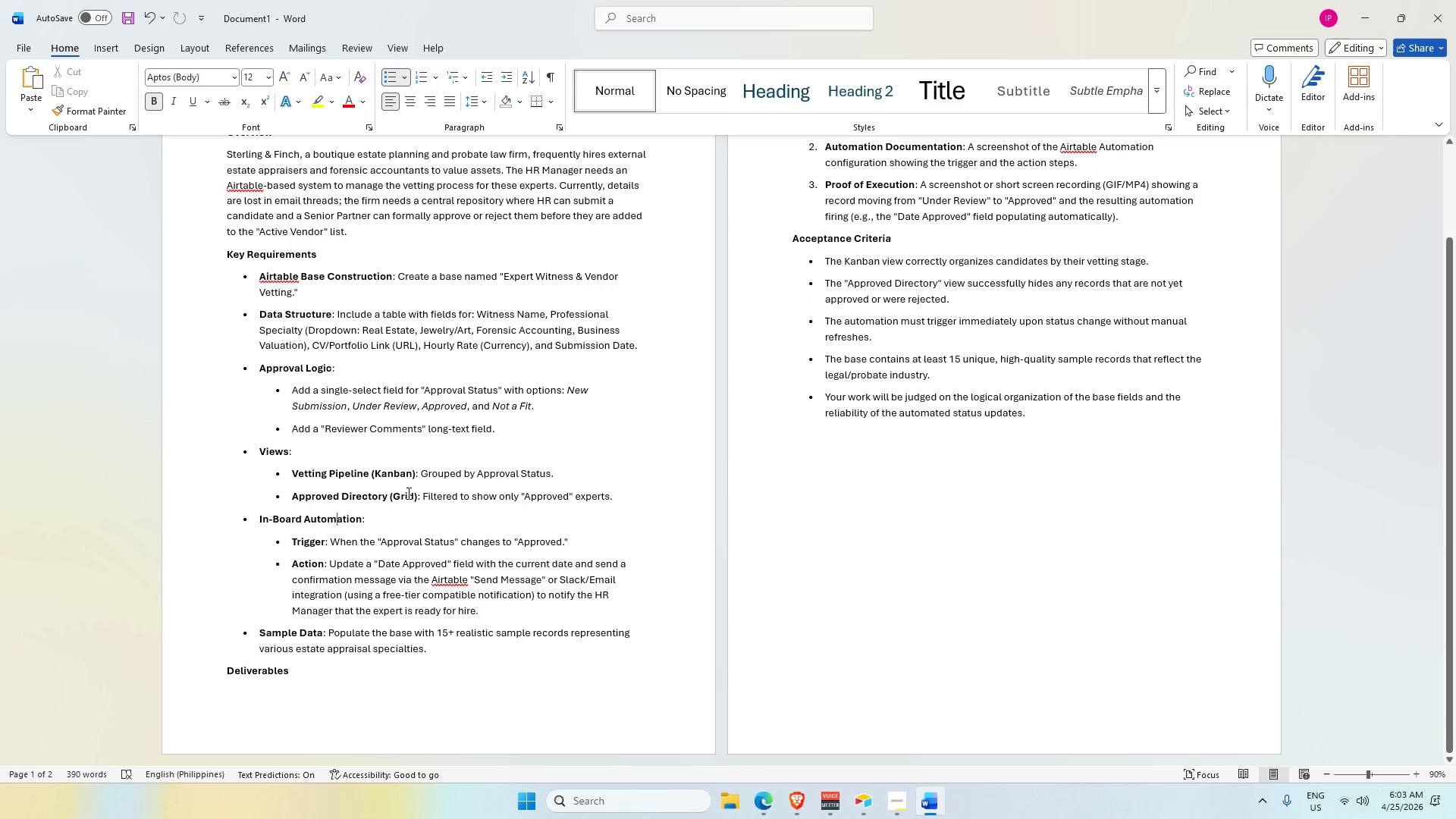 
key(Alt+AltLeft)
 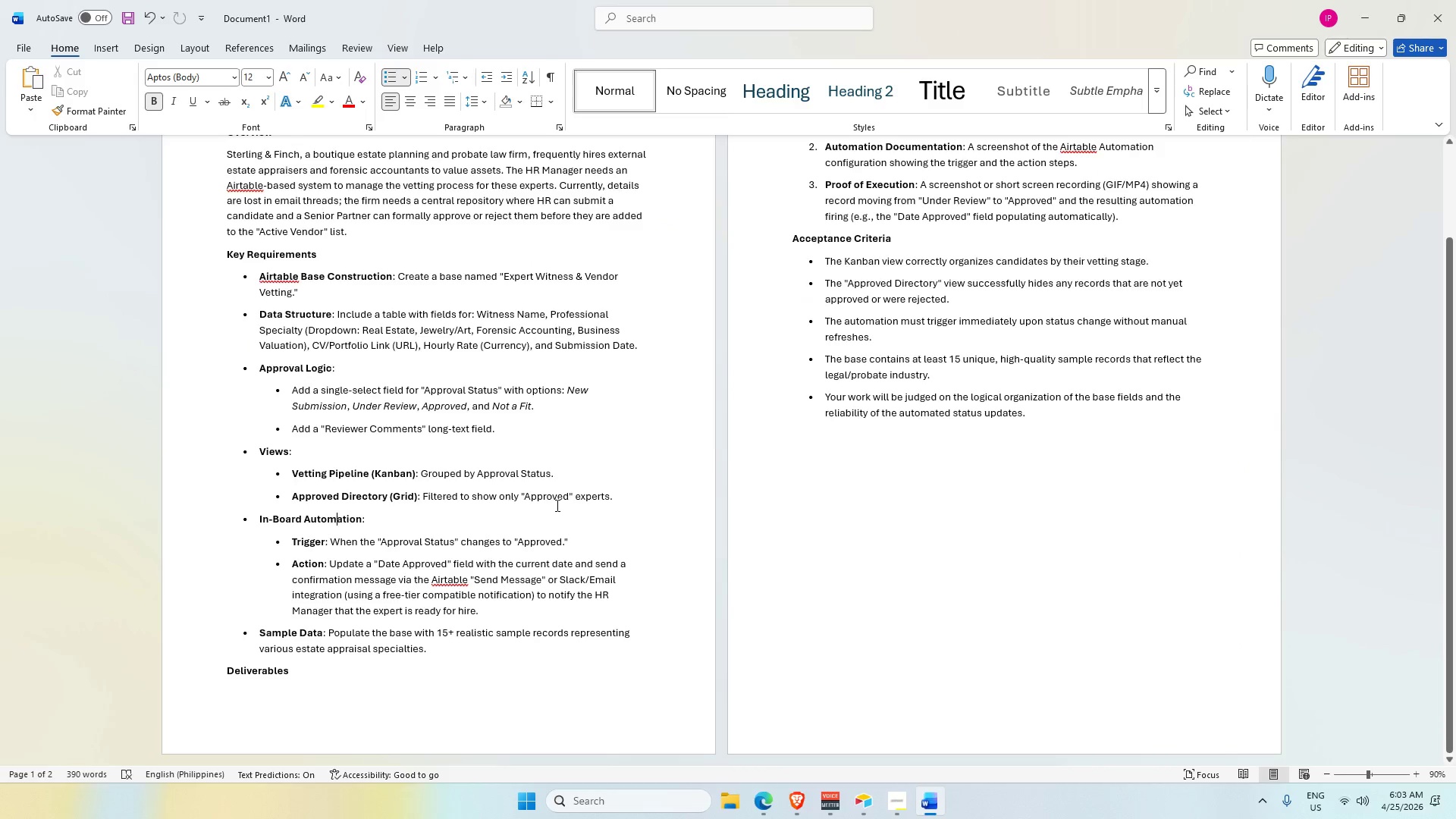 
key(Alt+Tab)
 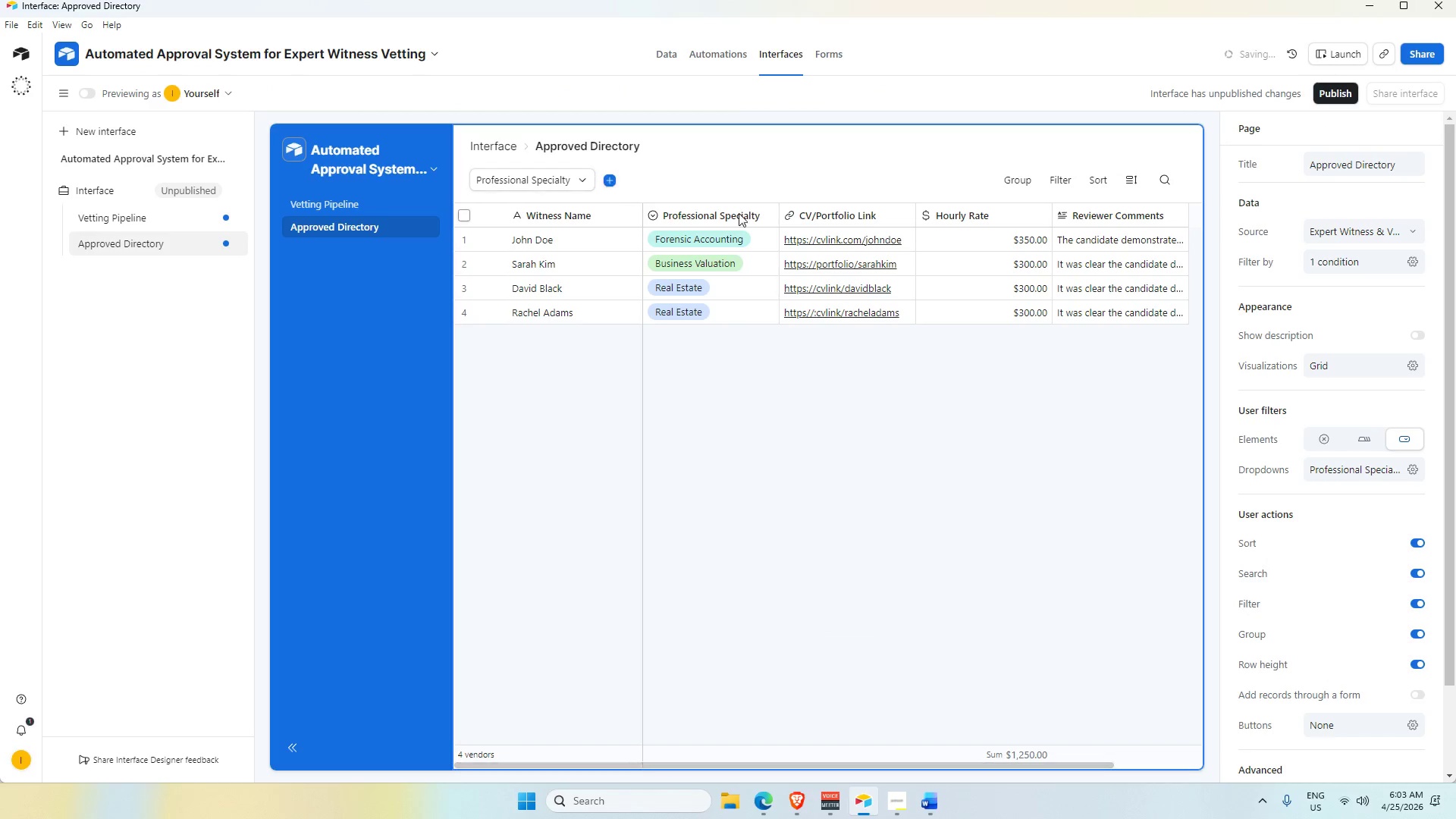 
left_click([1388, 464])
 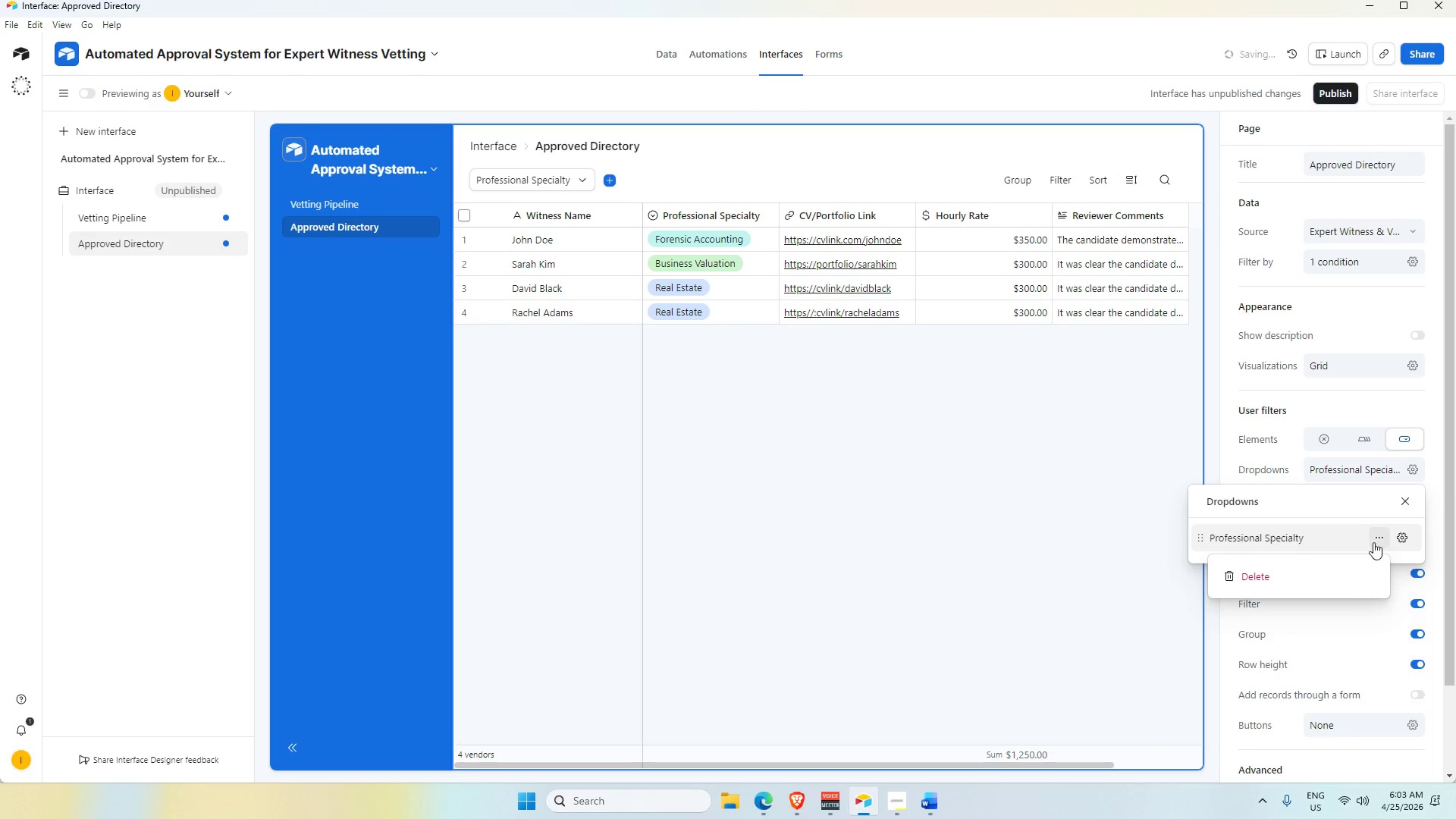 
left_click([1302, 579])
 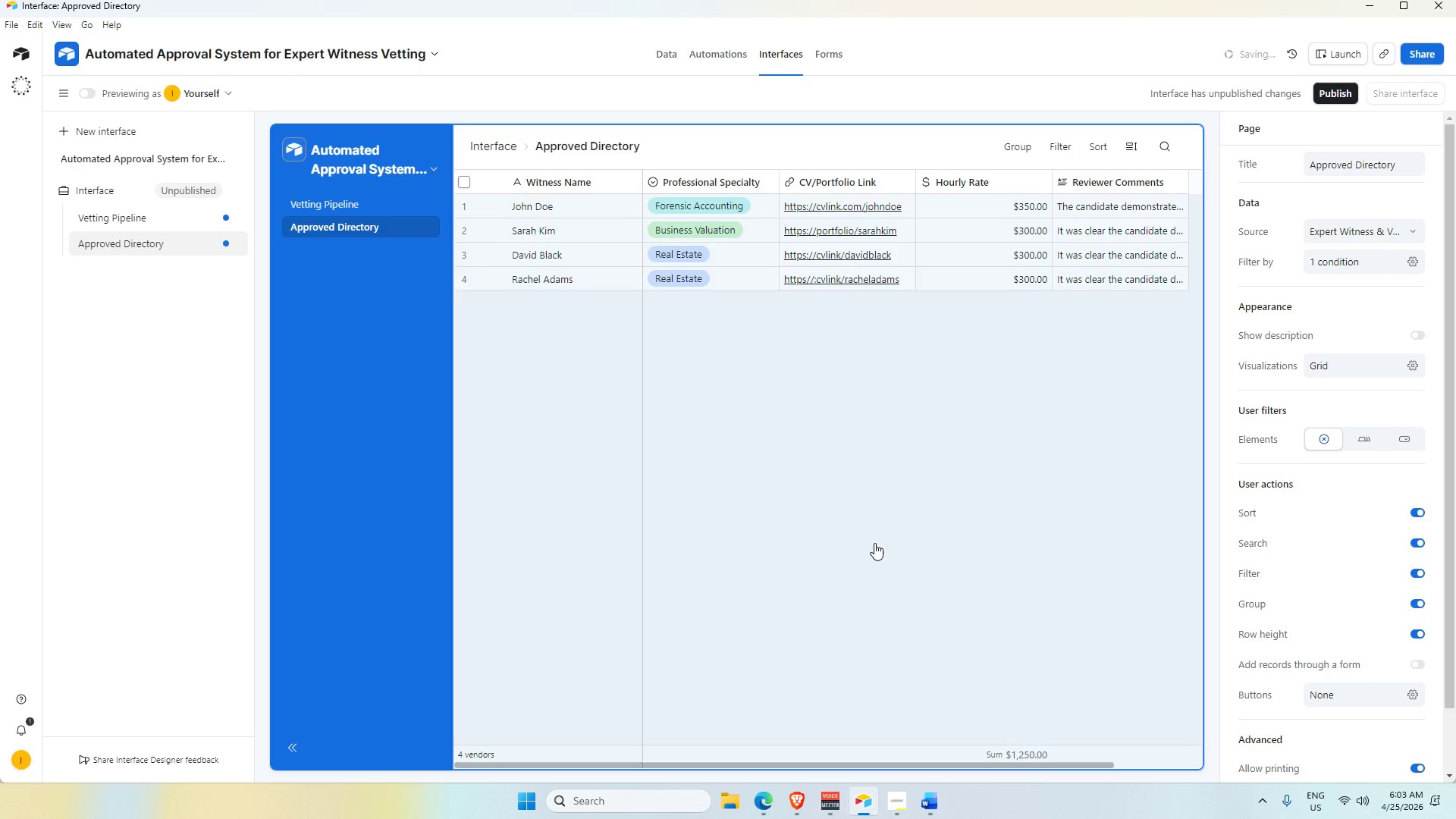 
left_click([874, 543])
 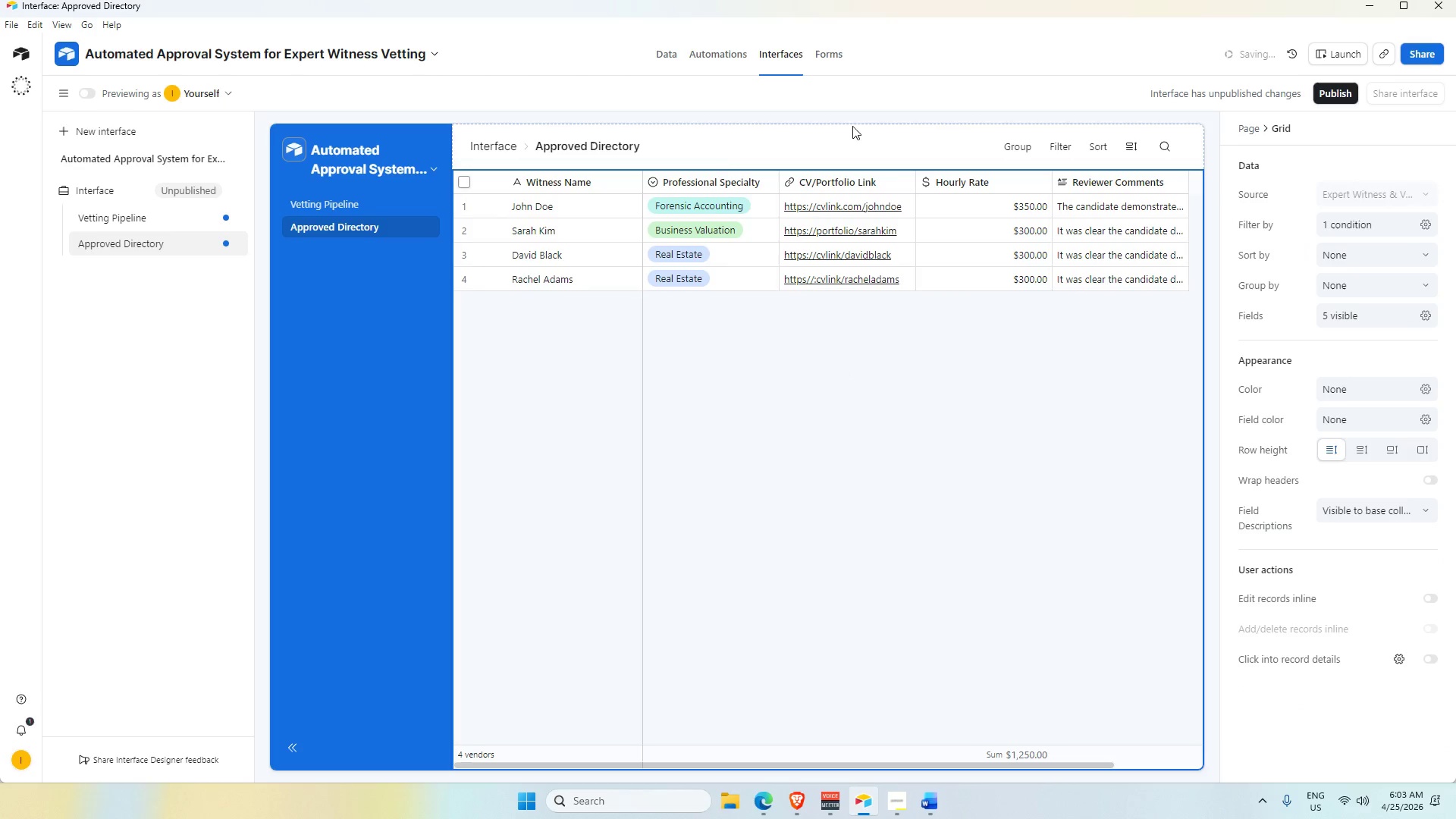 
left_click([858, 143])
 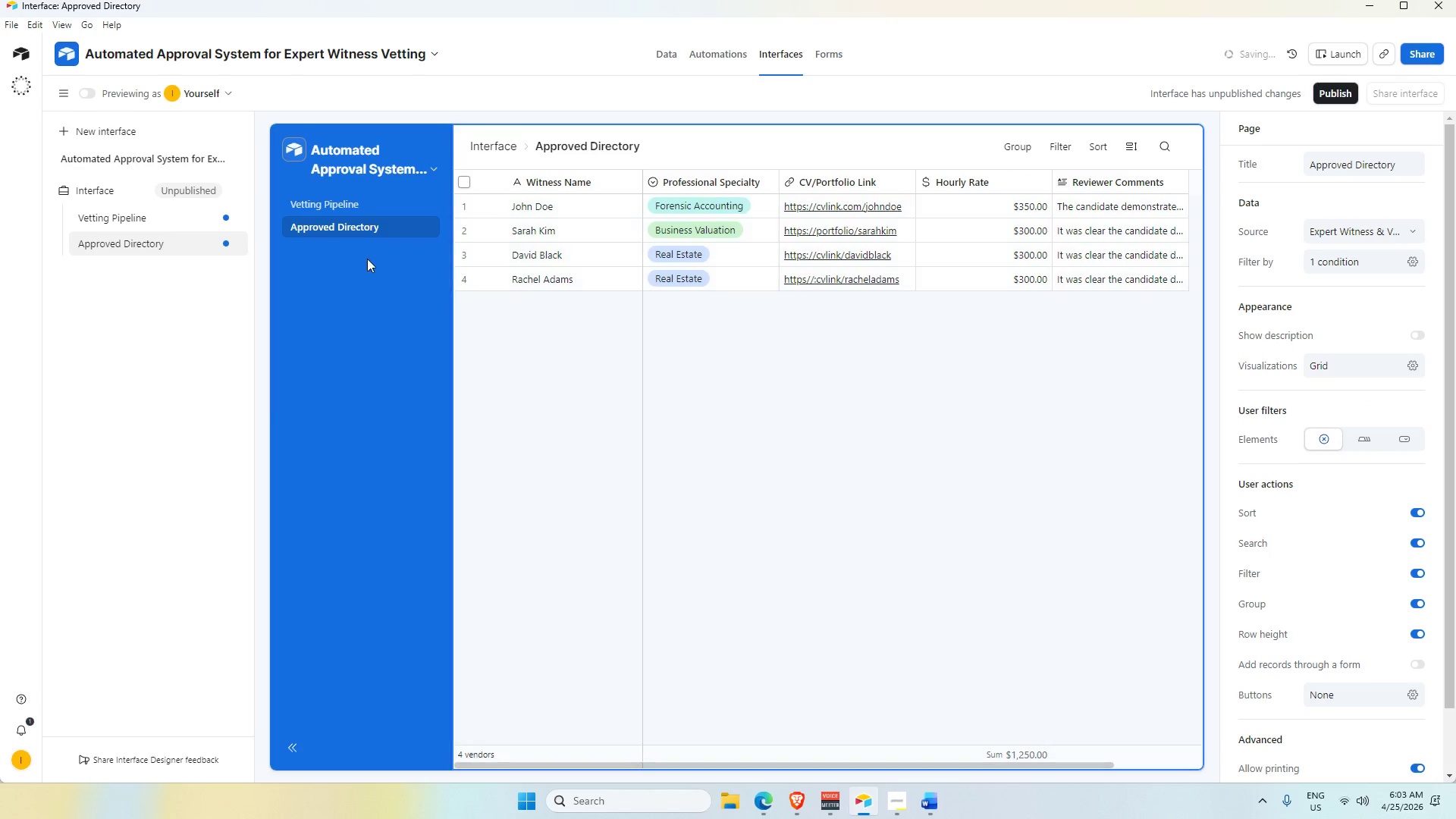 
mouse_move([341, 208])
 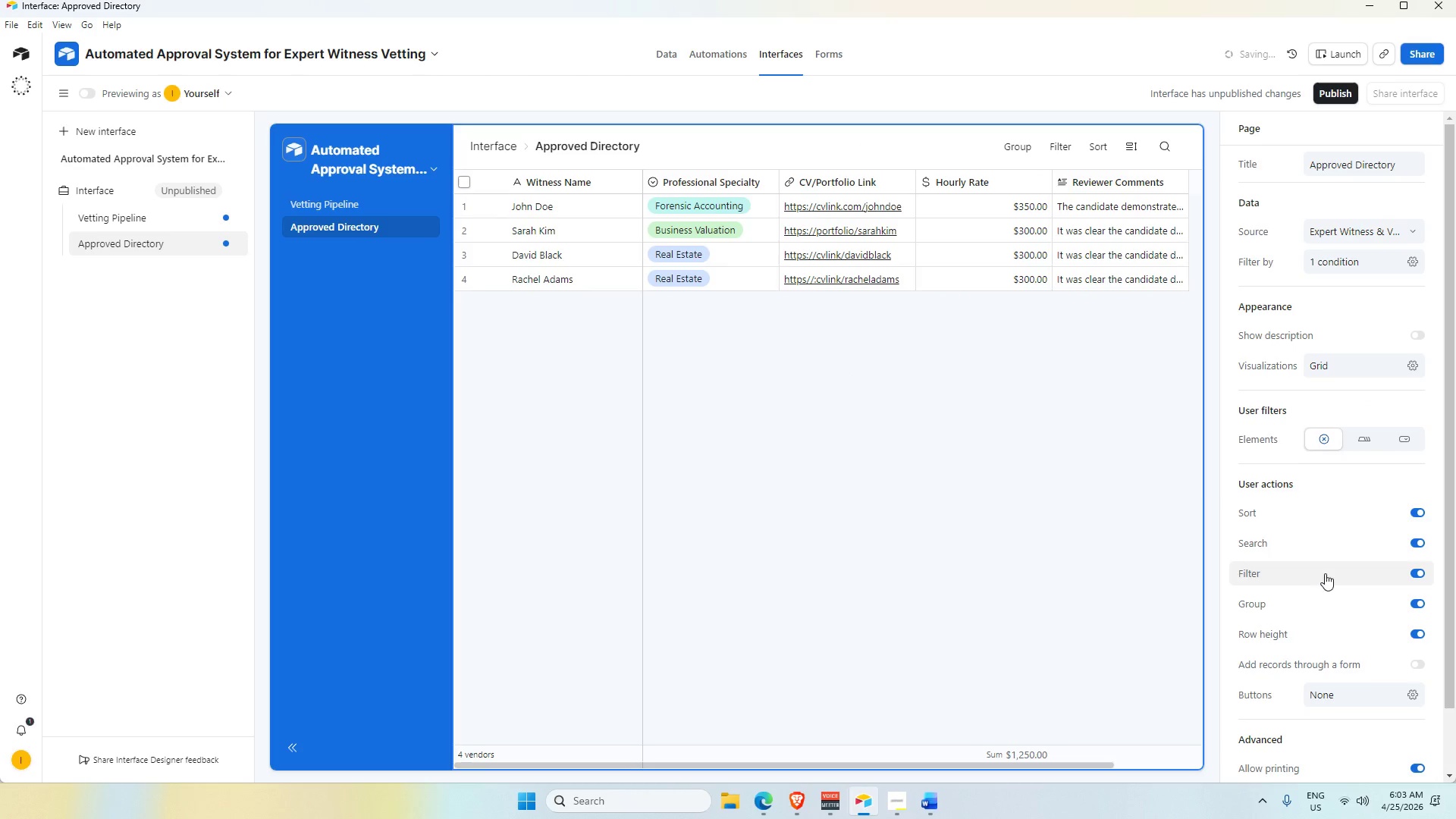 
left_click([1041, 49])
 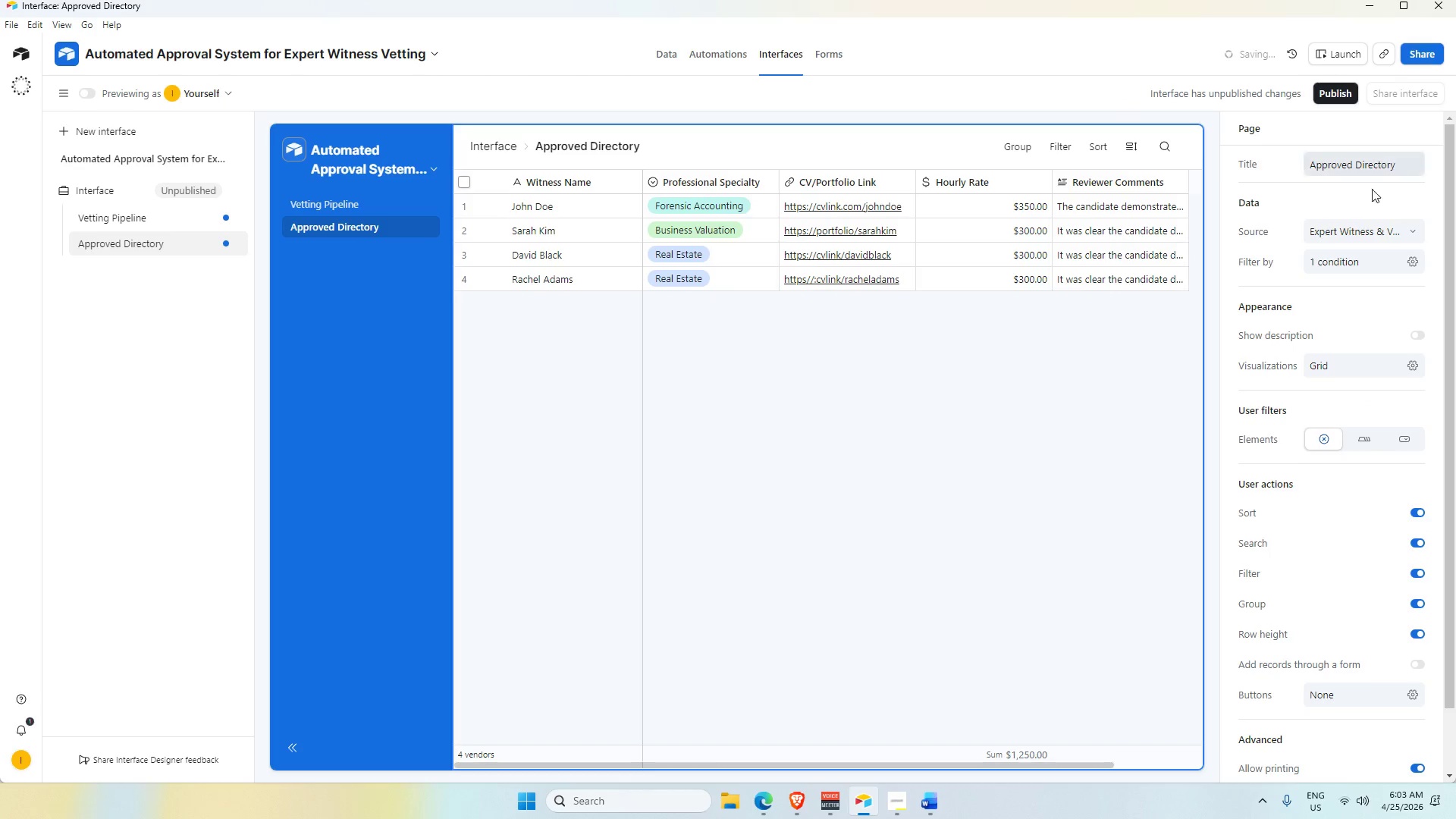 
scroll: coordinate [858, 403], scroll_direction: up, amount: 9.0
 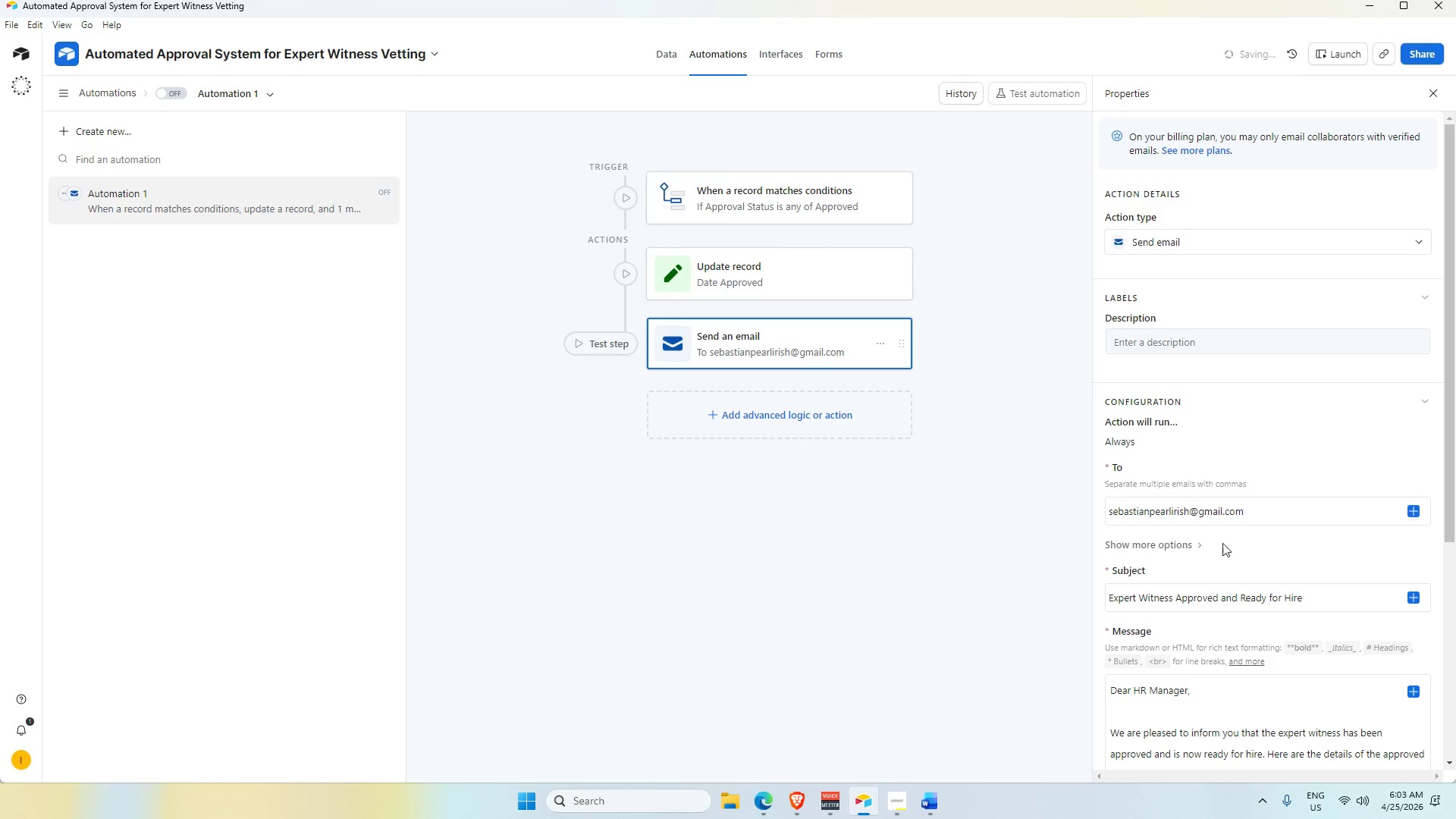 
scroll: coordinate [1291, 642], scroll_direction: down, amount: 5.0
 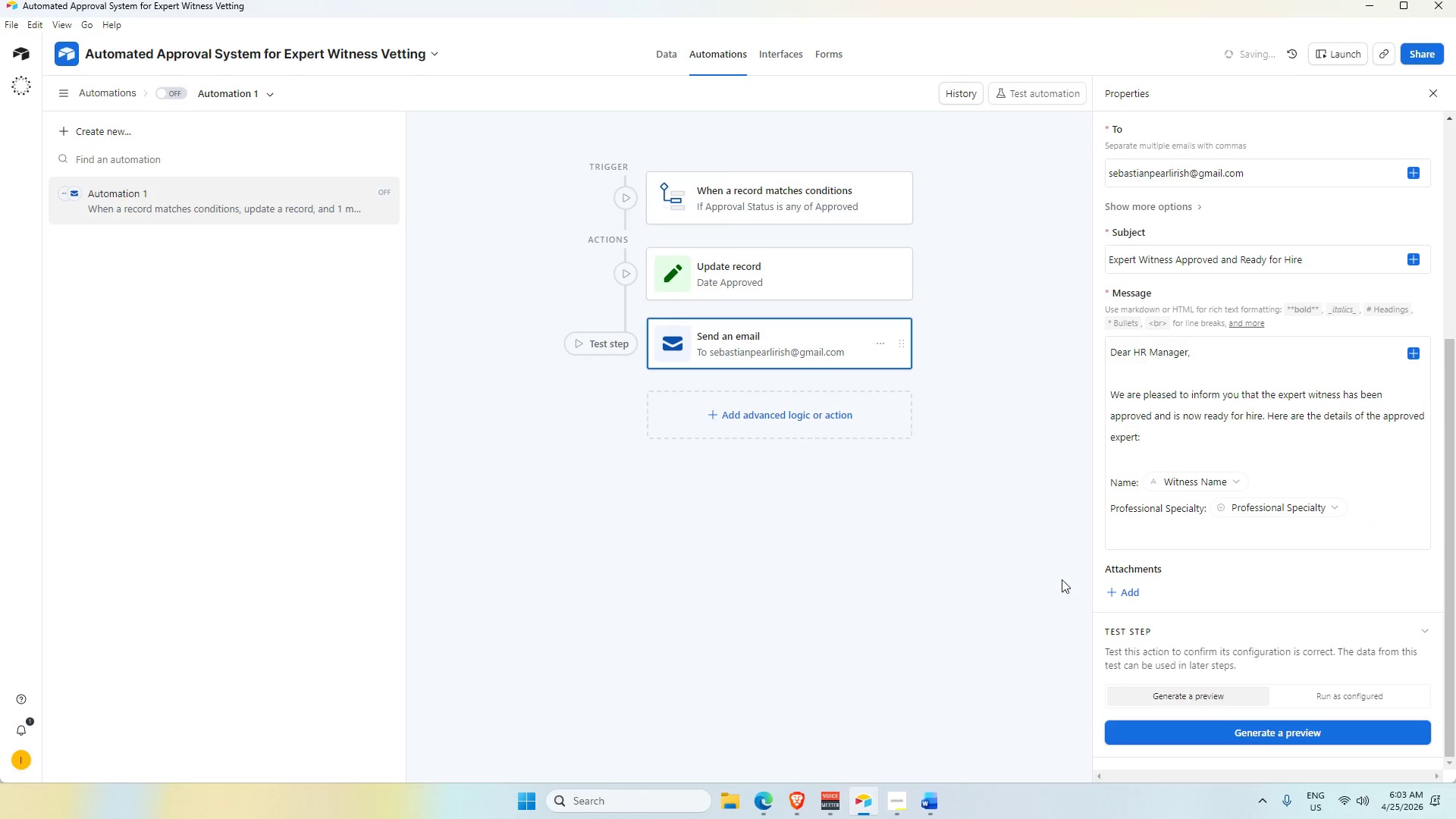 
scroll: coordinate [1256, 526], scroll_direction: up, amount: 10.0
 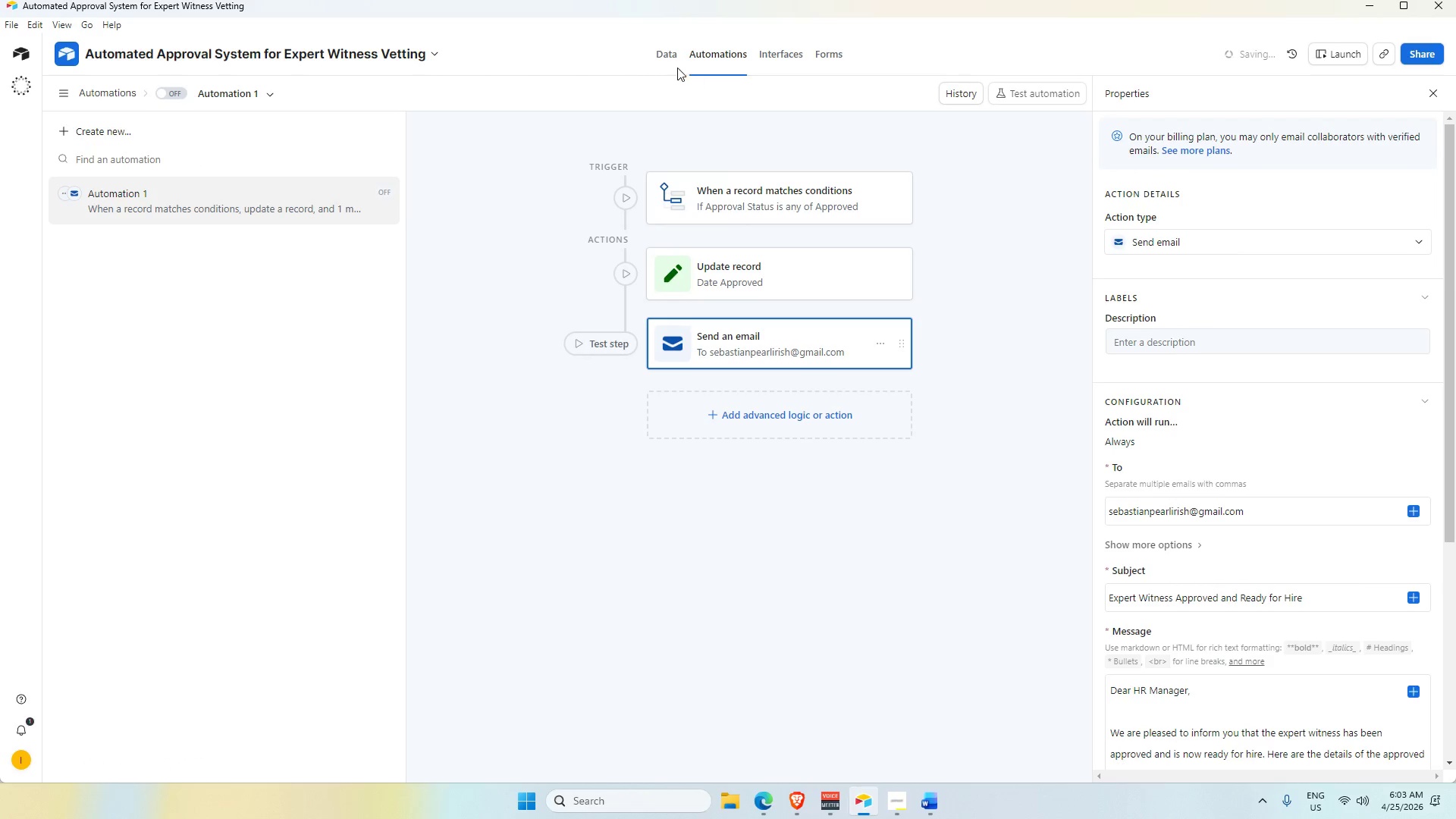 
left_click([664, 55])
 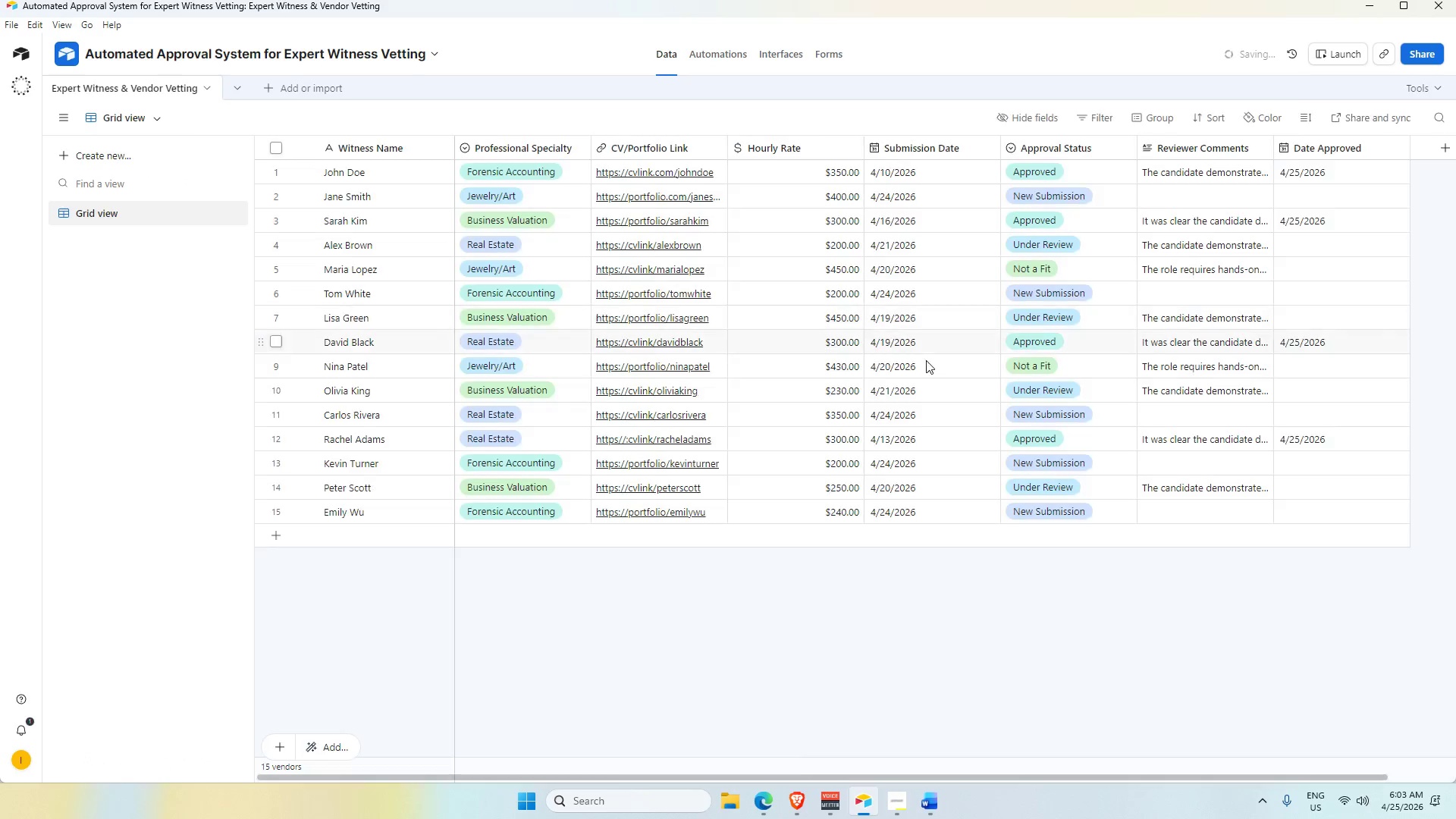 
scroll: coordinate [837, 469], scroll_direction: up, amount: 6.0
 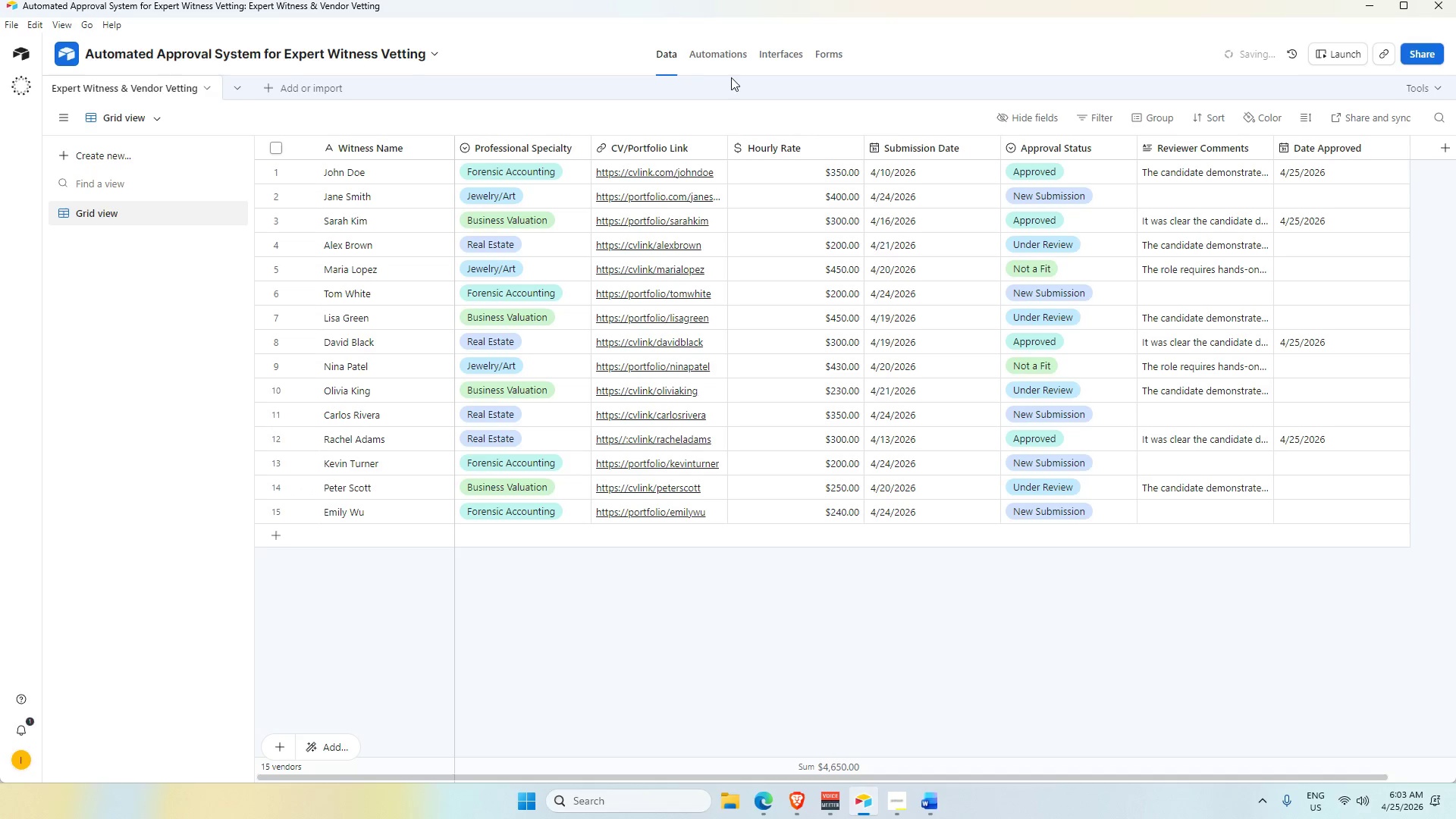 
wait(8.38)
 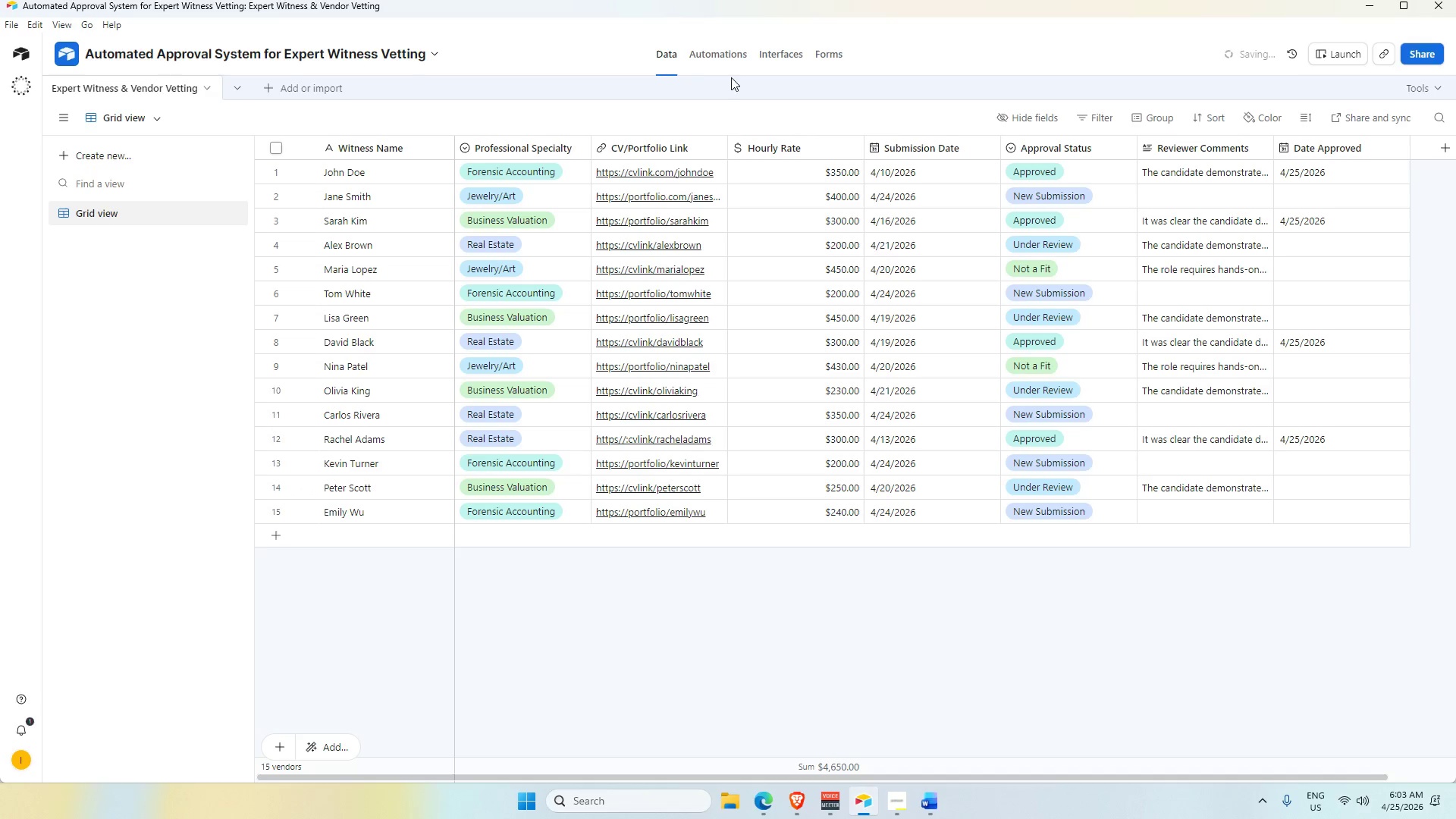 
left_click([702, 63])
 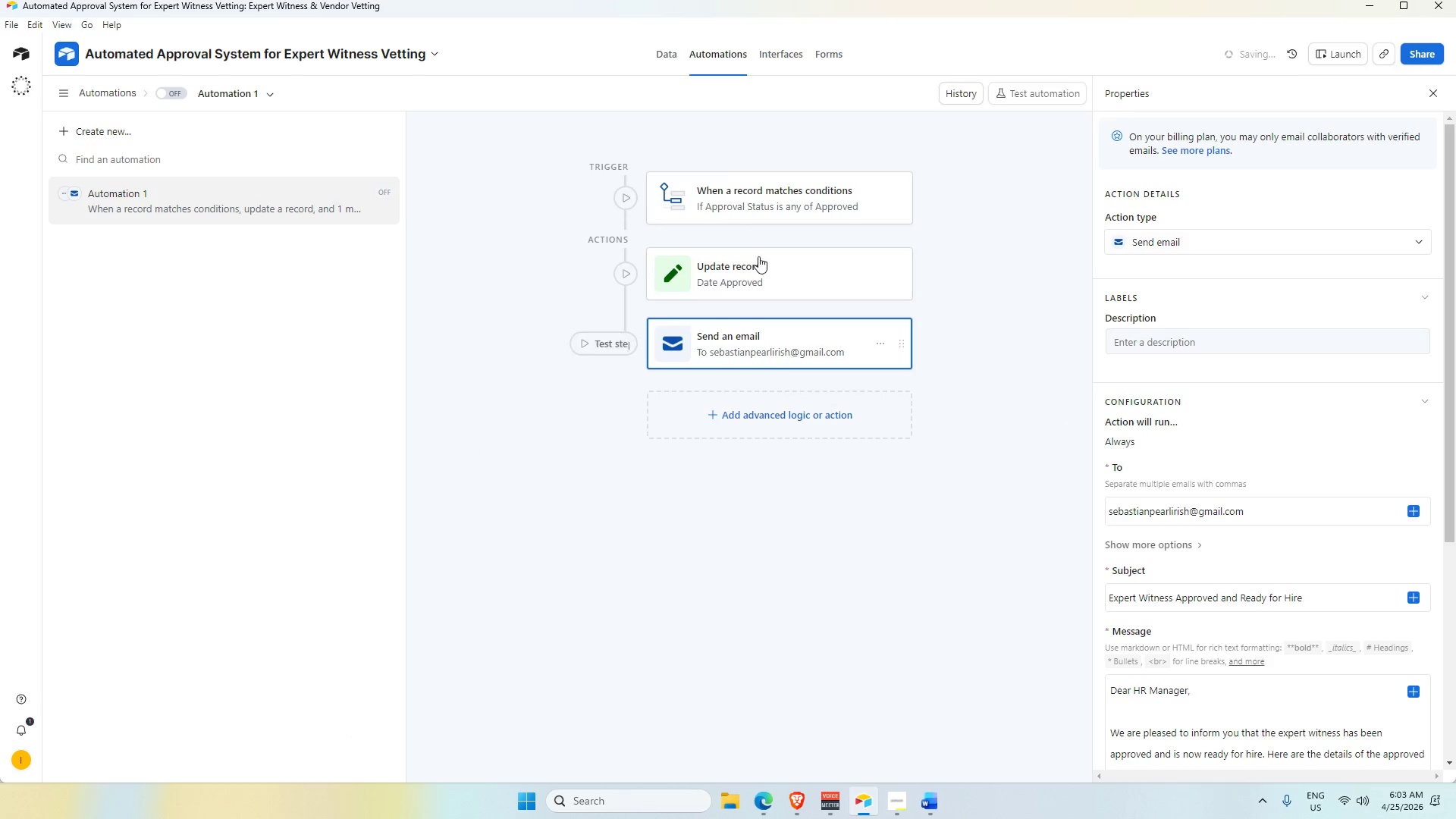 
left_click([672, 55])
 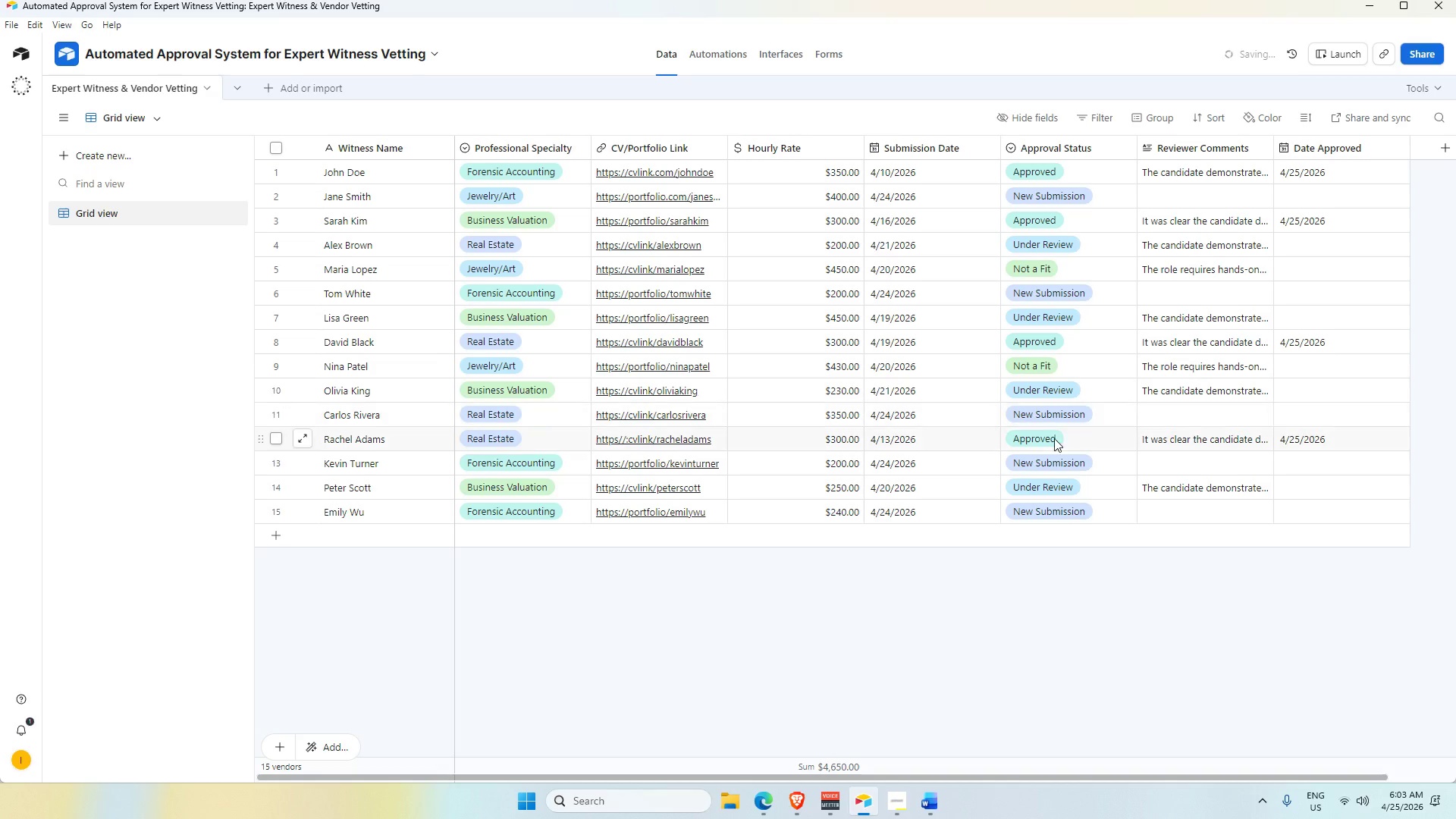 
left_click([1051, 438])
 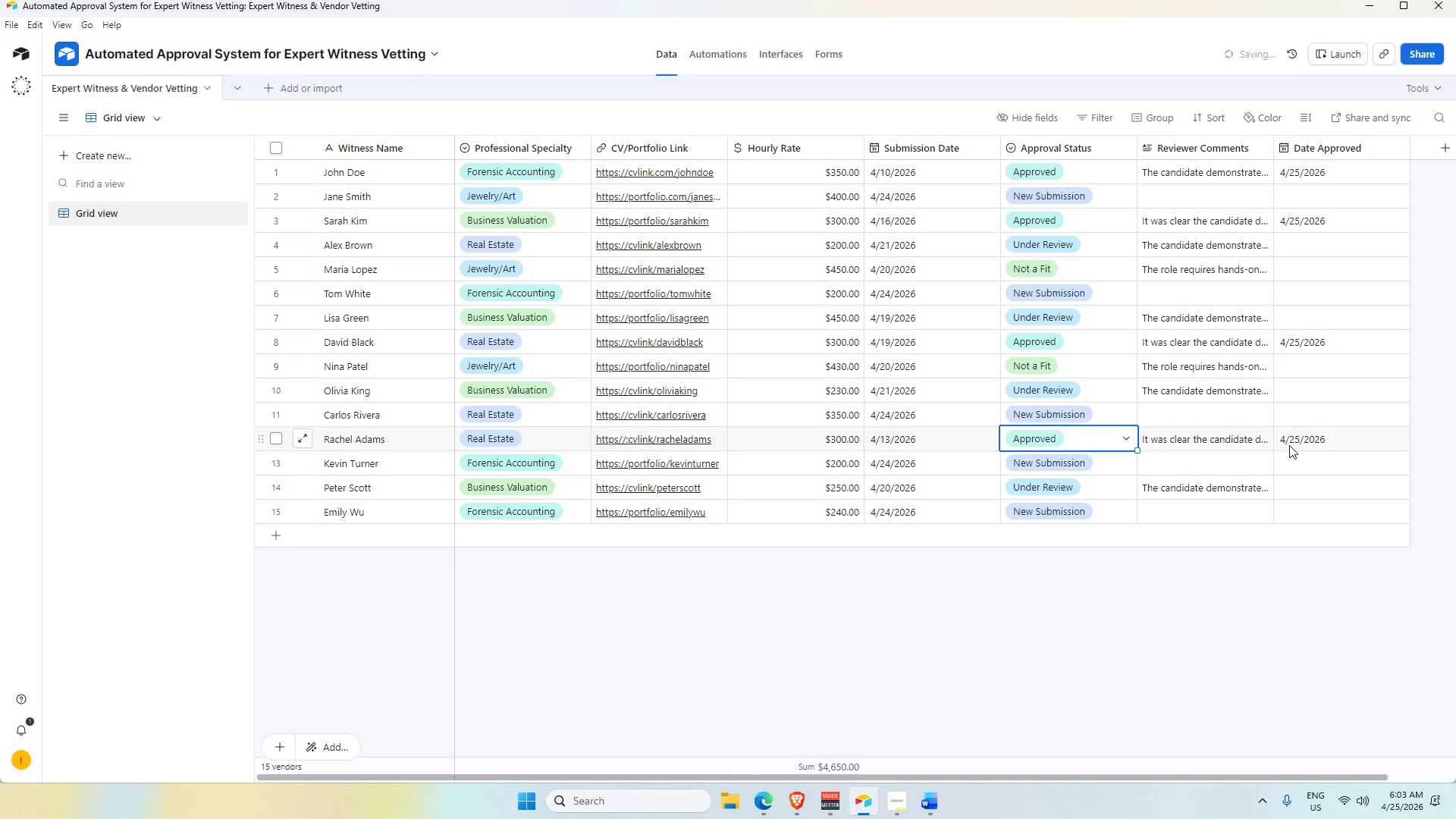 
double_click([1295, 439])
 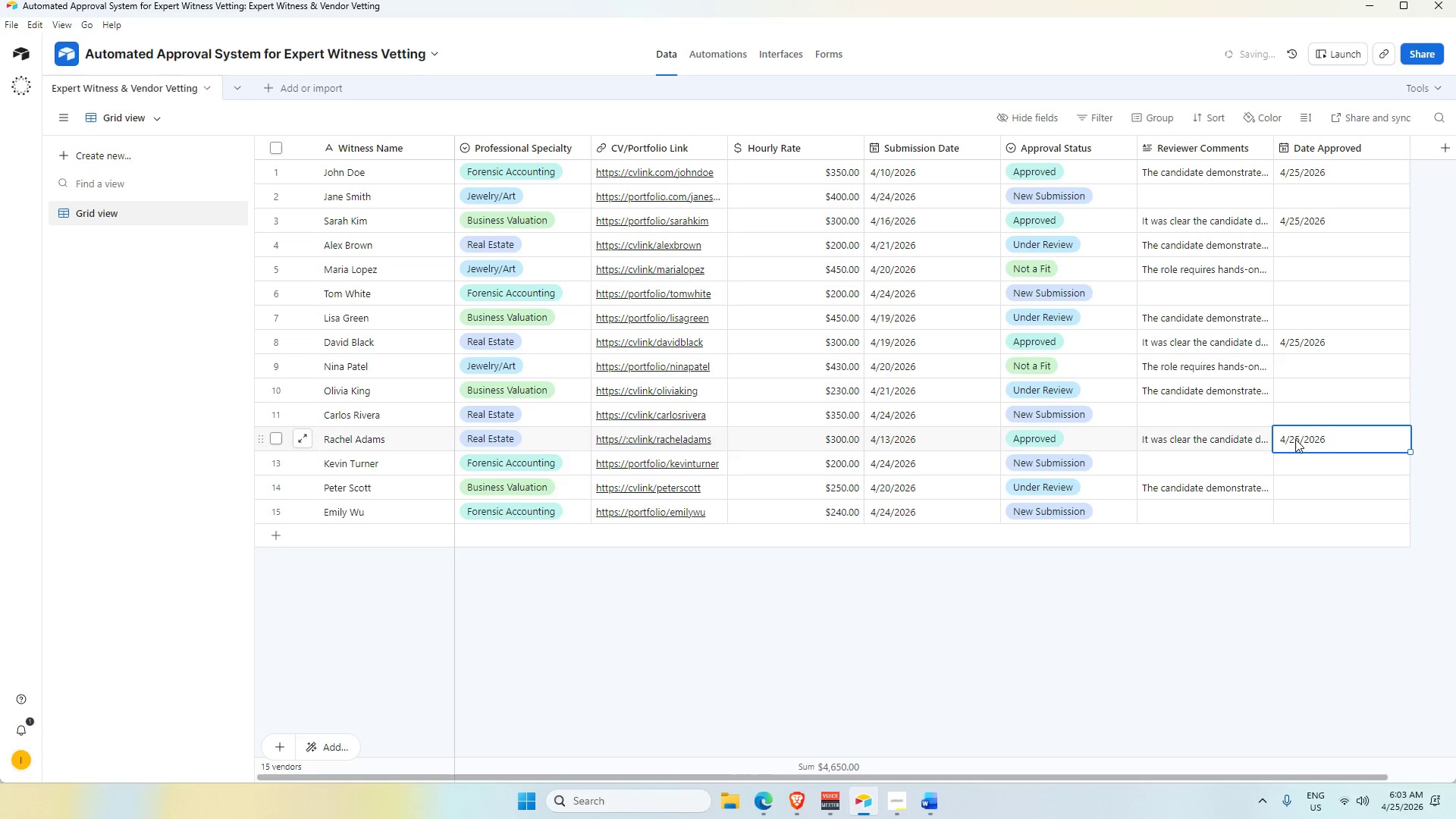 
double_click([1295, 439])
 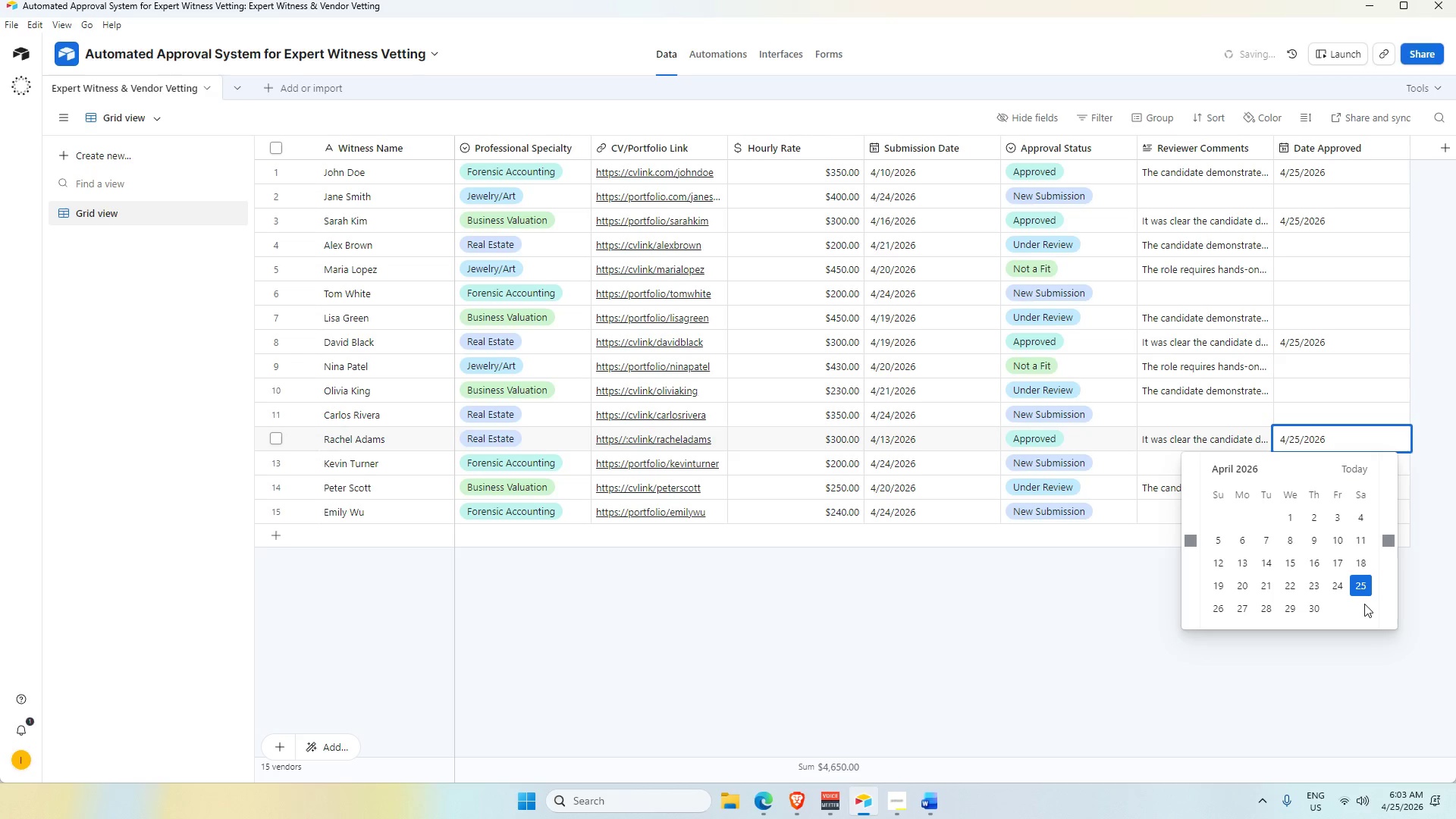 
left_click_drag(start_coordinate=[1363, 695], to_coordinate=[1363, 678])
 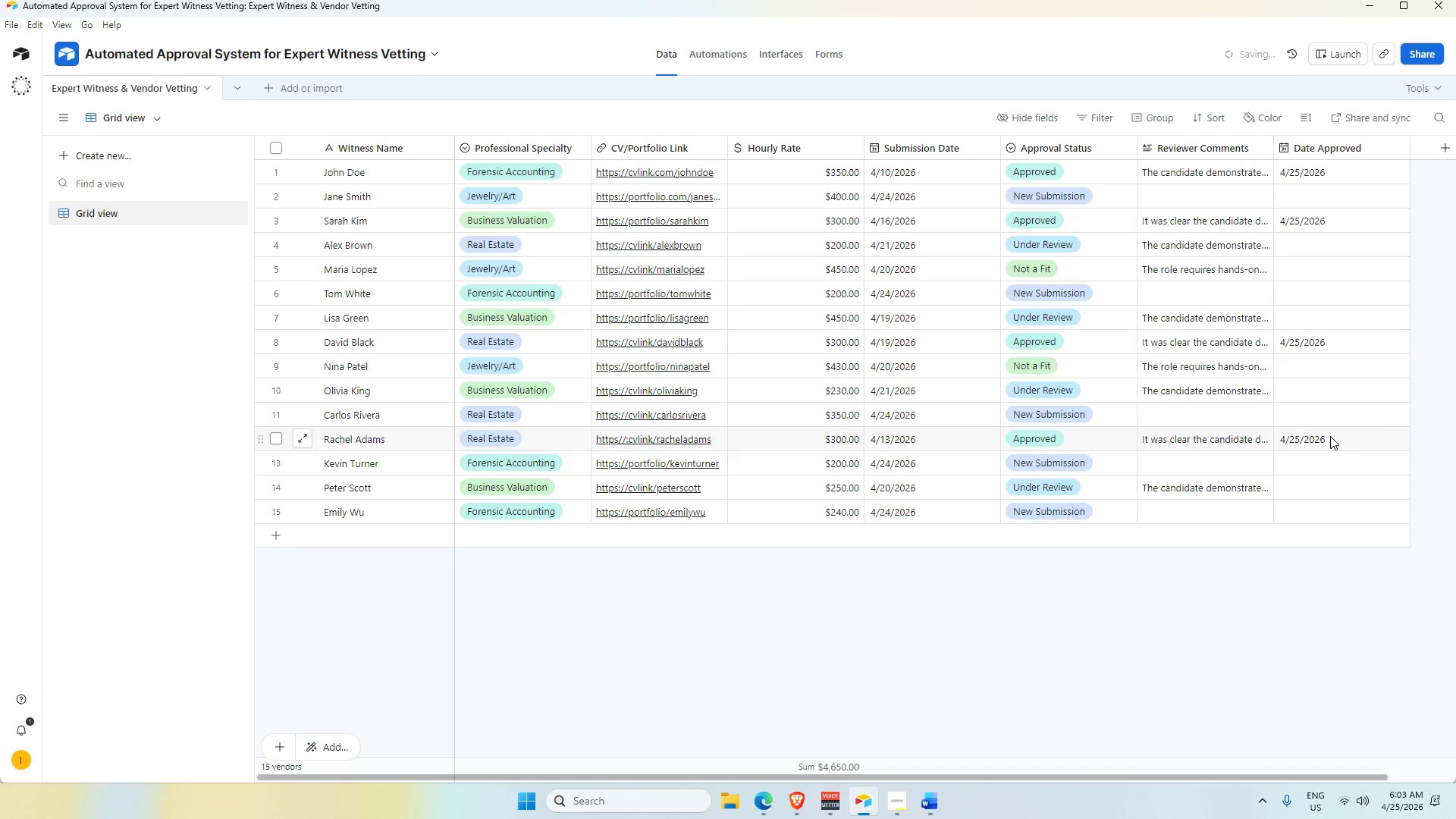 
key(Backspace)
 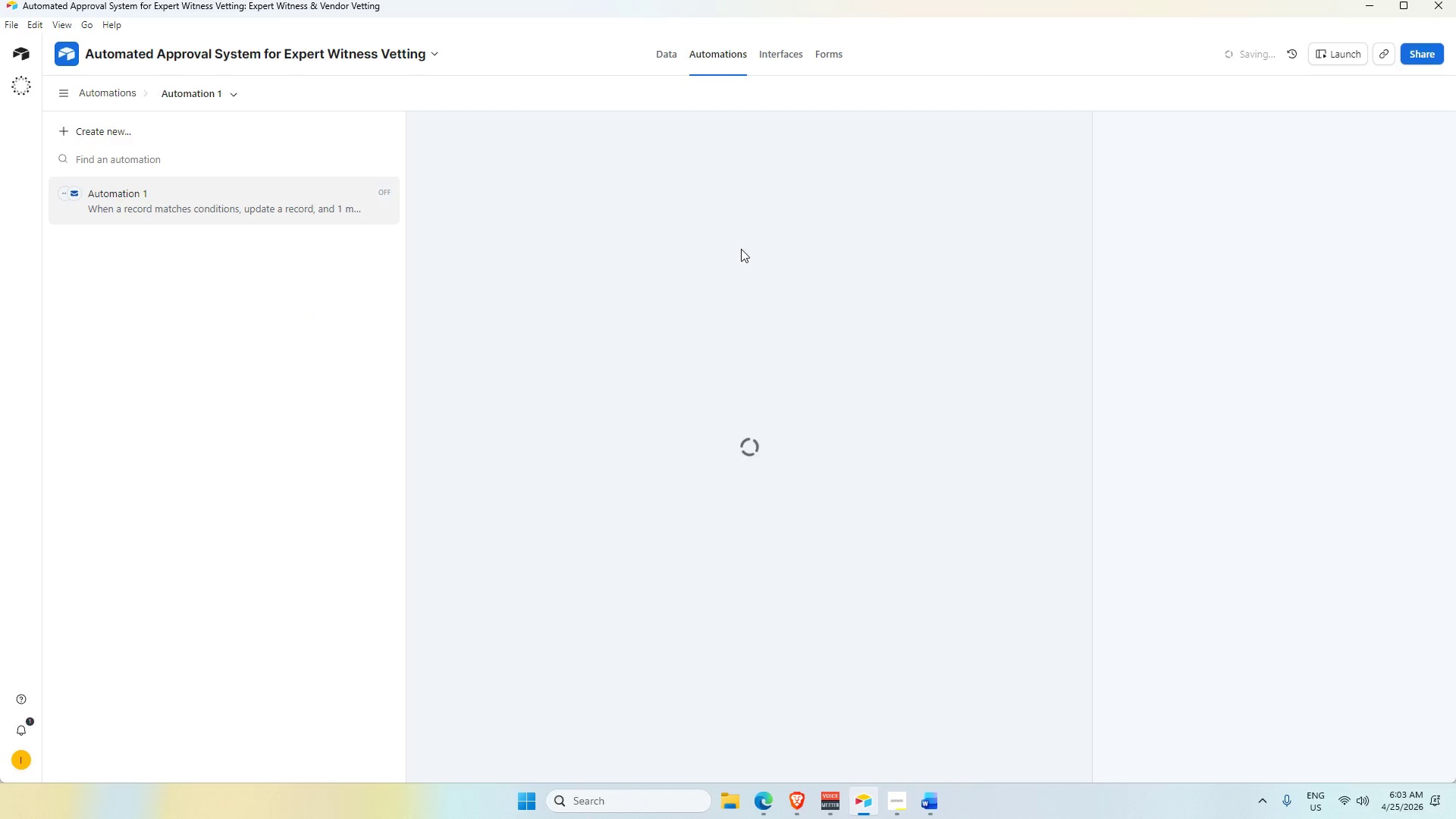 
scroll: coordinate [1298, 689], scroll_direction: down, amount: 6.0
 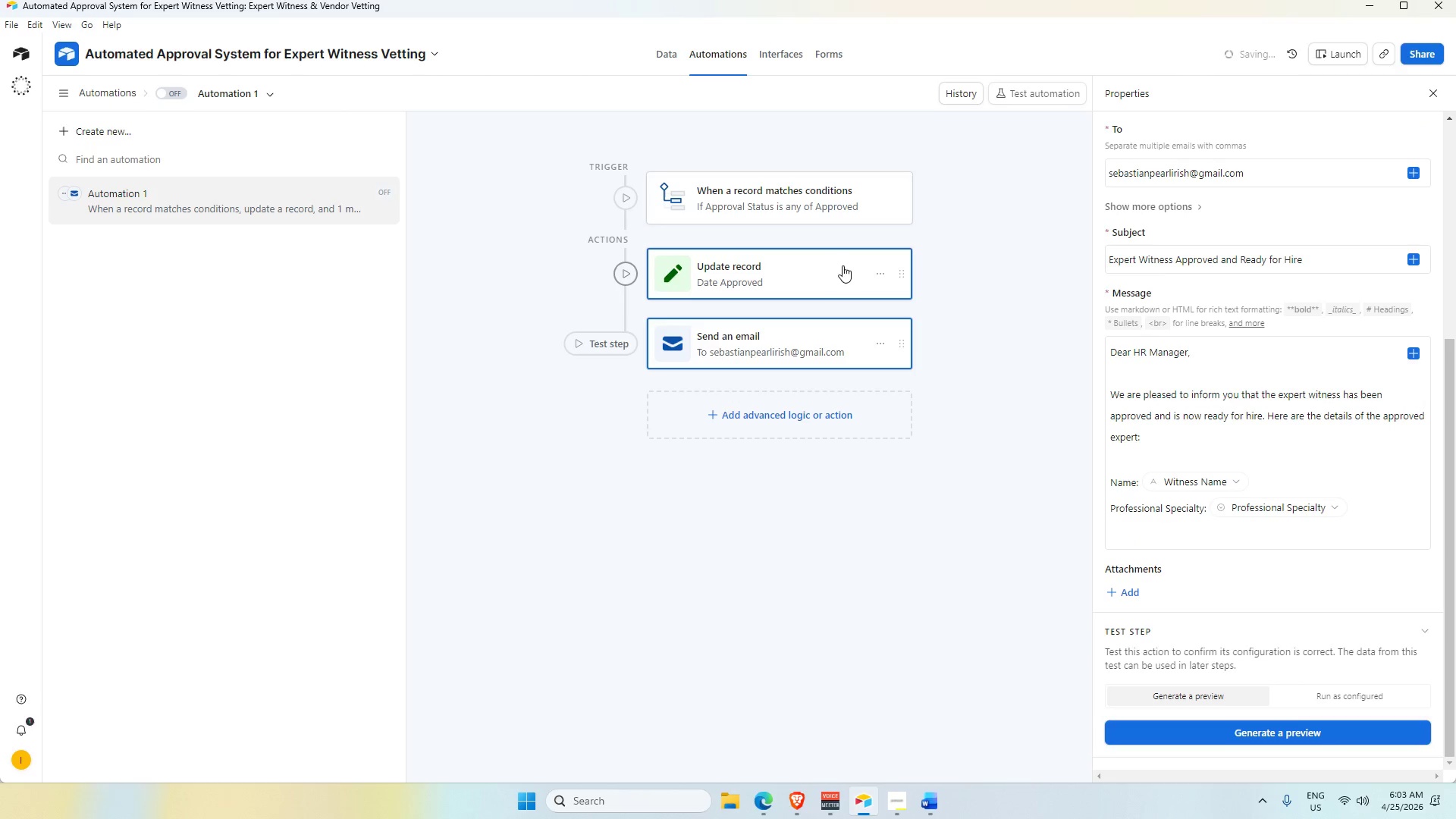 
left_click([817, 280])
 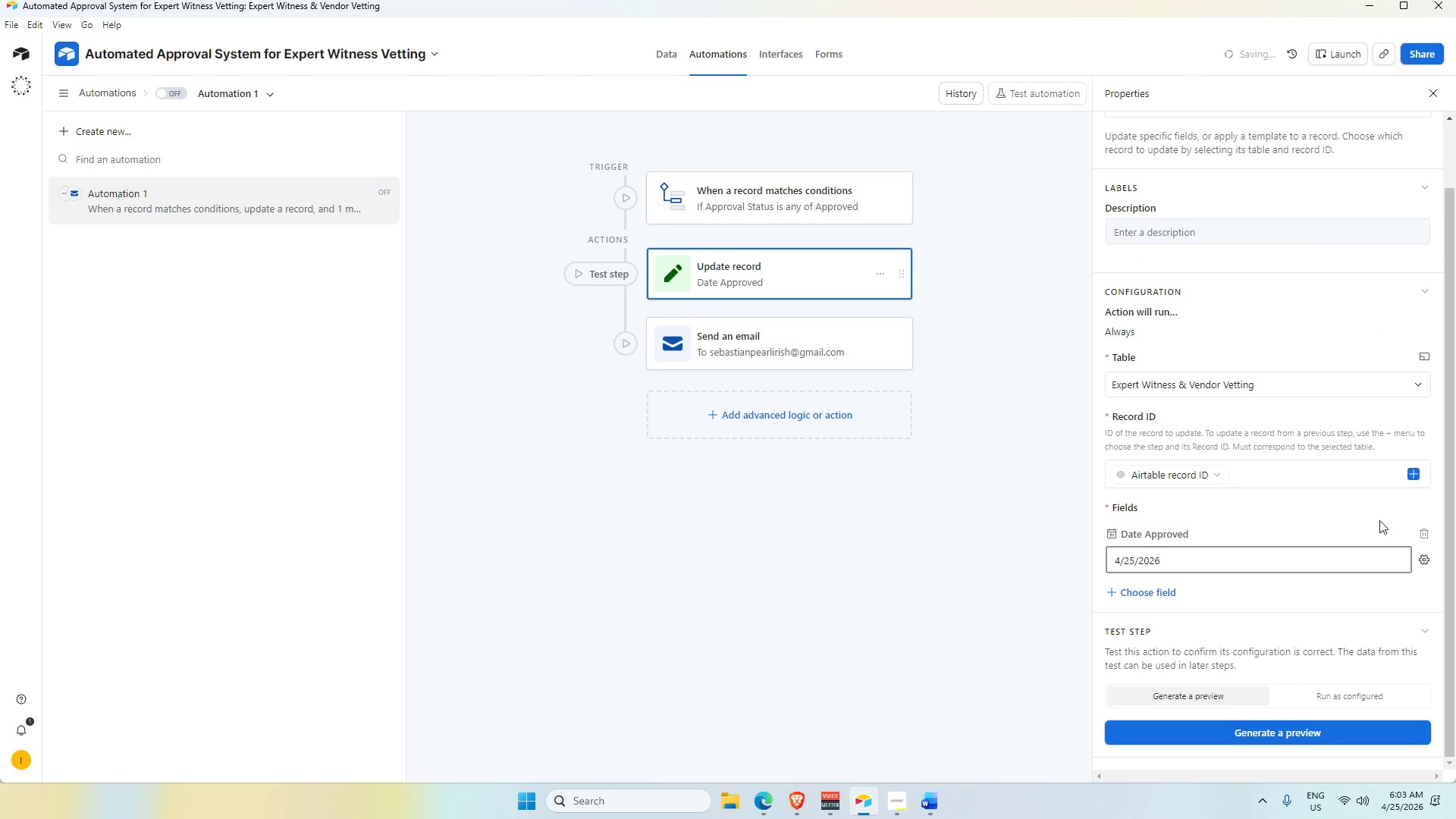 
scroll: coordinate [1281, 638], scroll_direction: down, amount: 3.0
 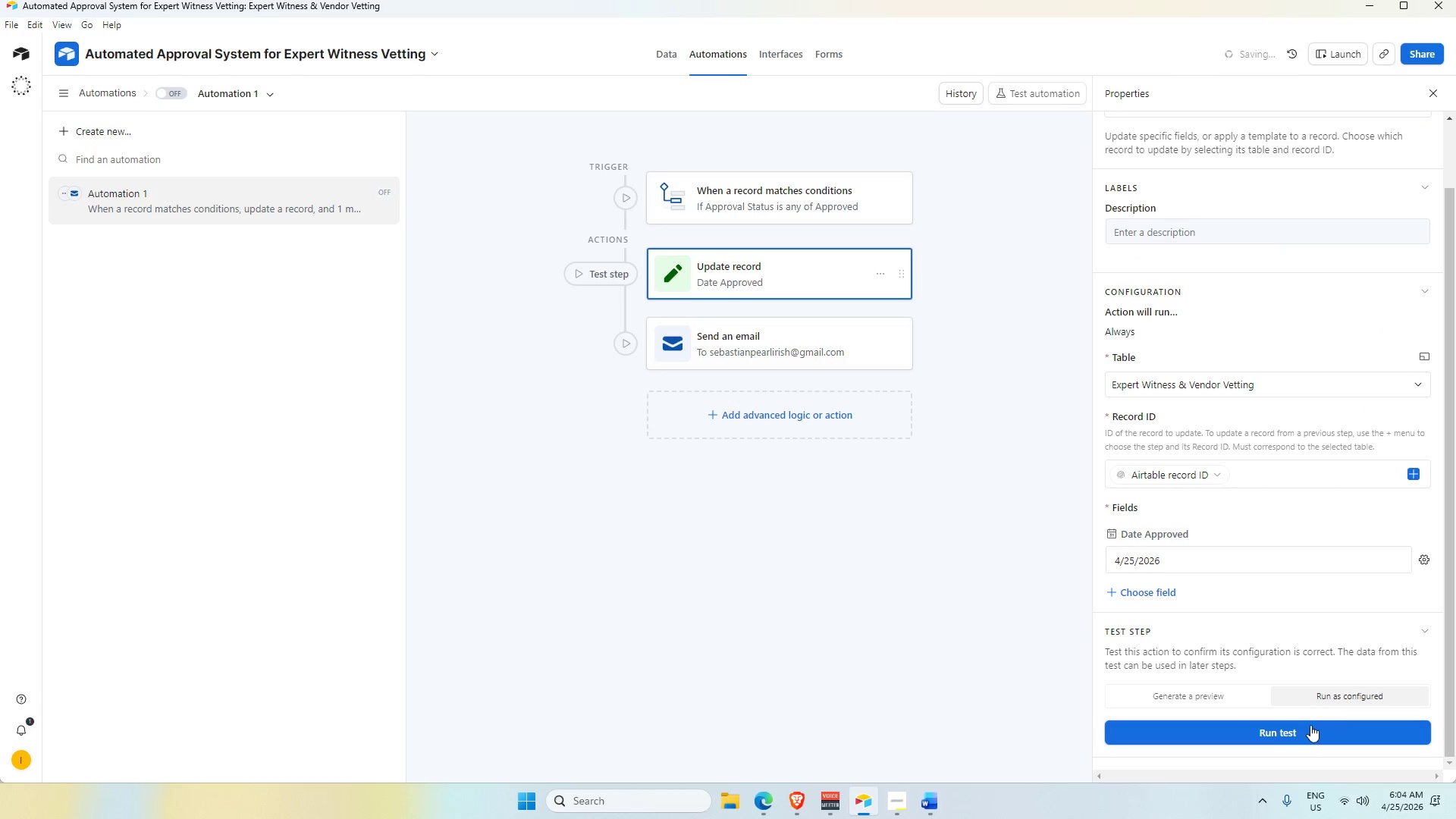 
left_click([1304, 730])
 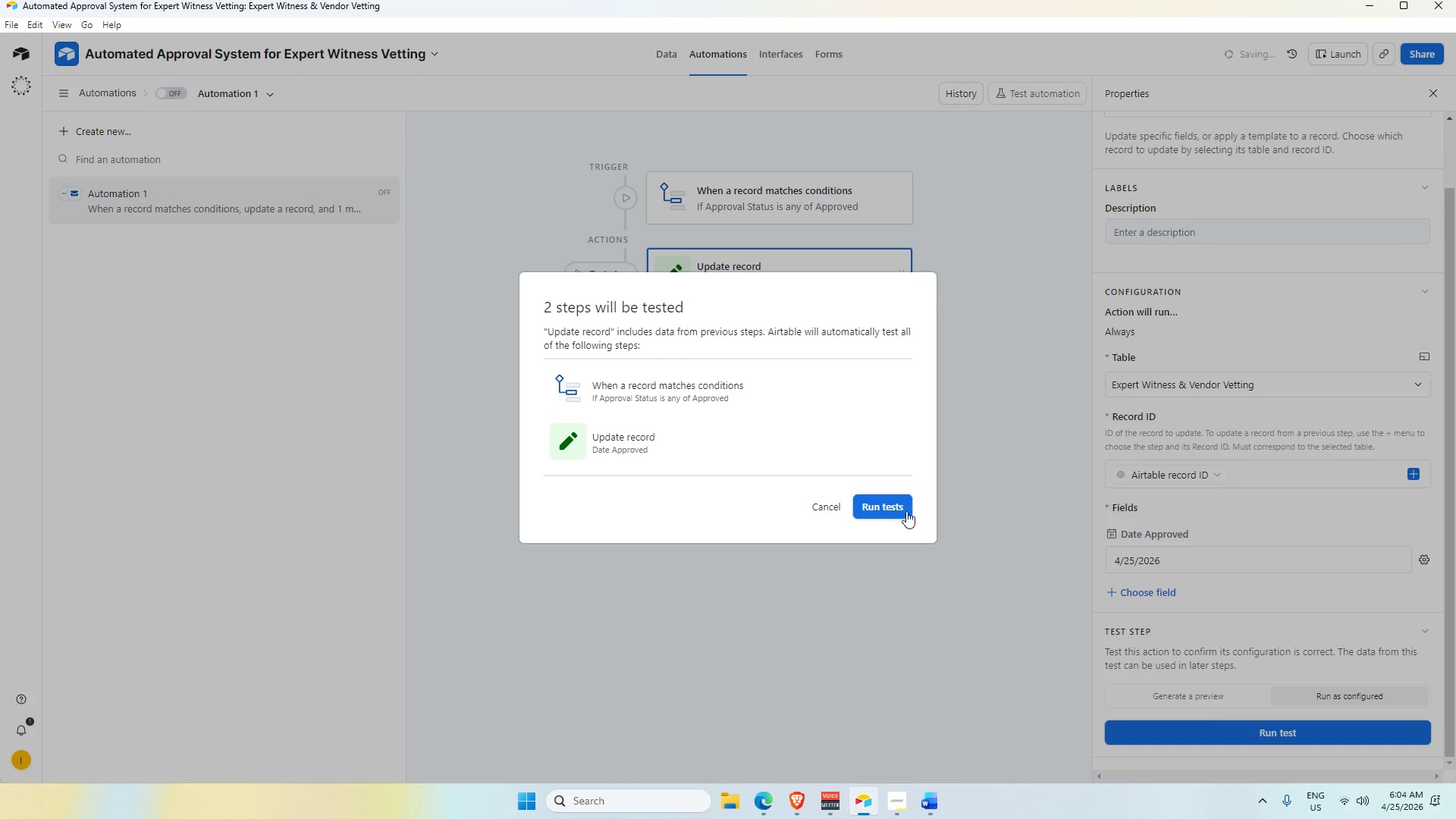 
left_click([890, 506])
 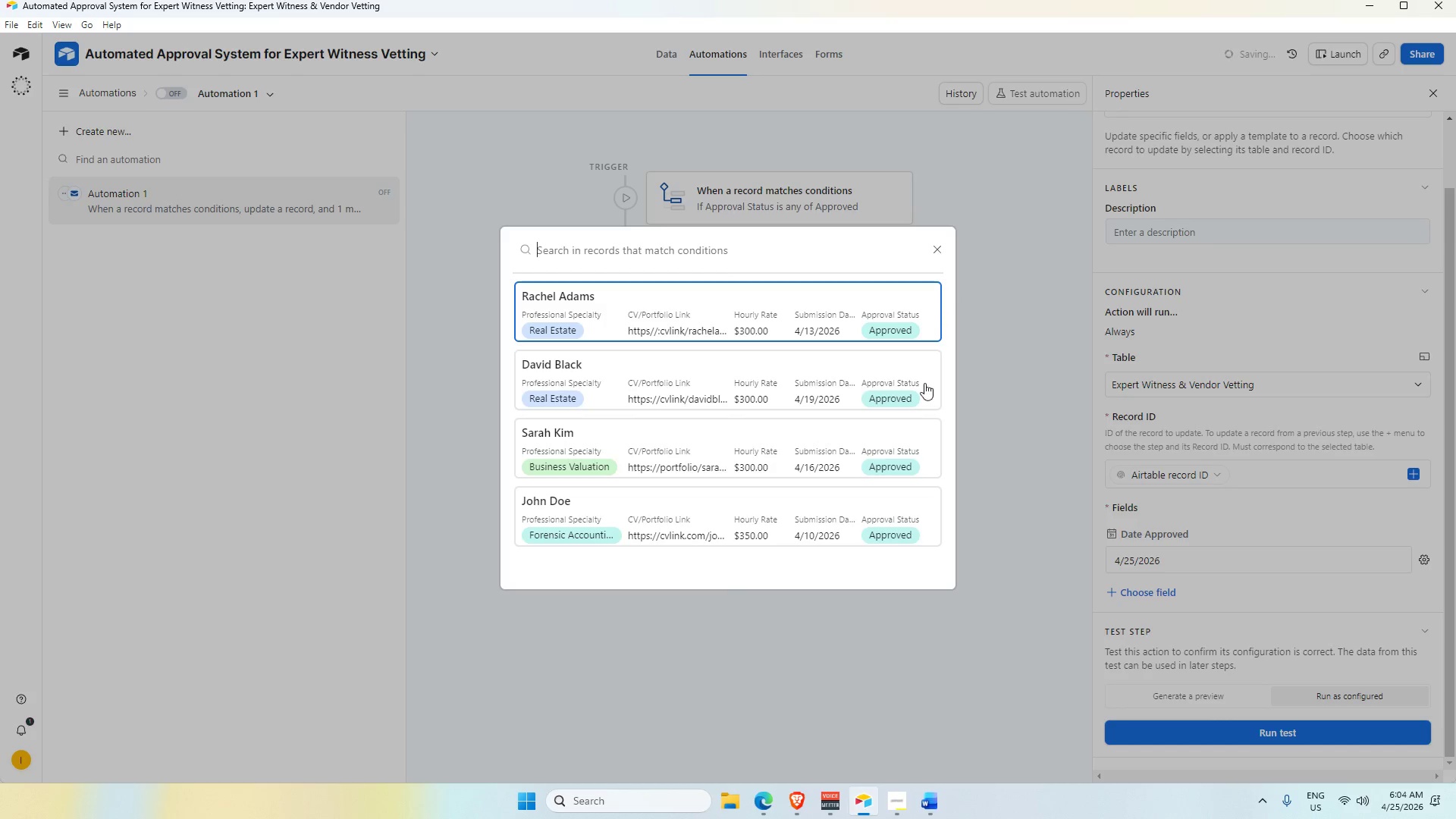 
scroll: coordinate [751, 464], scroll_direction: down, amount: 3.0
 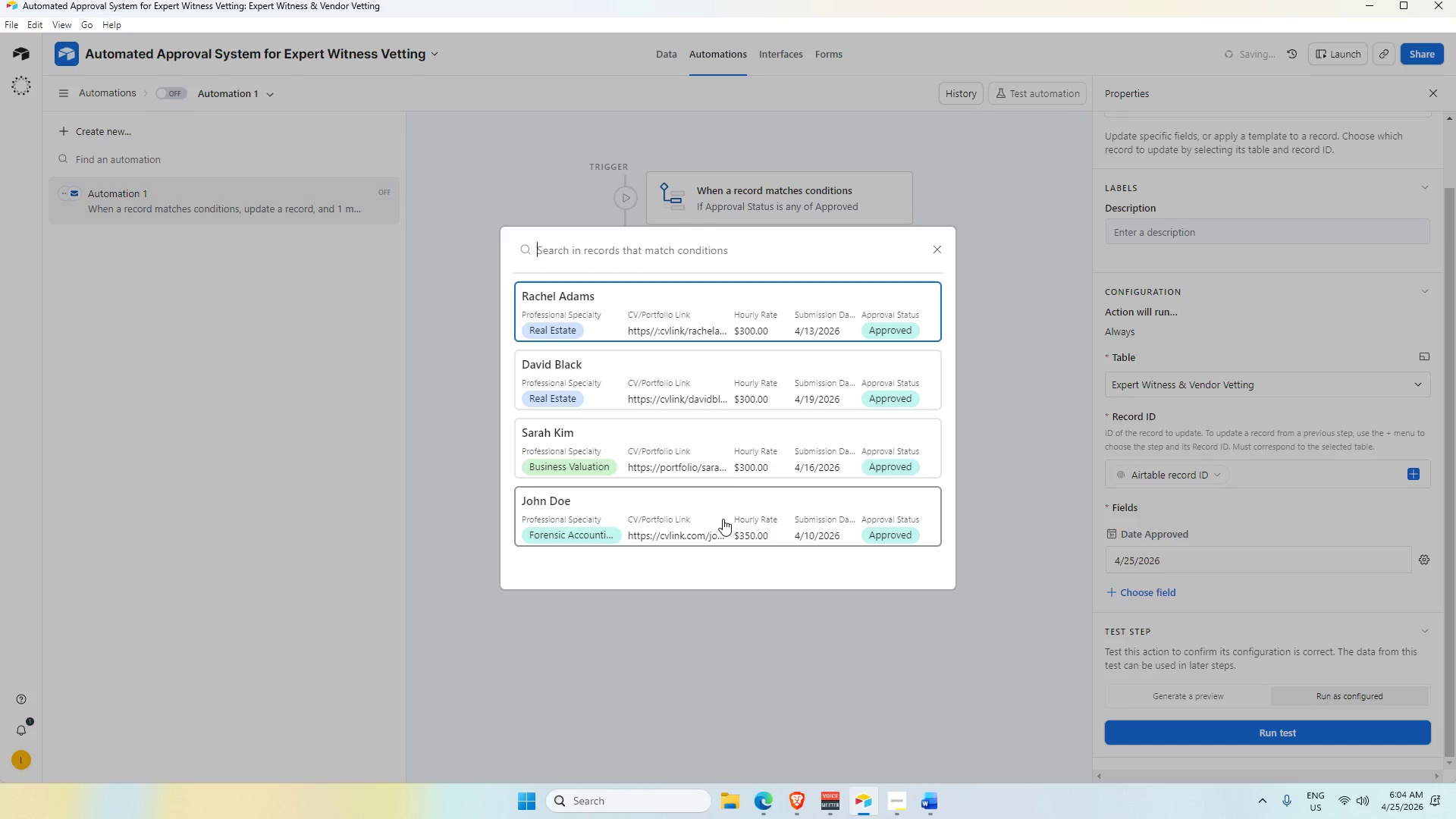 
left_click([935, 251])
 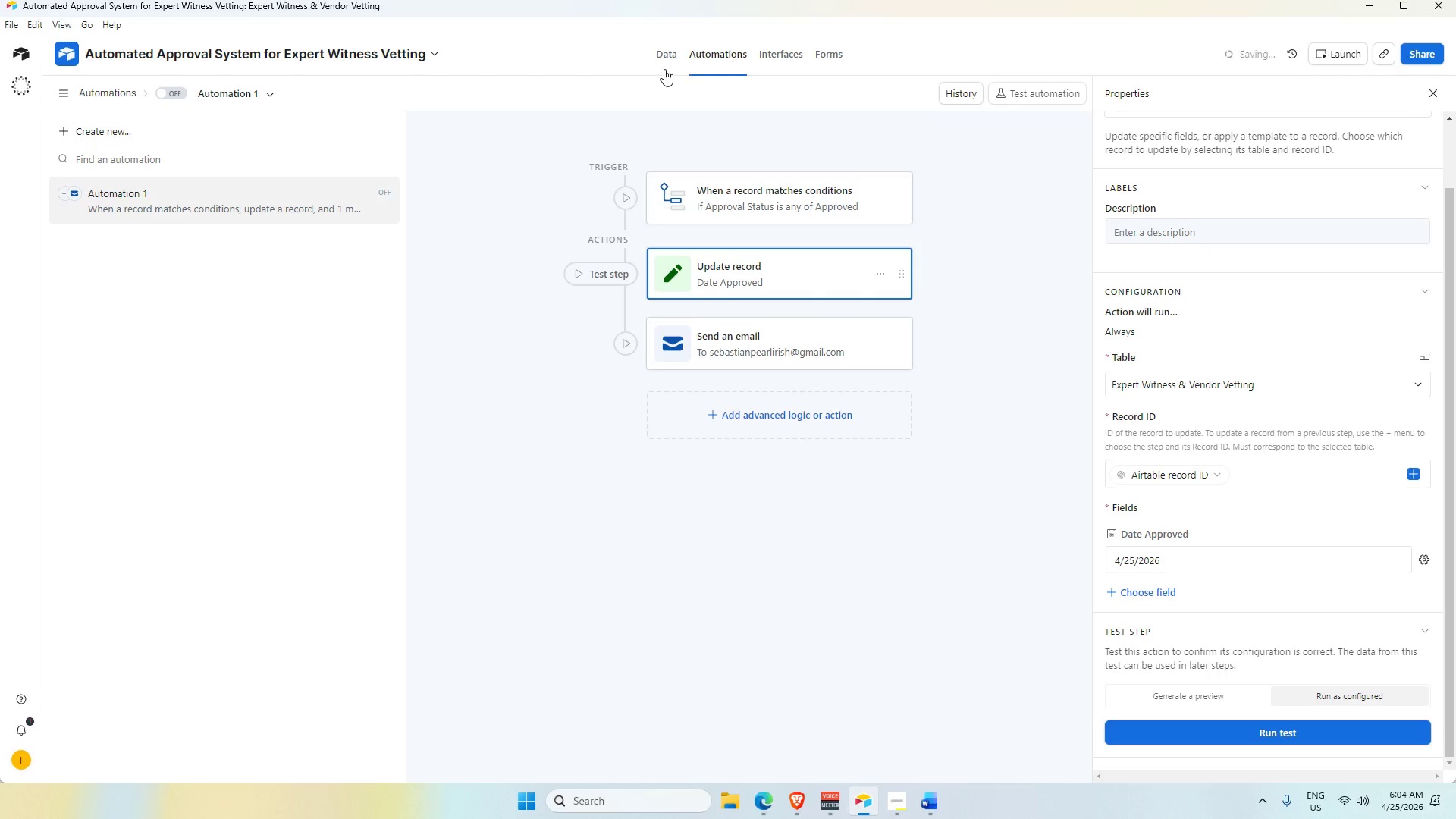 
left_click_drag(start_coordinate=[672, 47], to_coordinate=[673, 51])
 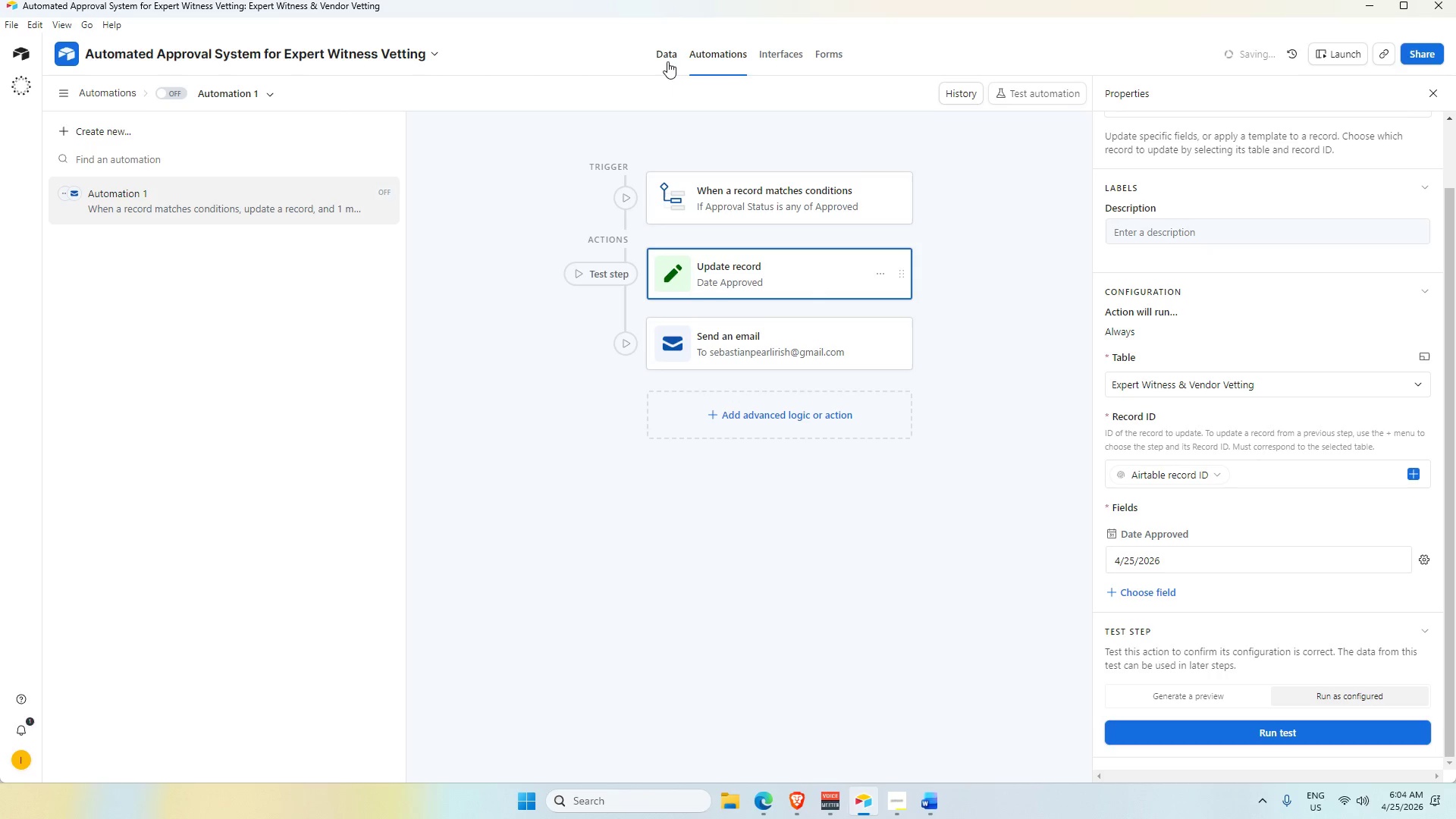 
left_click([667, 55])
 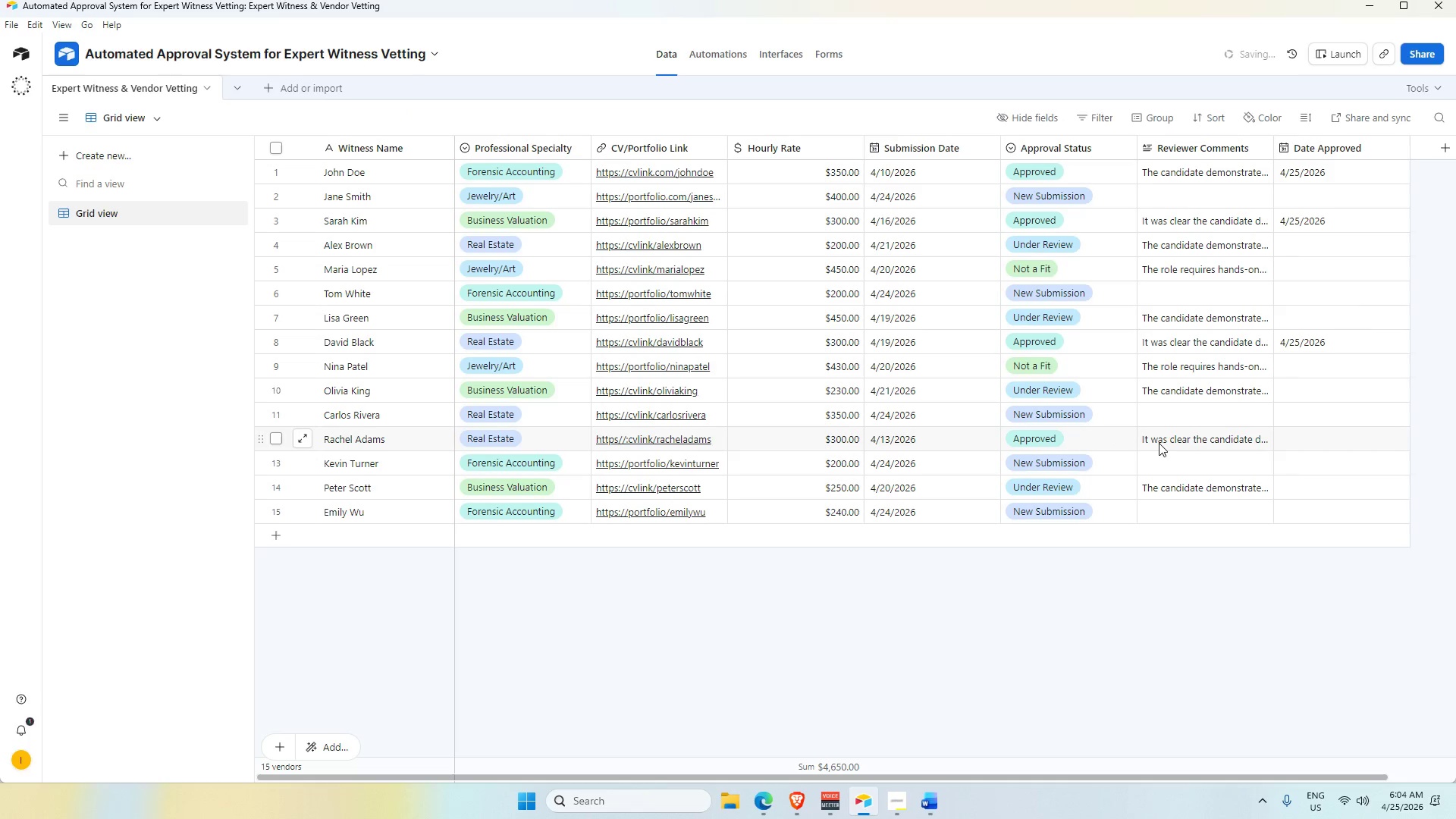 
left_click([718, 54])
 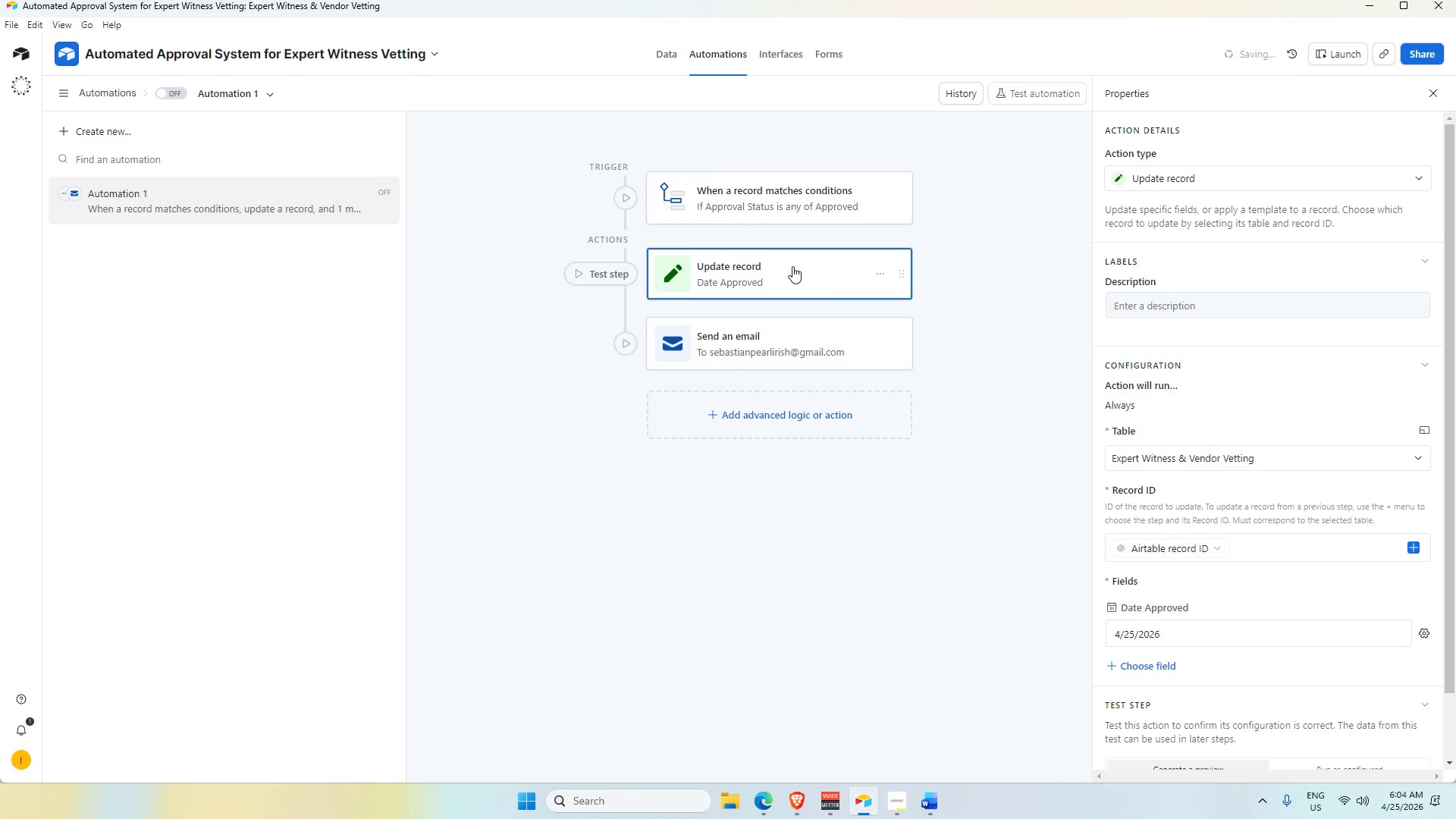 
scroll: coordinate [1320, 626], scroll_direction: down, amount: 2.0
 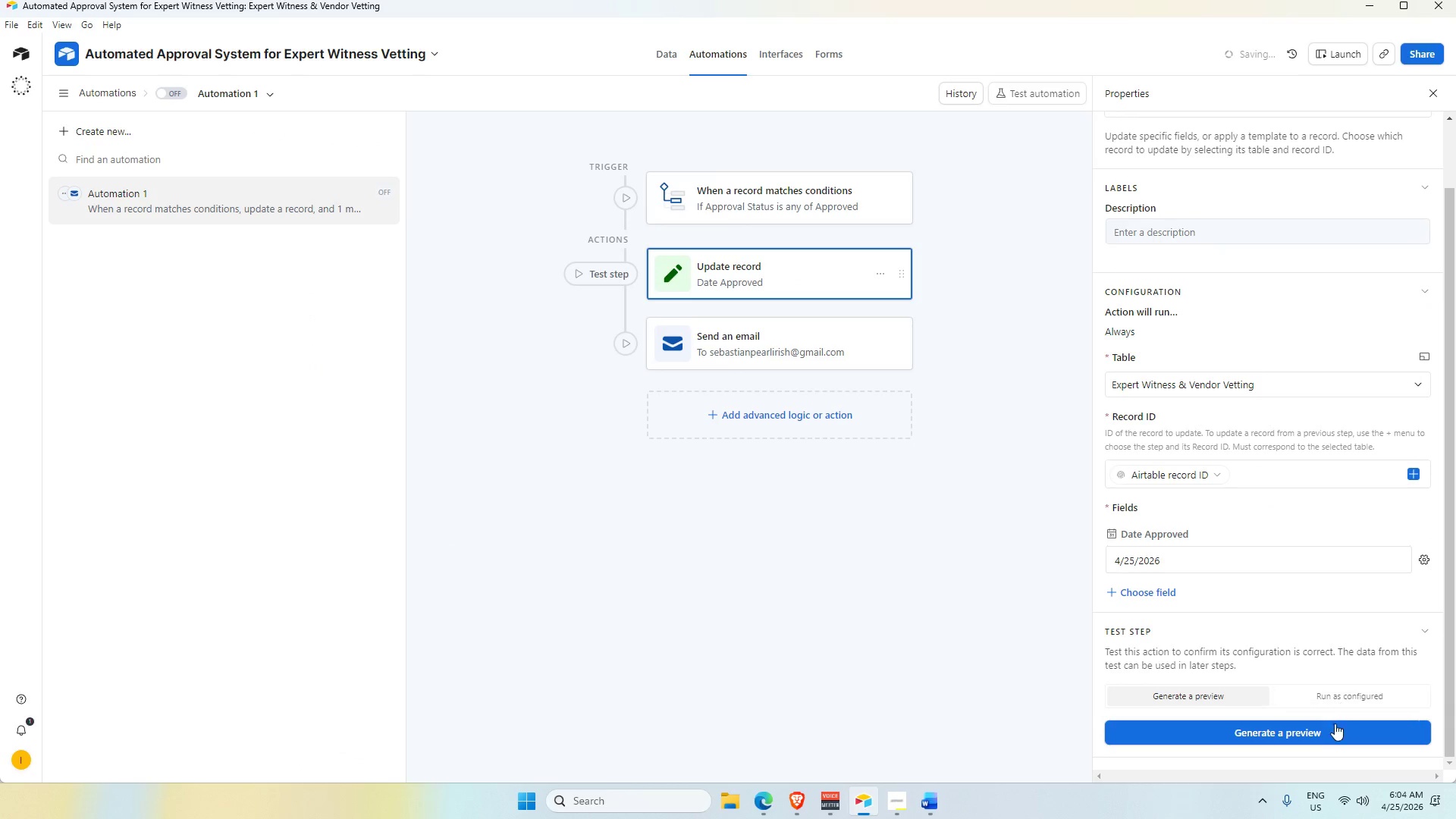 
left_click([1342, 692])
 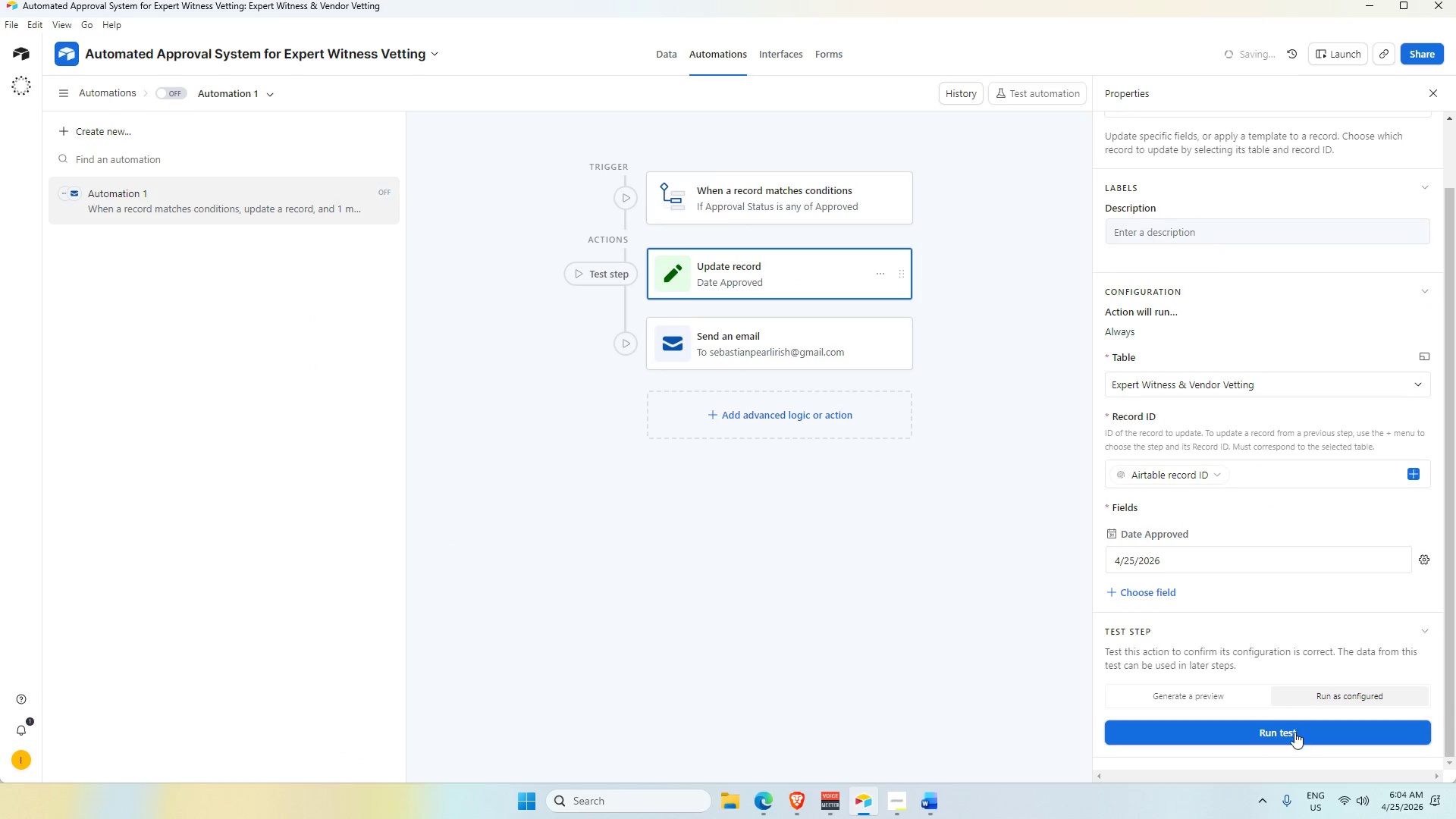 
left_click([1293, 735])
 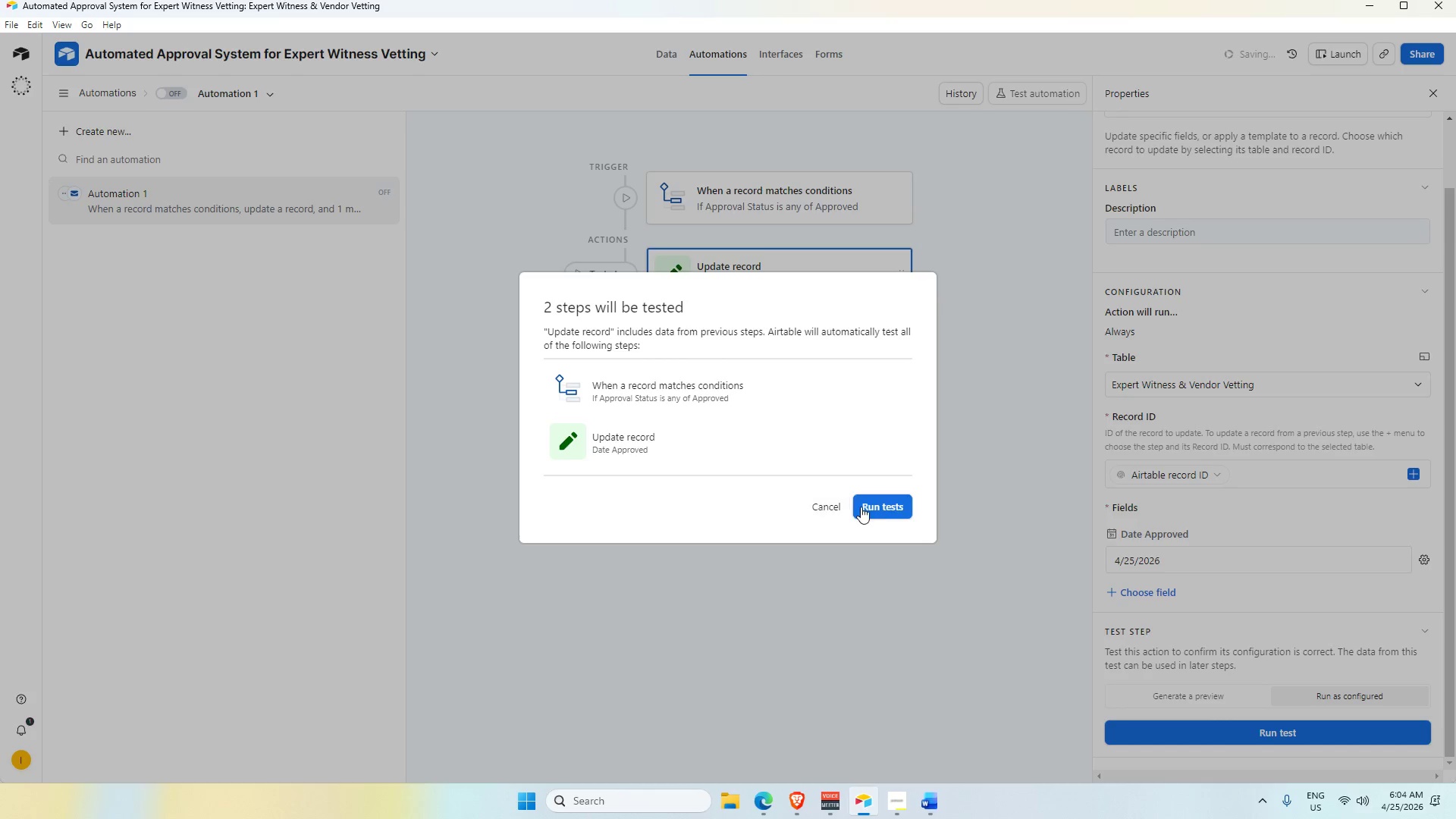 
left_click([873, 508])
 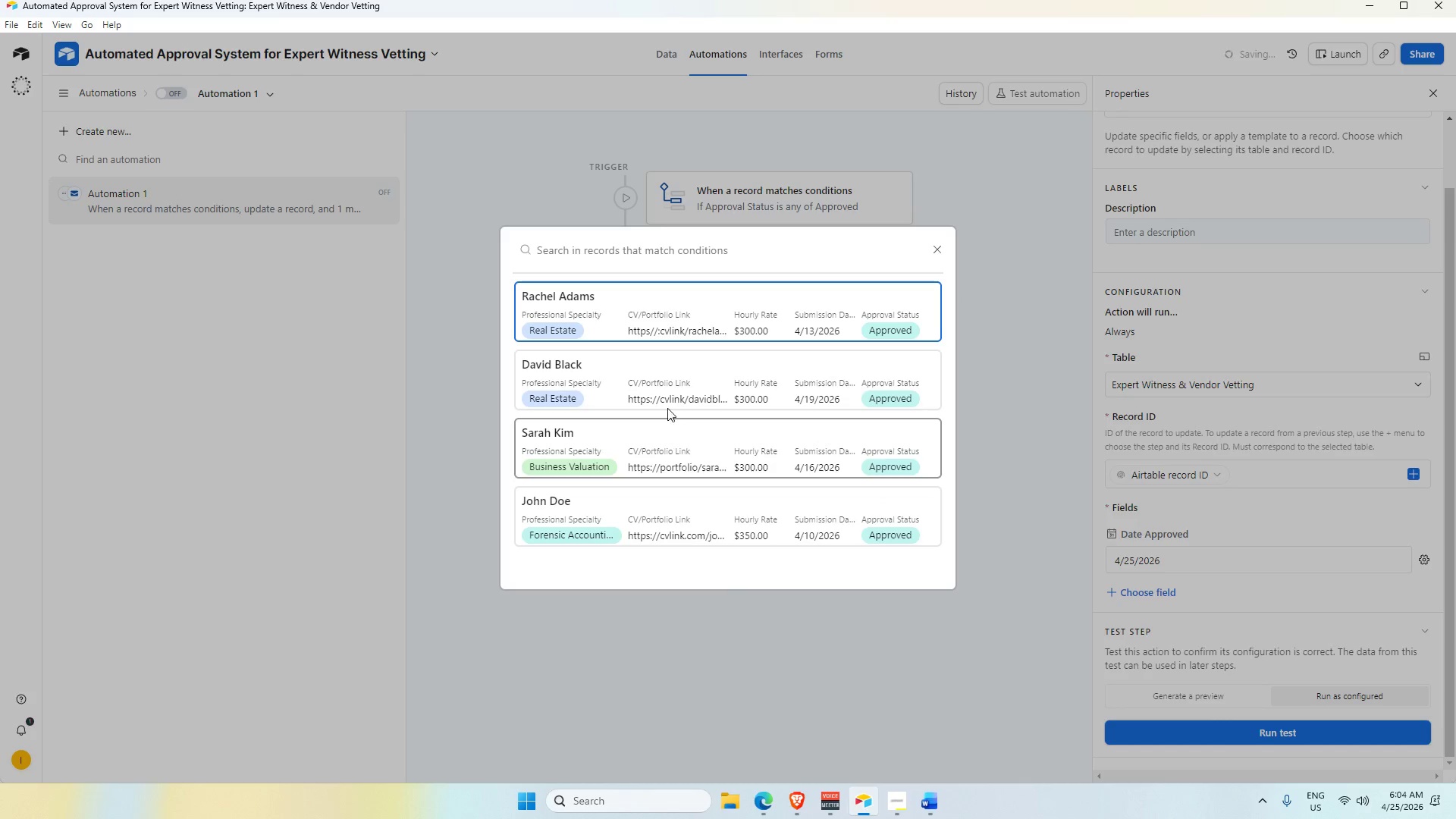 
scroll: coordinate [612, 521], scroll_direction: down, amount: 6.0
 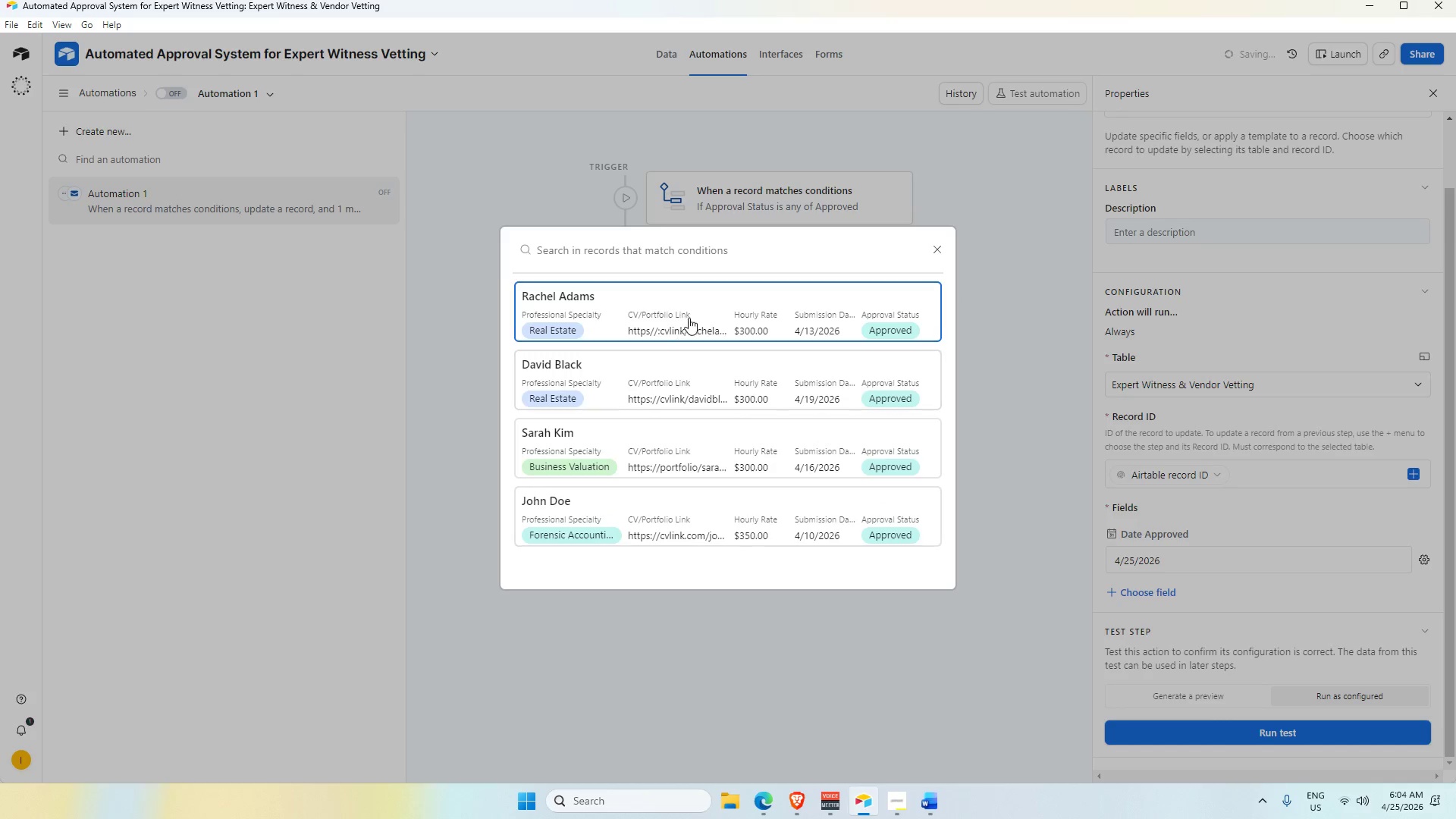 
left_click([689, 306])
 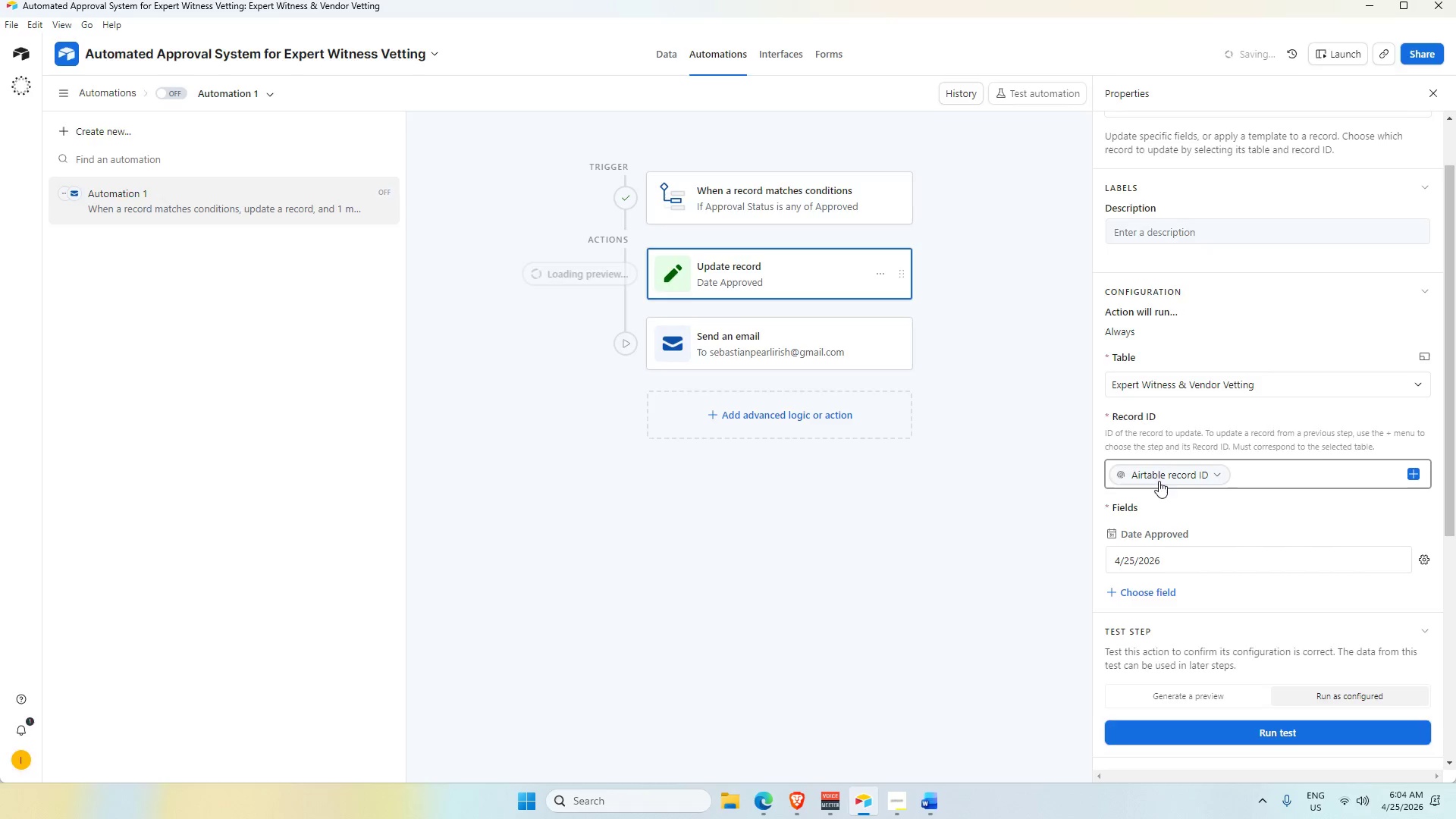 
scroll: coordinate [599, 599], scroll_direction: down, amount: 5.0
 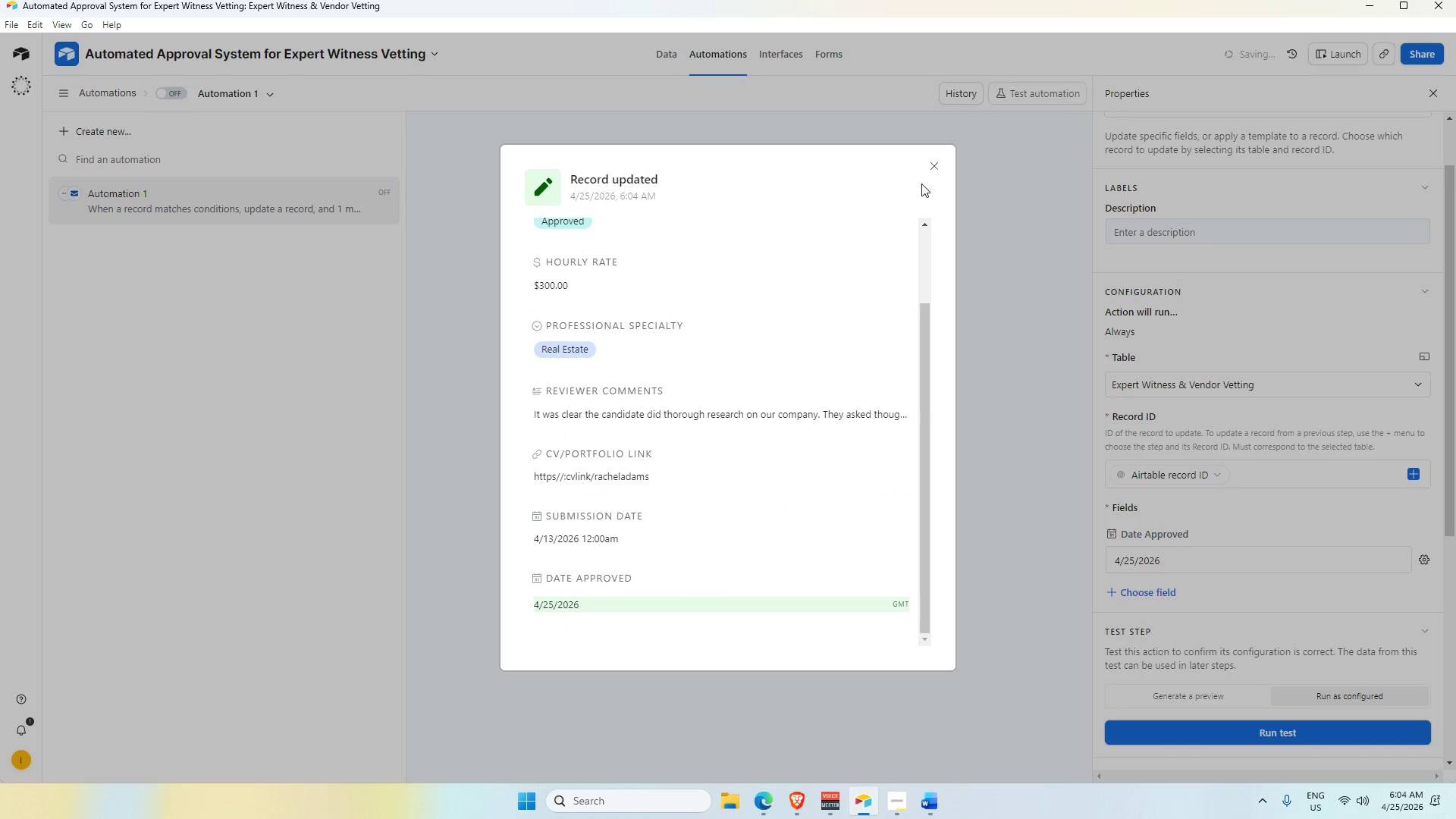 
left_click([930, 162])
 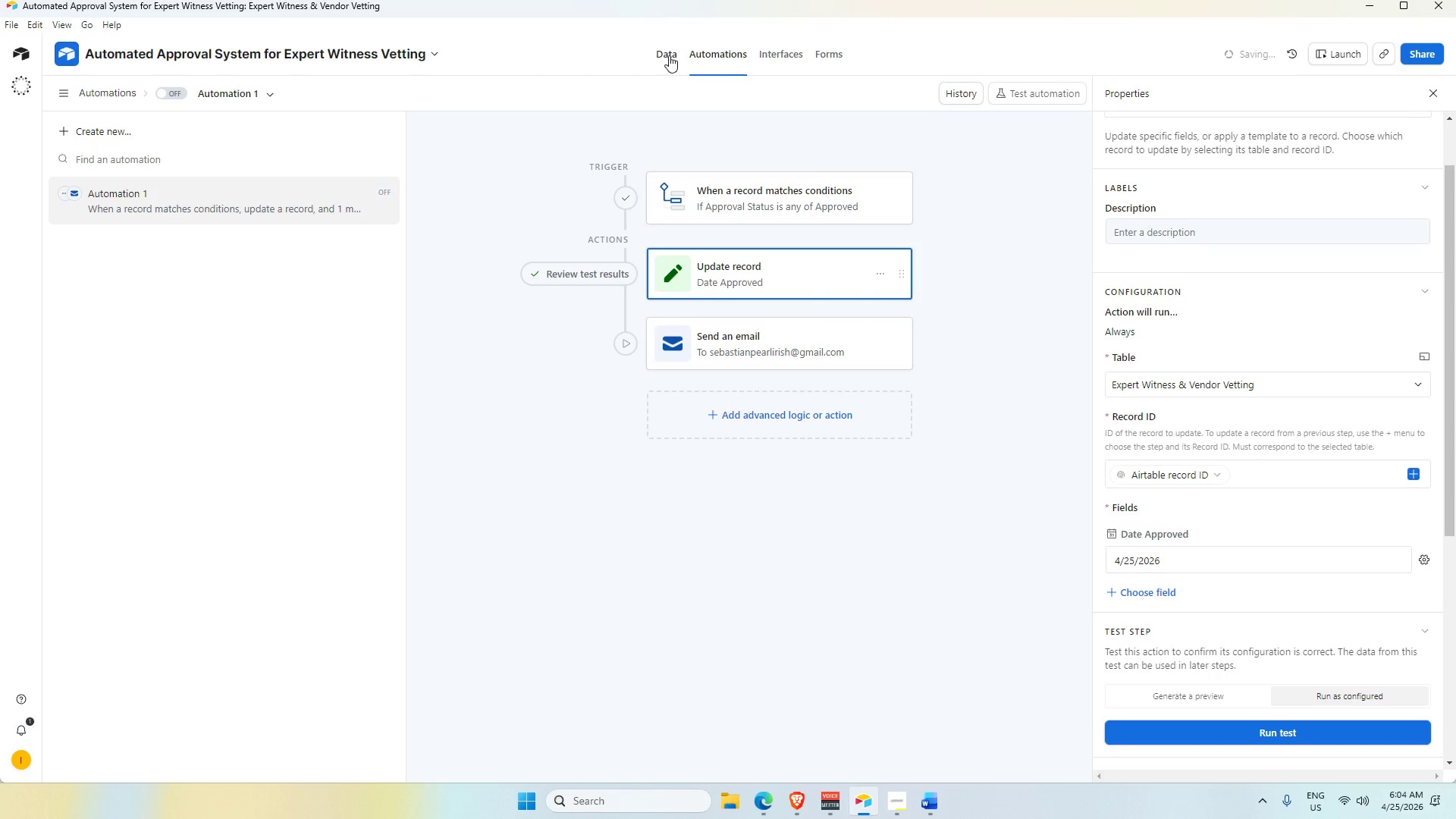 
left_click([672, 55])
 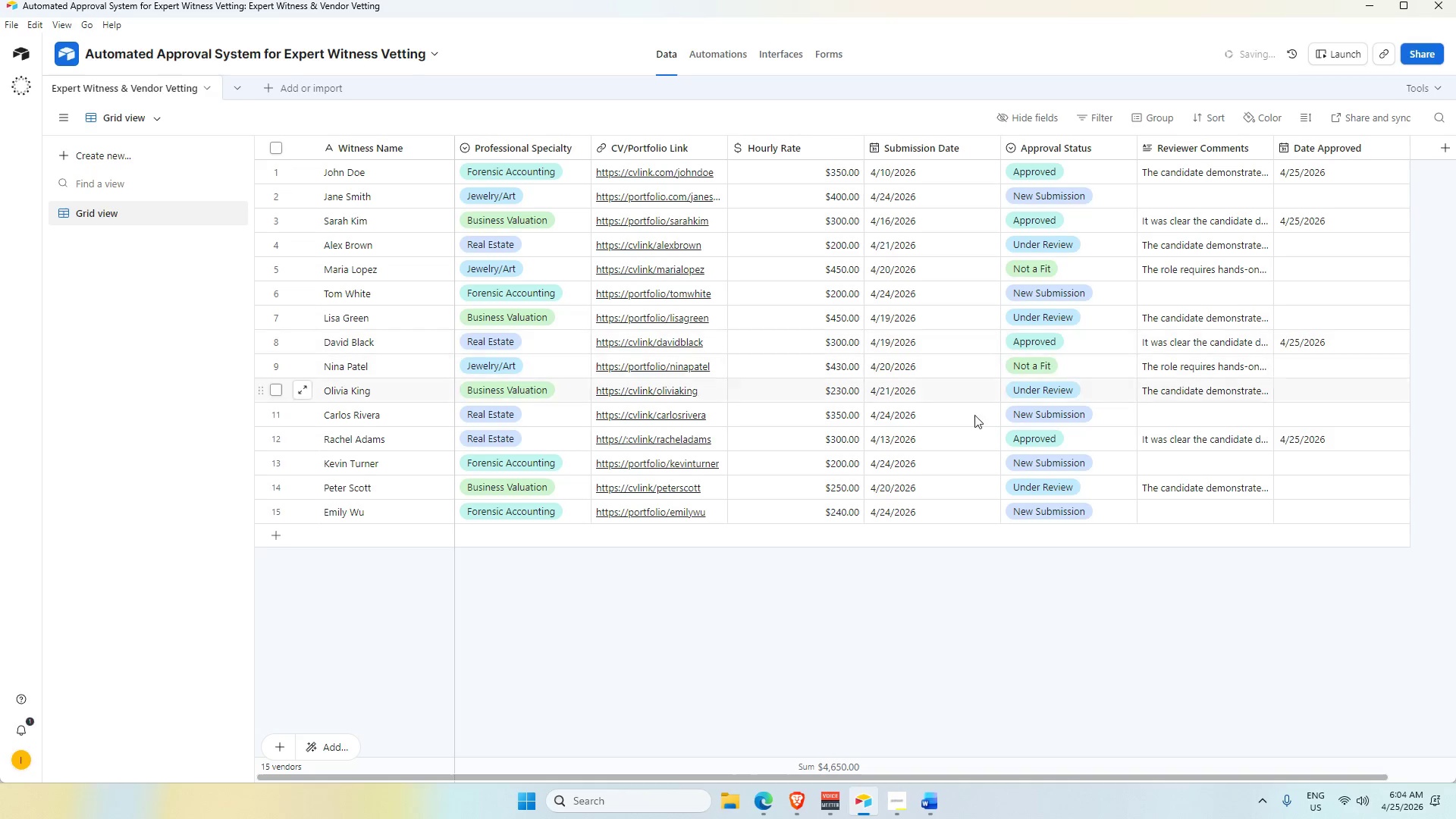 
wait(9.09)
 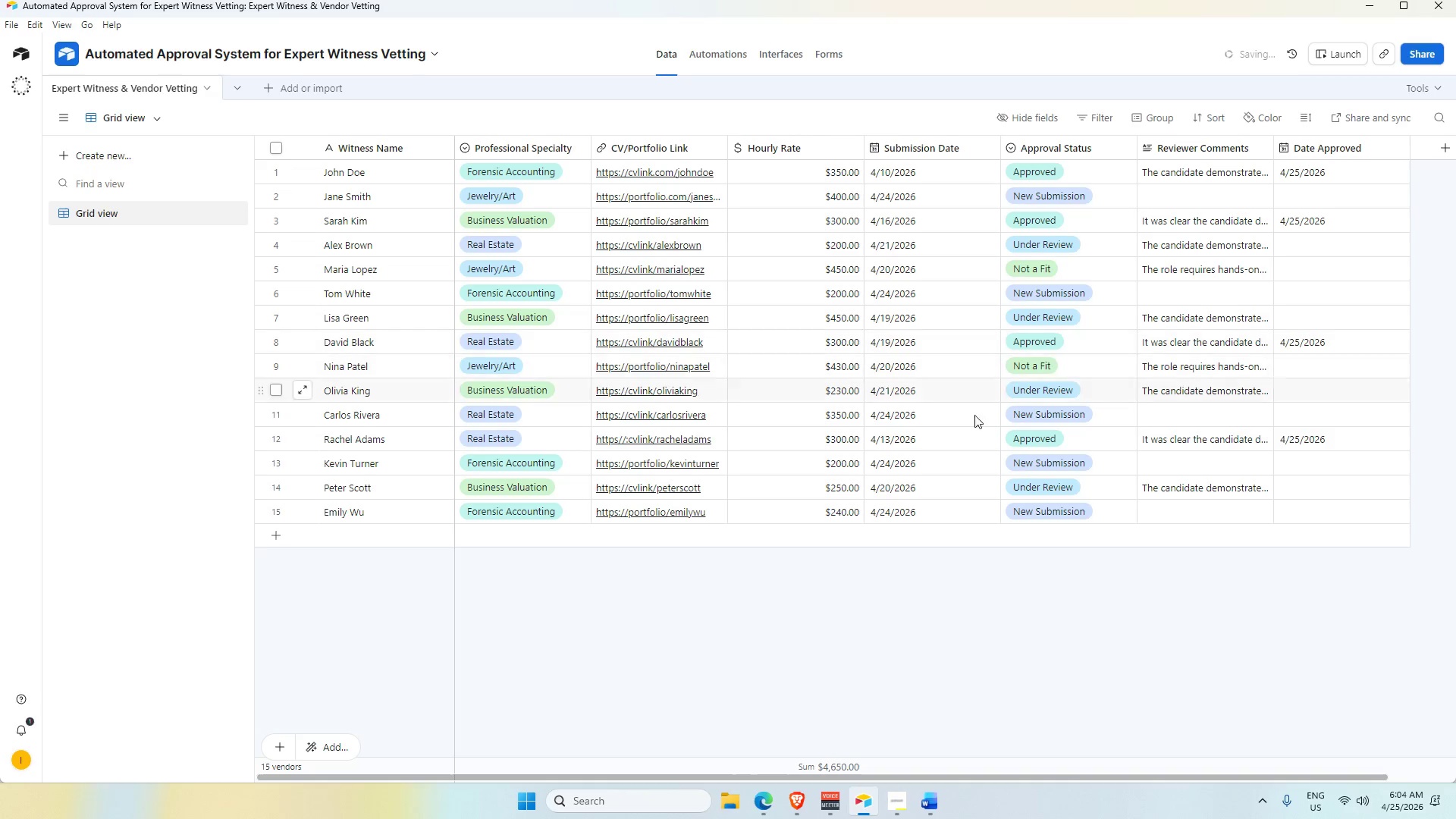 
left_click([1287, 440])
 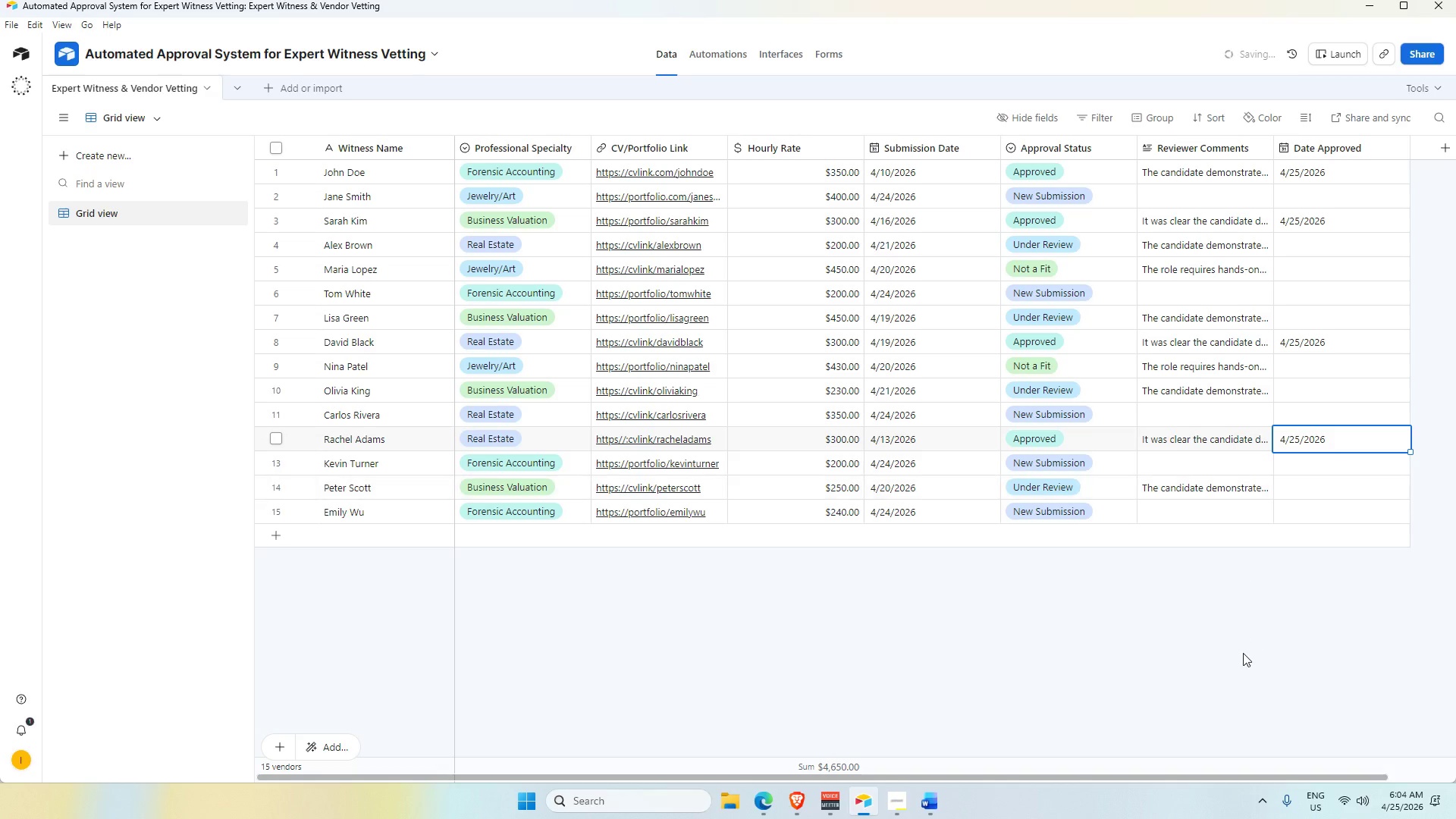 
left_click([717, 60])
 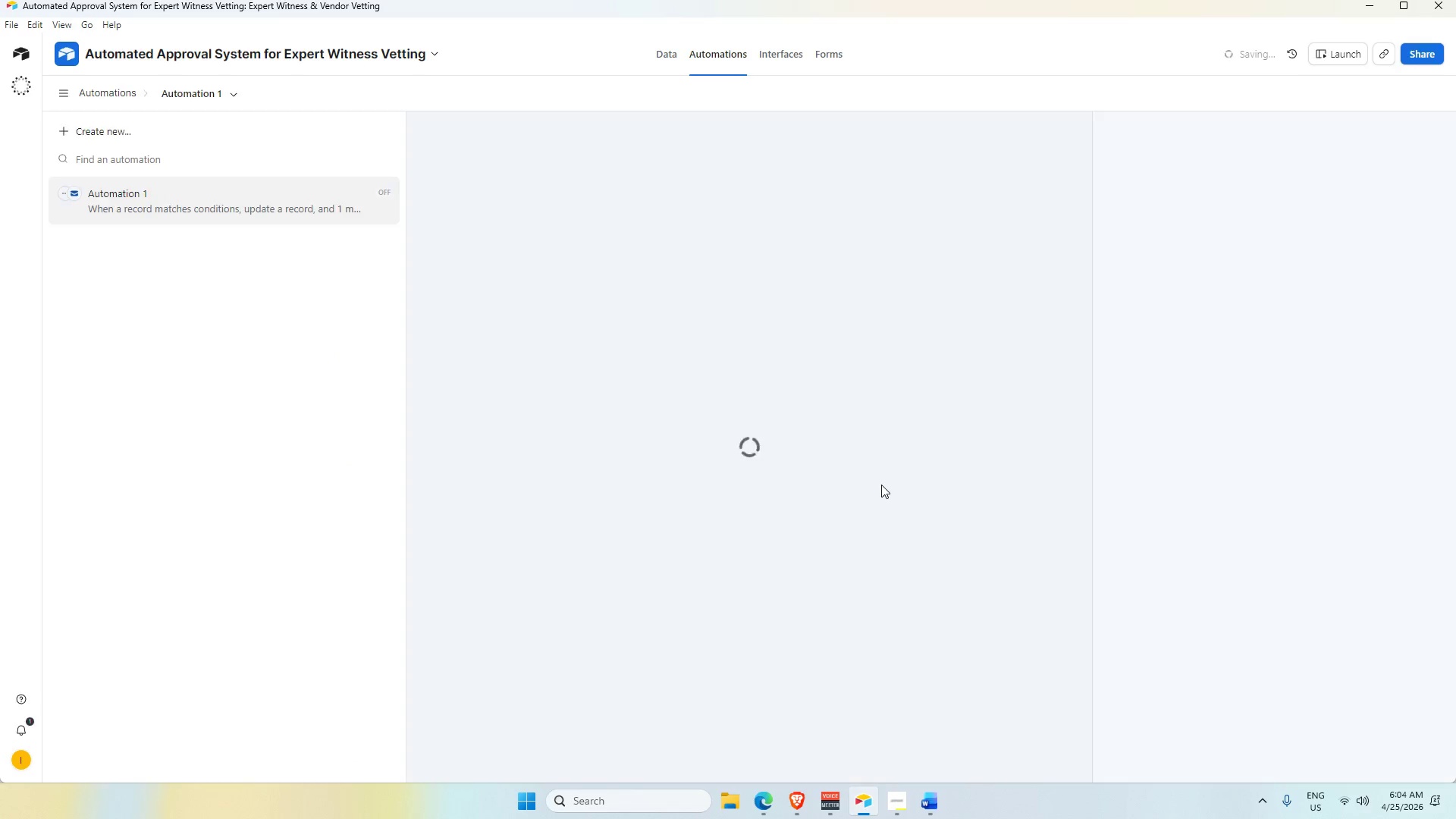 
scroll: coordinate [880, 505], scroll_direction: down, amount: 2.0
 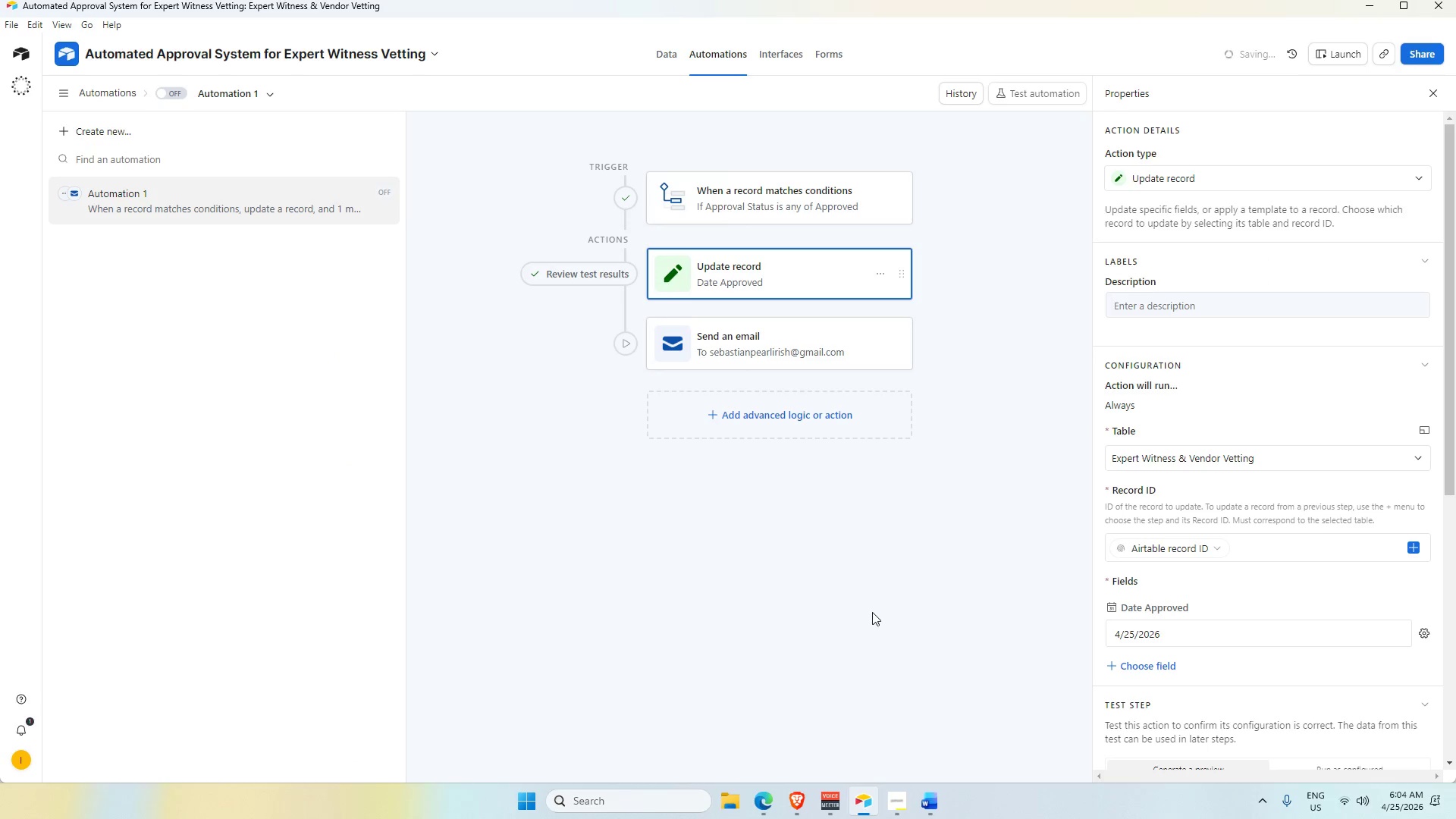 
left_click([872, 612])
 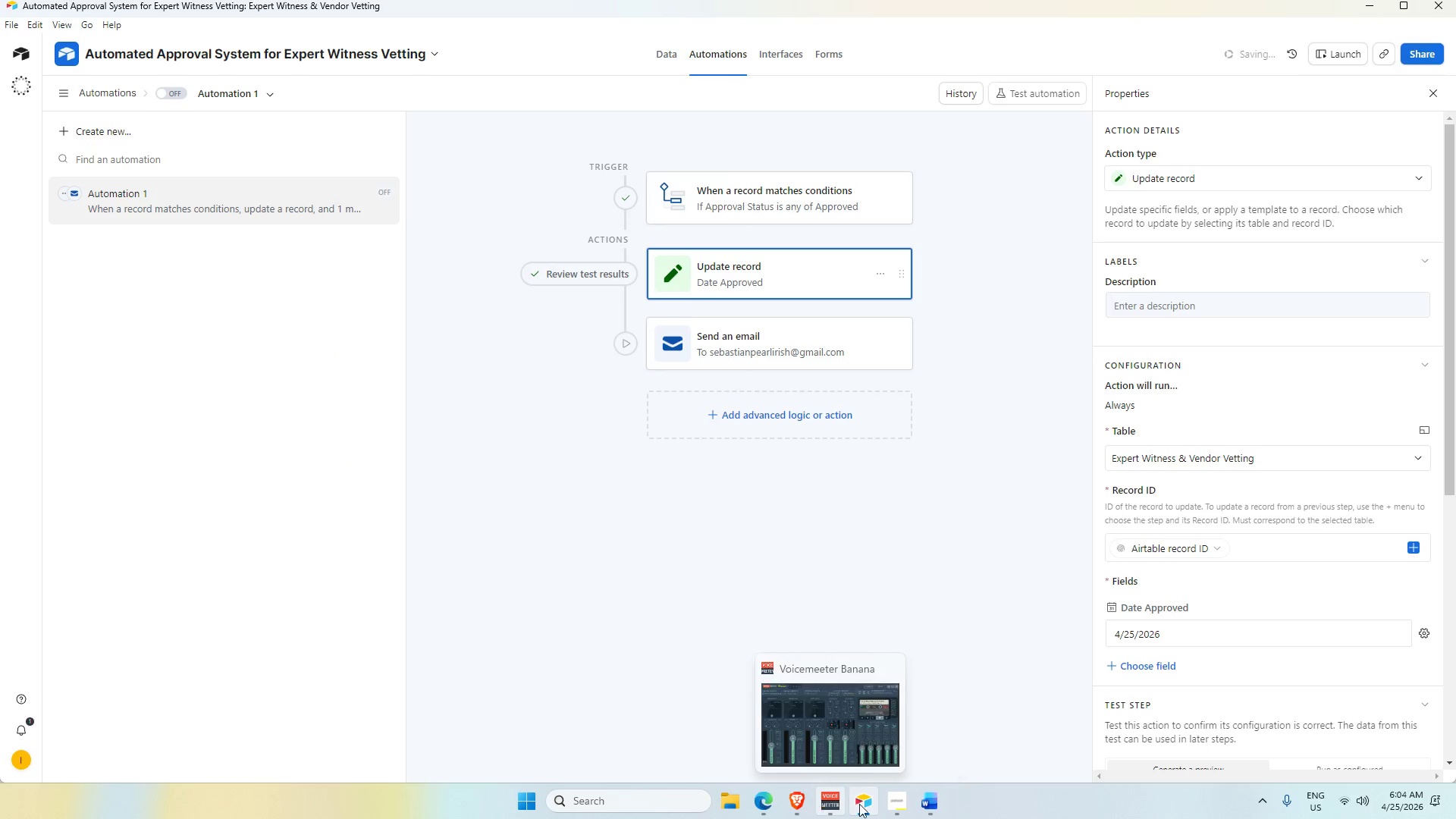 
left_click([930, 810])
 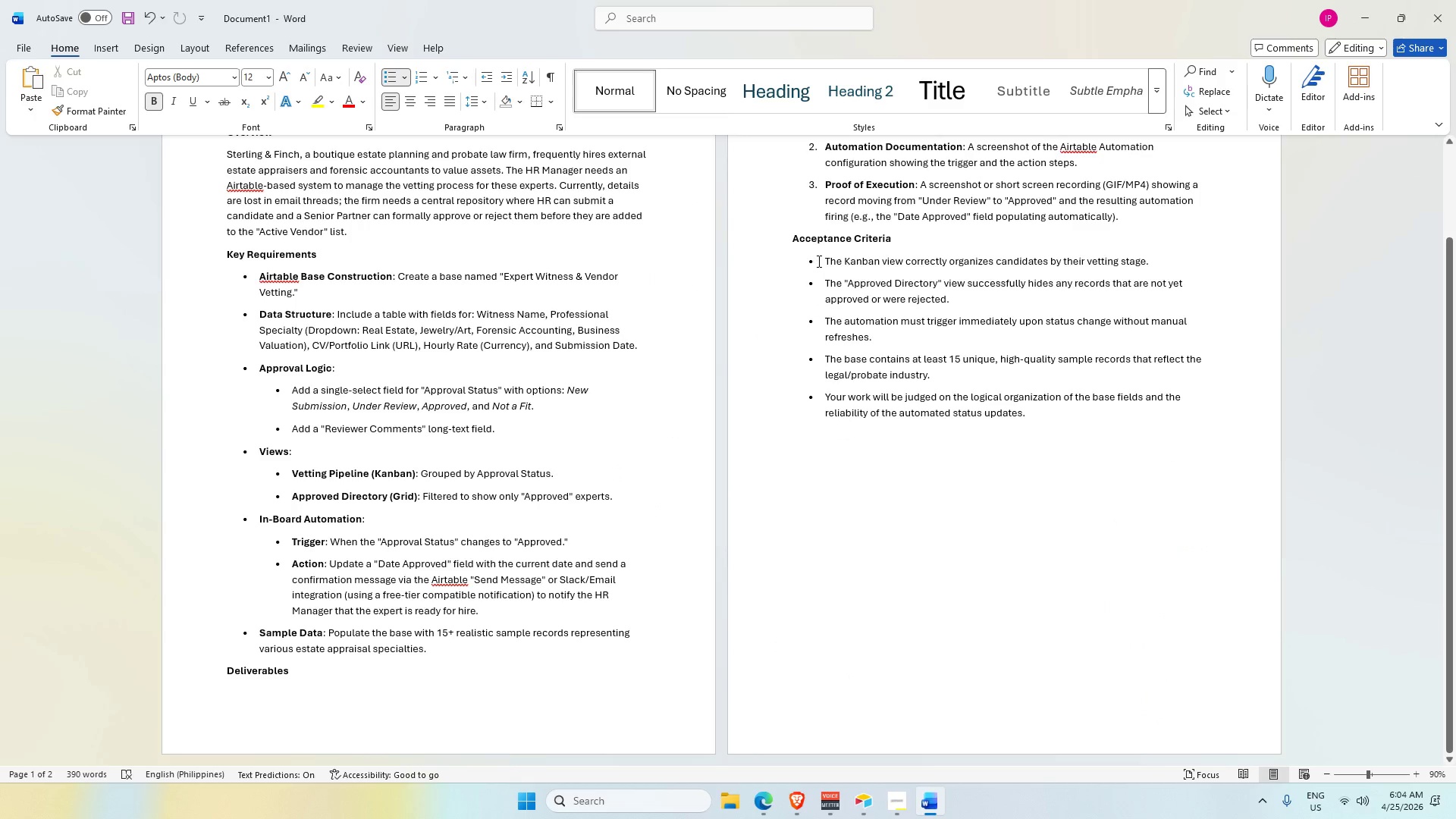 
scroll: coordinate [830, 318], scroll_direction: up, amount: 2.0
 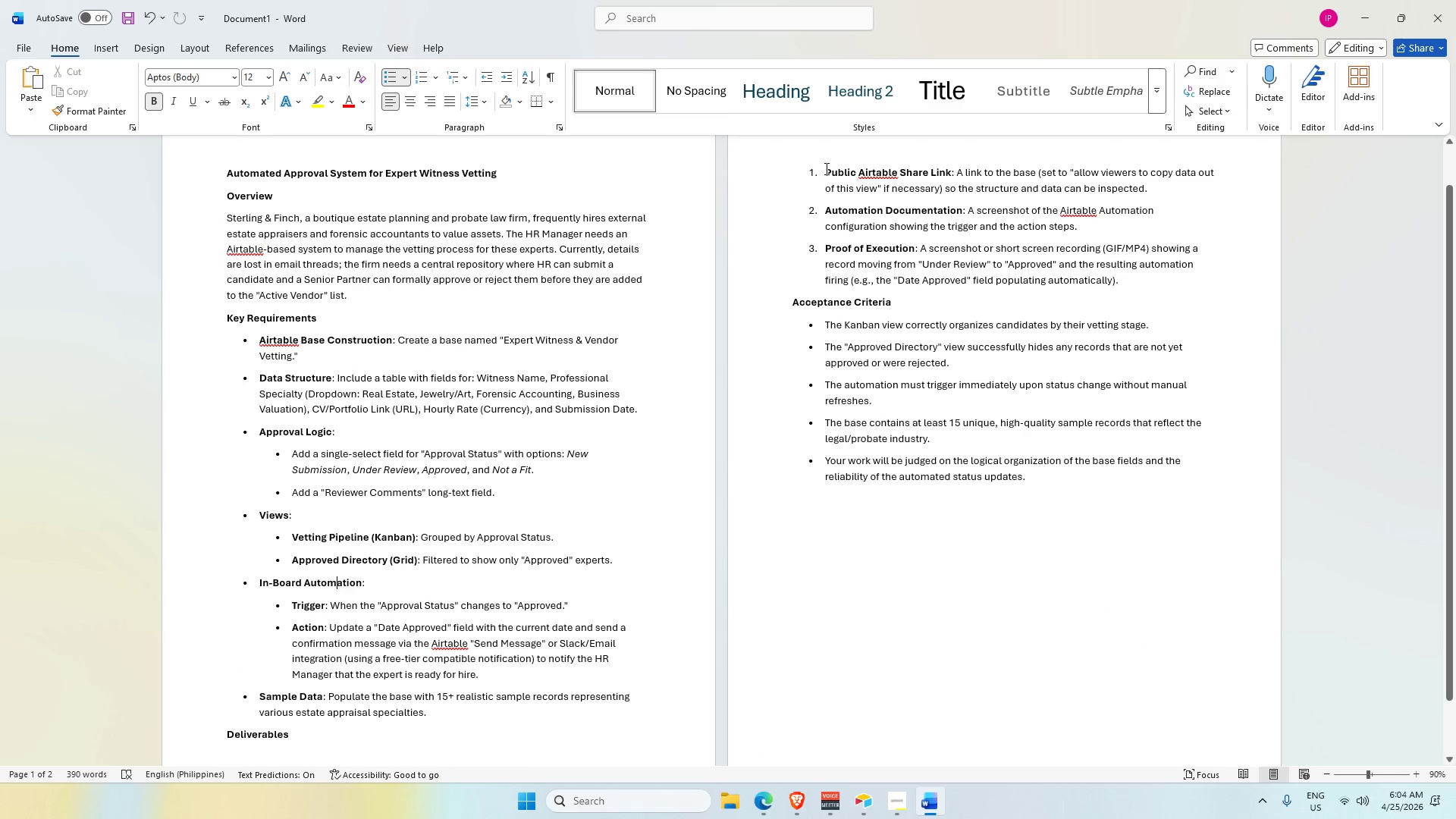 
left_click_drag(start_coordinate=[824, 168], to_coordinate=[1159, 190])
 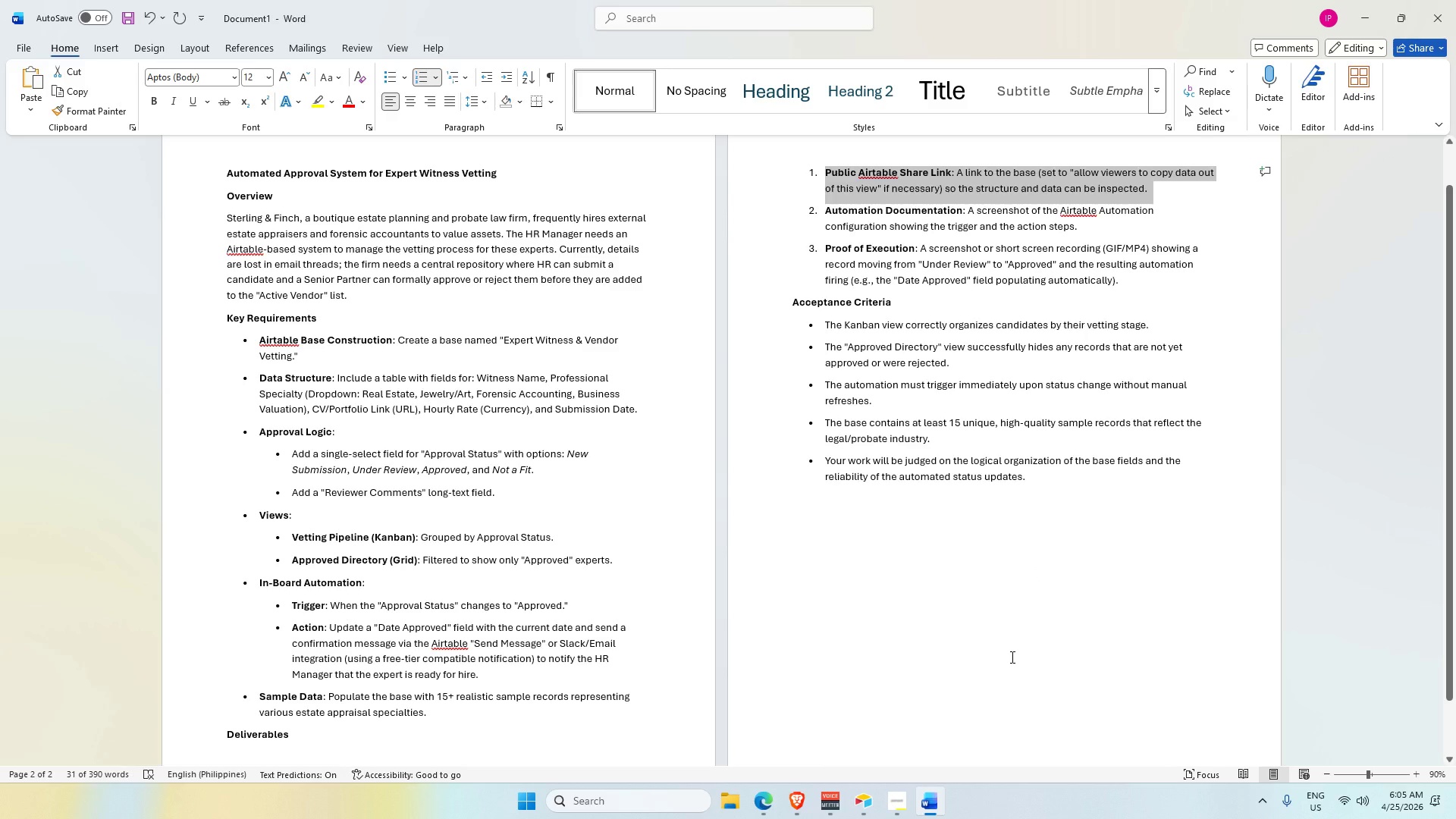 
left_click([1011, 657])
 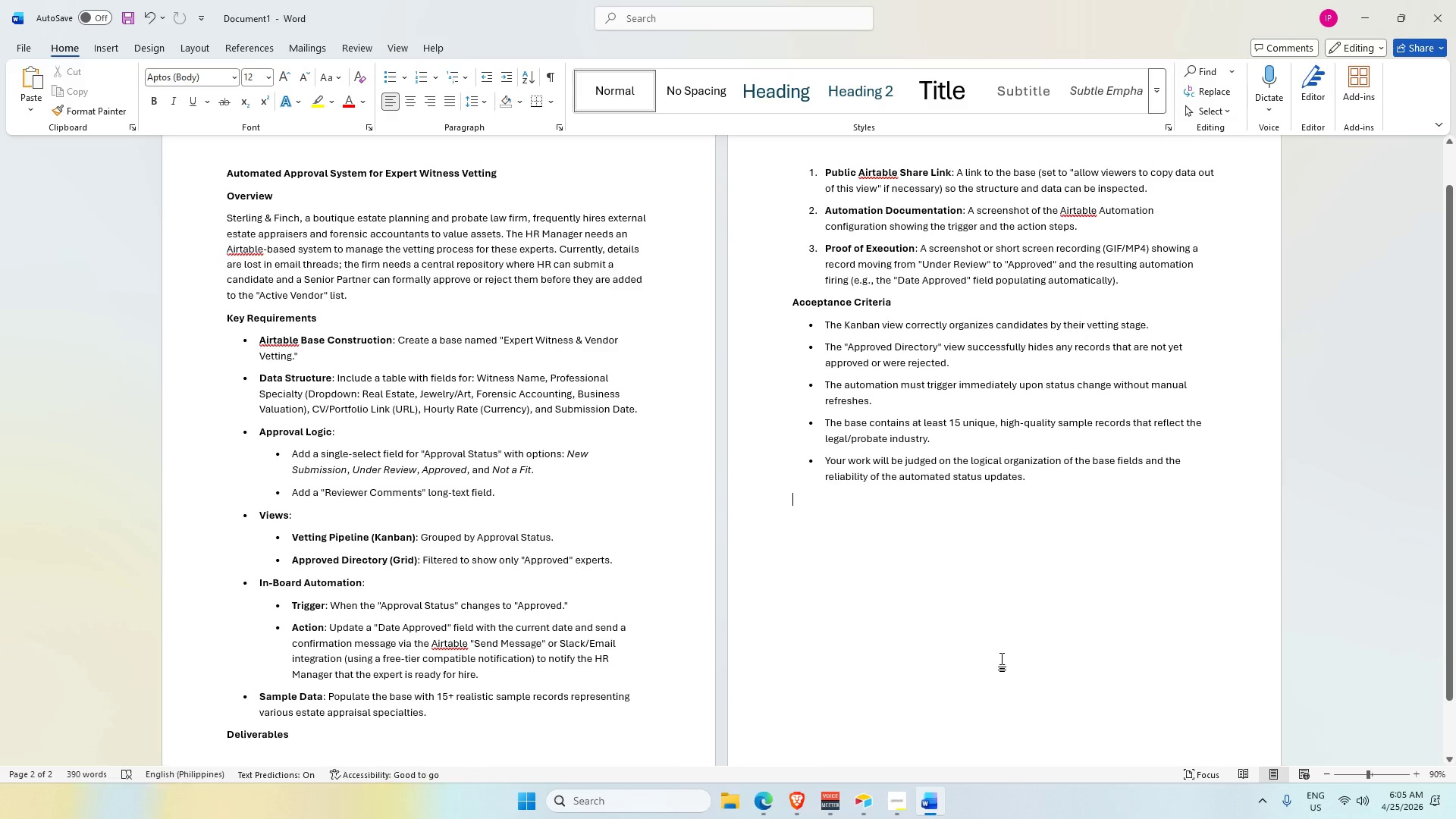 
key(Alt+AltLeft)
 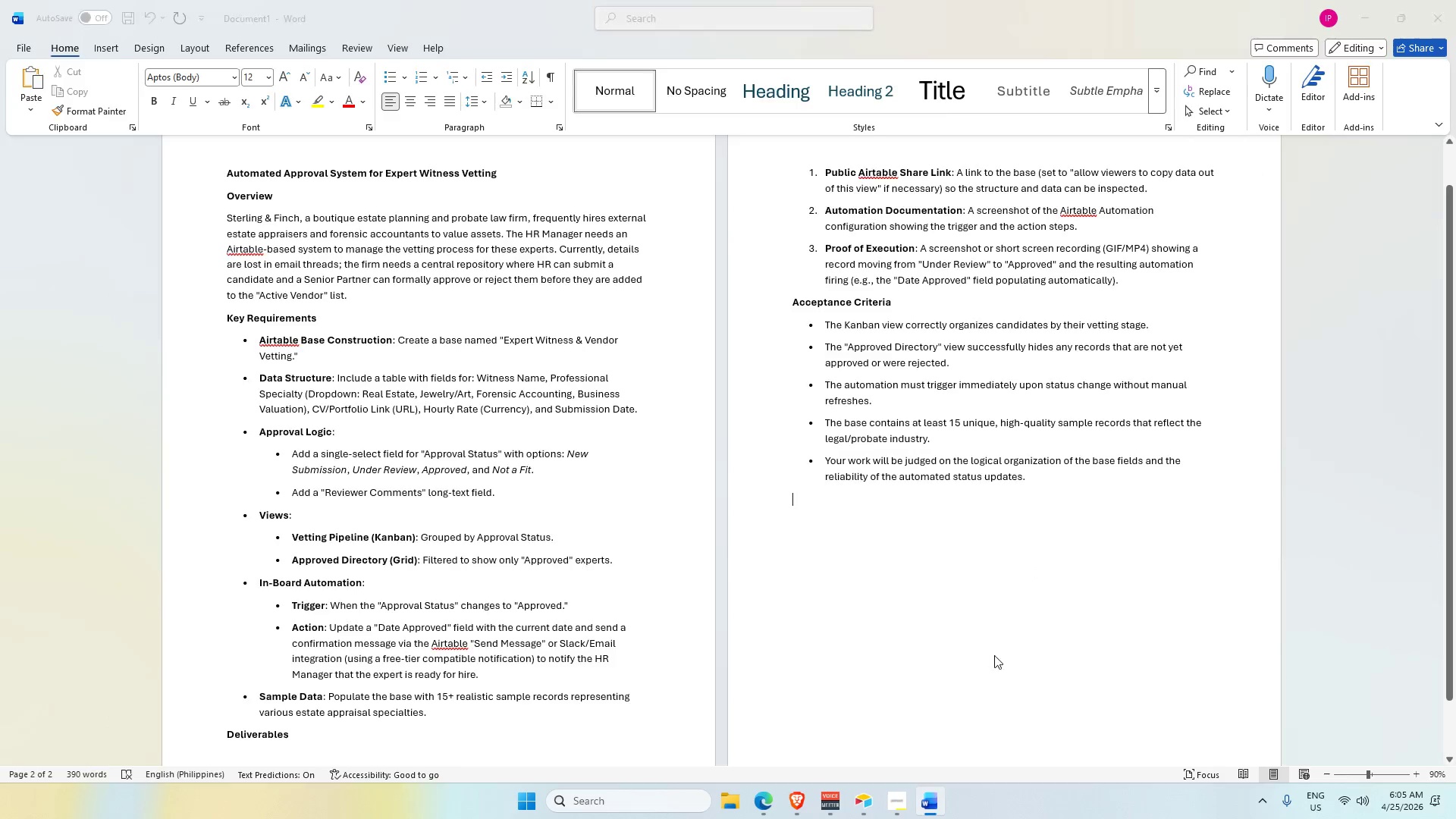 
key(Alt+Tab)
 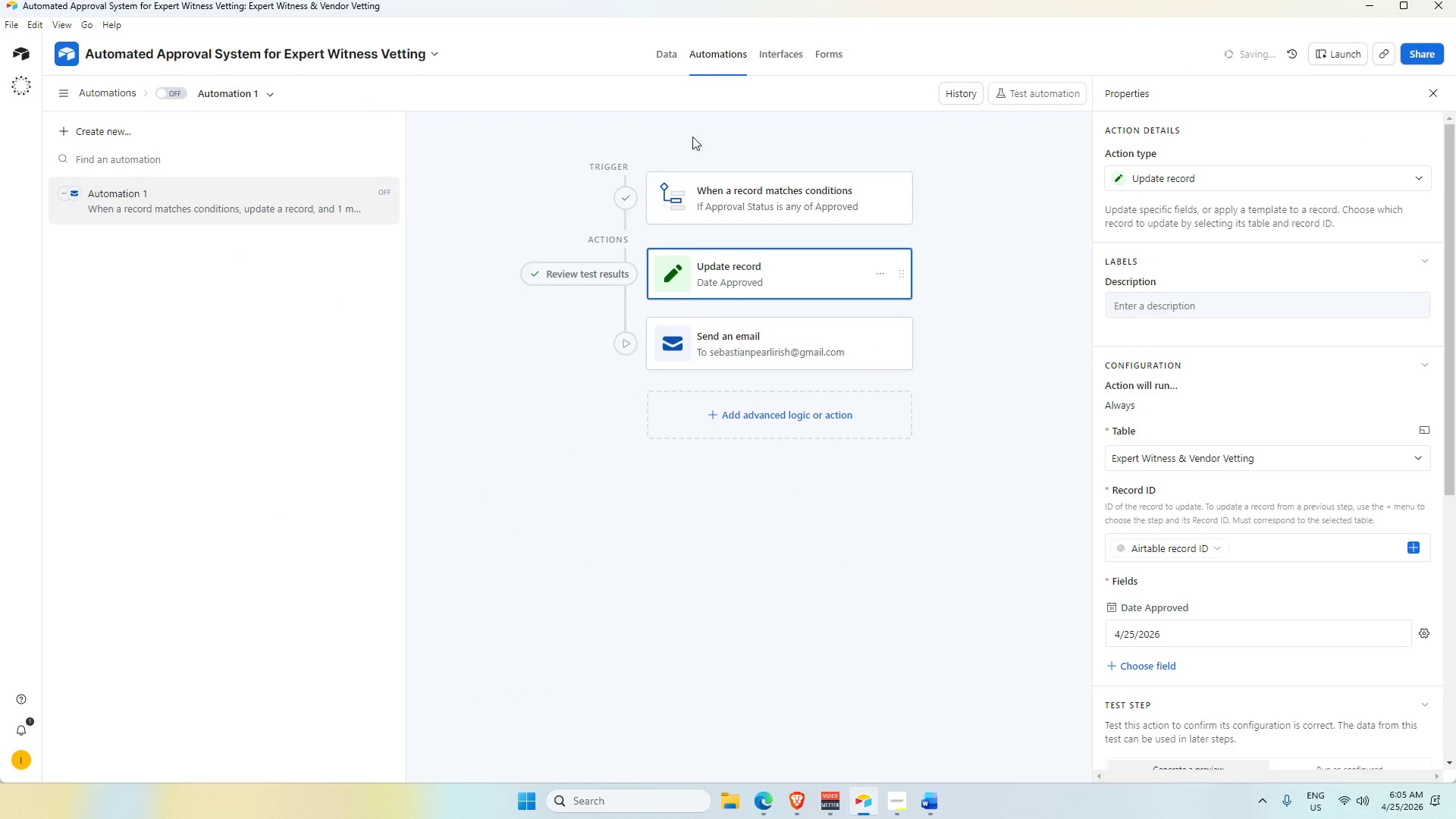 
left_click([661, 57])
 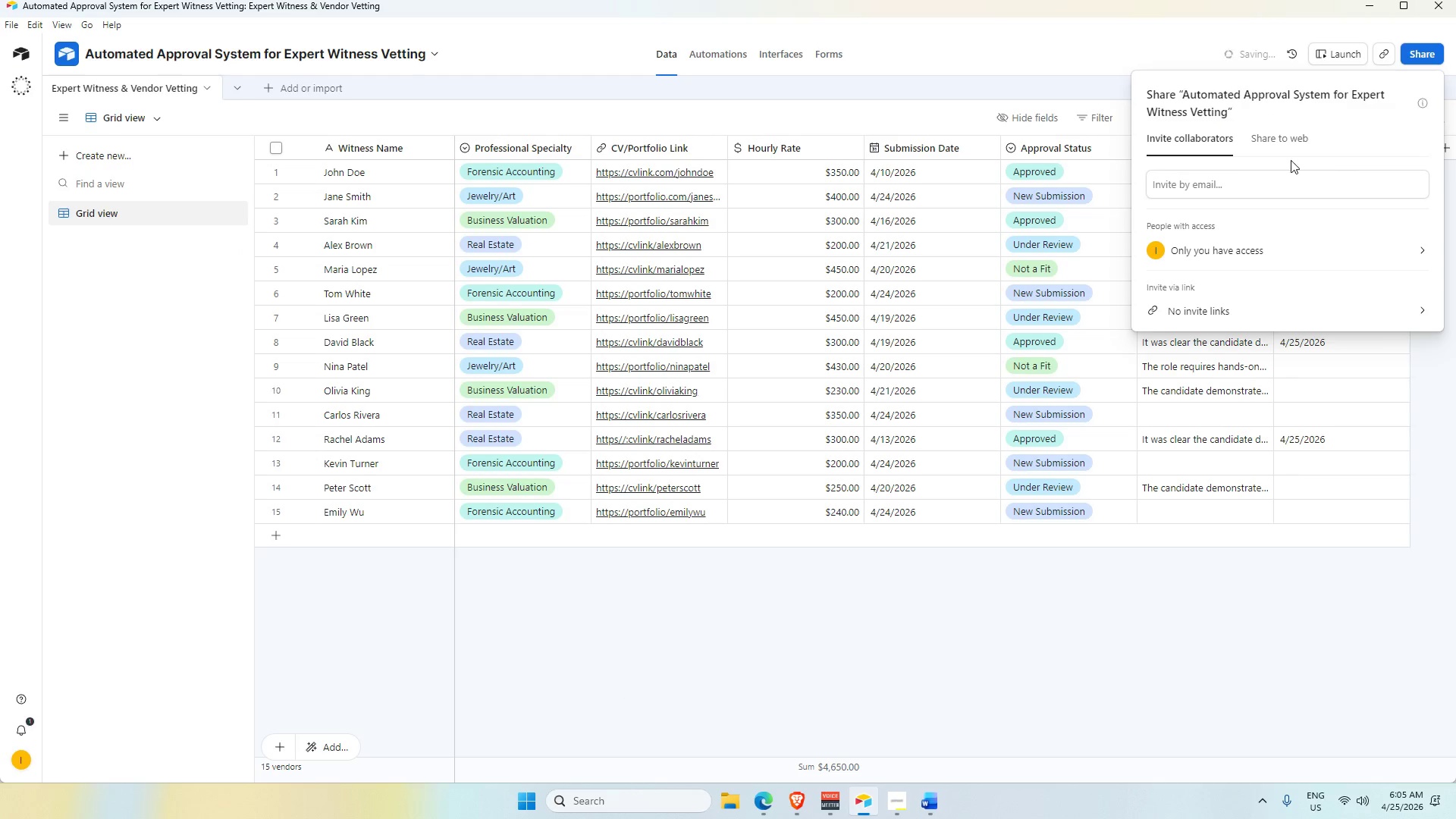 
left_click([1277, 139])
 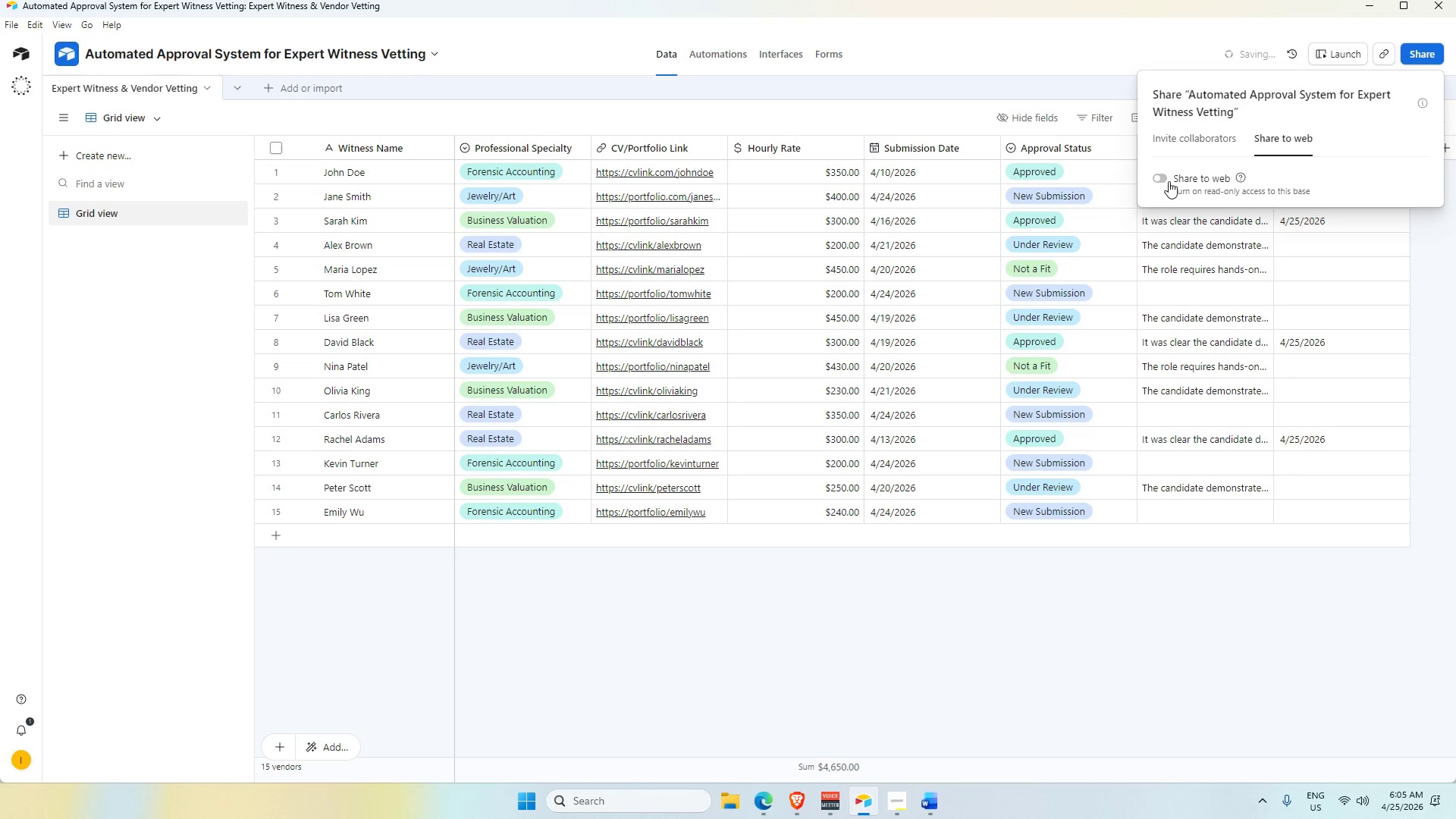 
left_click([1162, 177])
 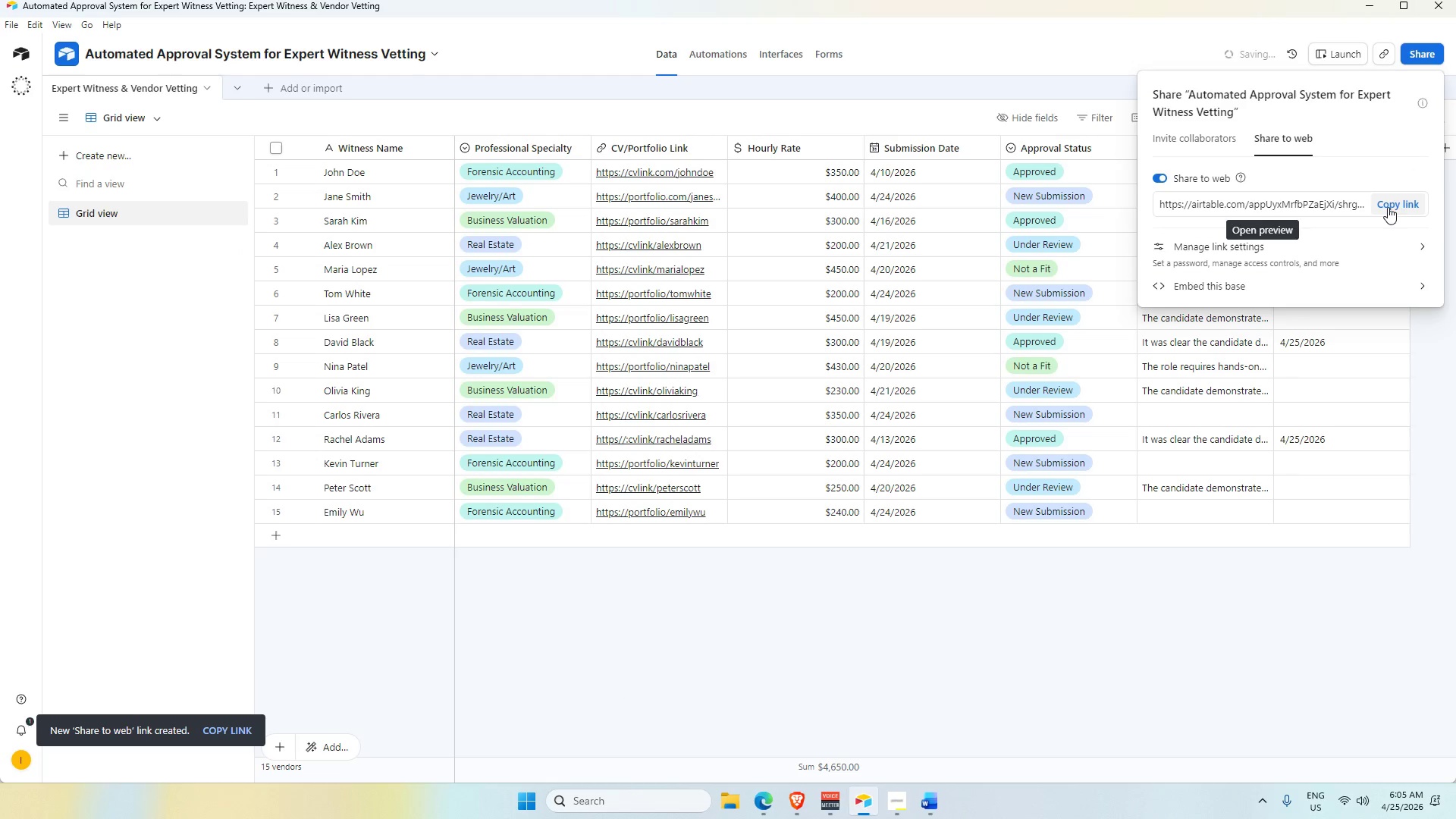 
left_click([1401, 202])
 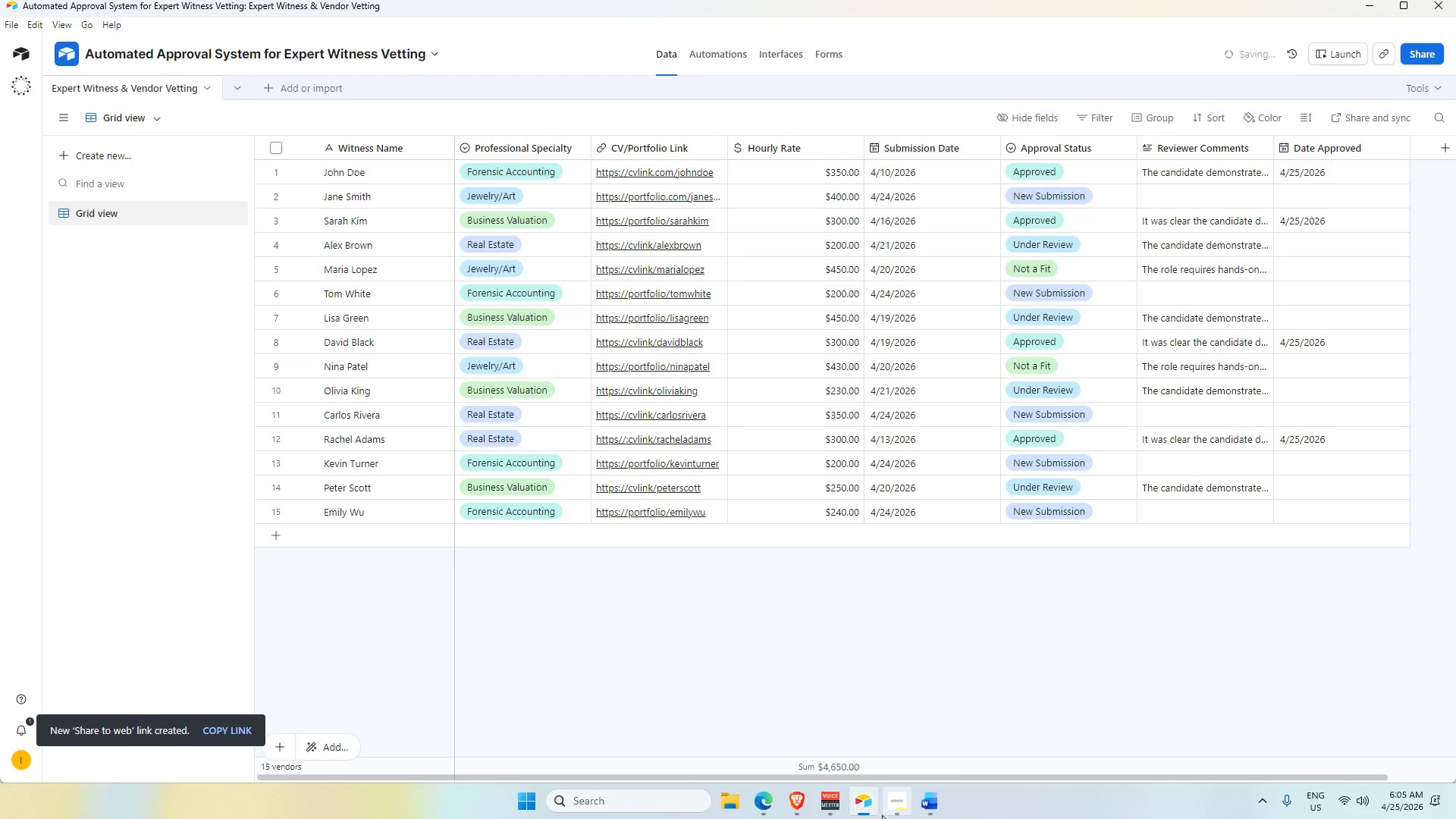 
left_click([887, 809])
 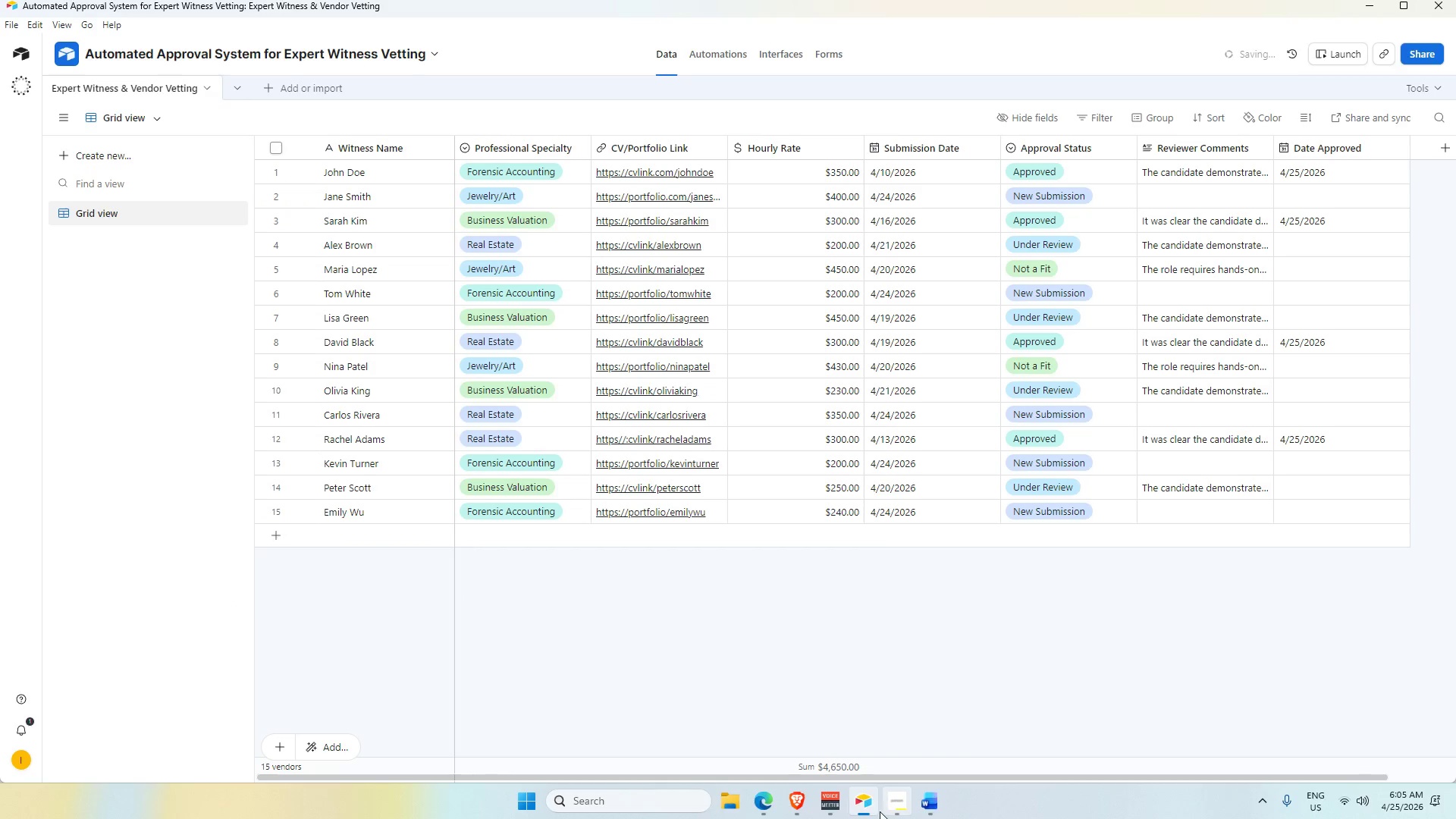 
left_click([922, 813])
 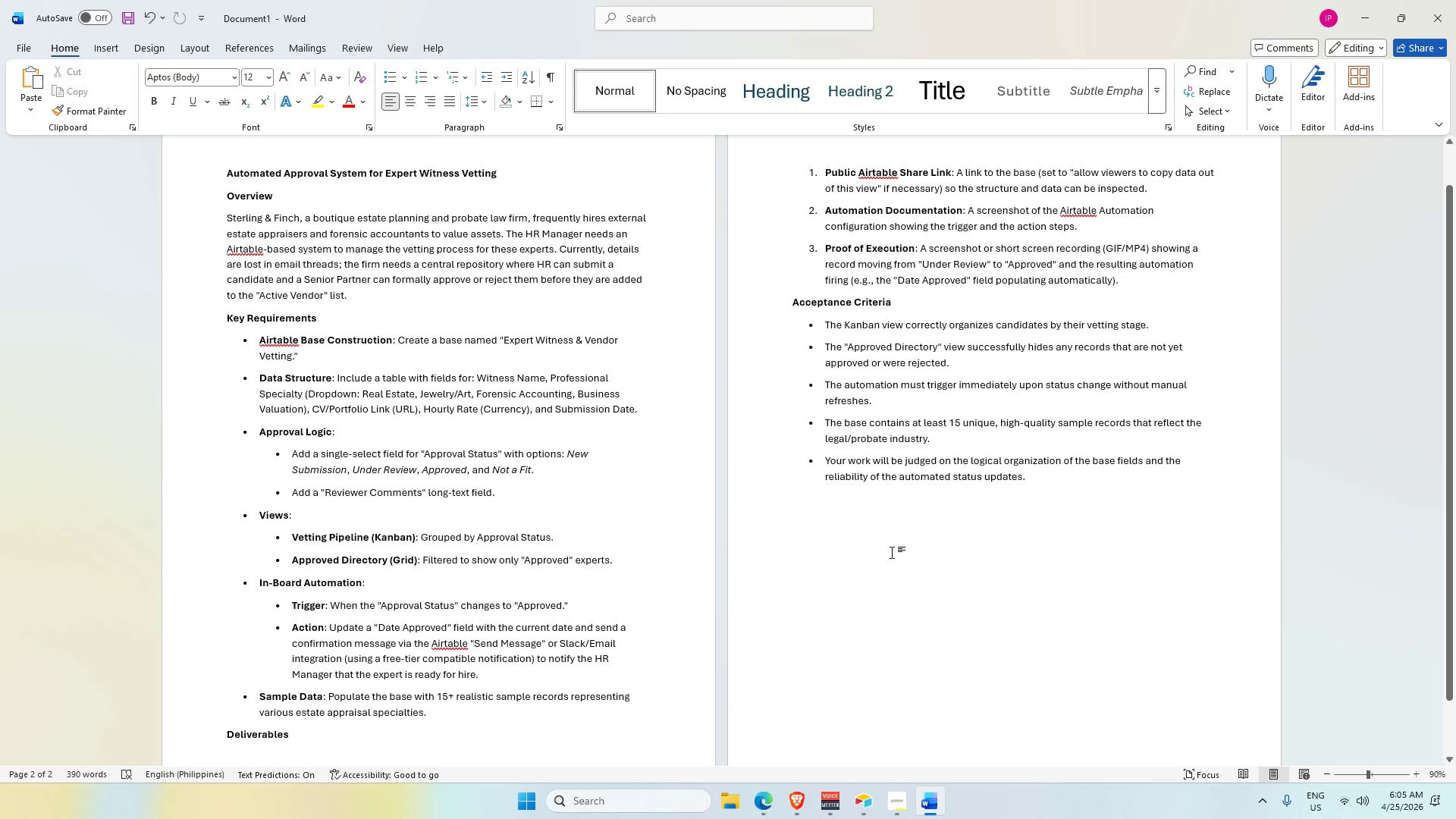 
hold_key(key=ControlLeft, duration=0.61)
left_click([901, 528])
 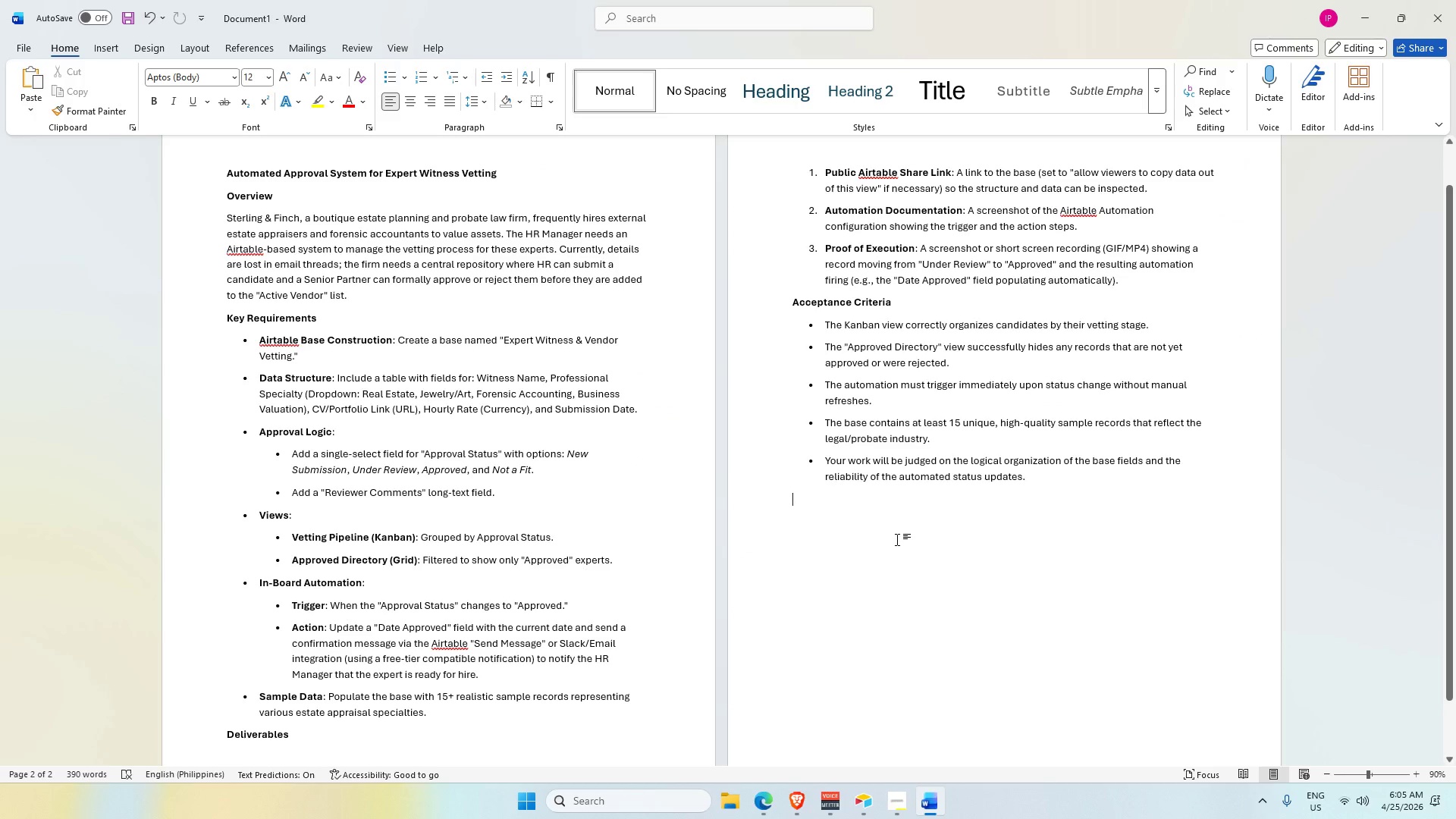 
key(Shift+ShiftRight)
 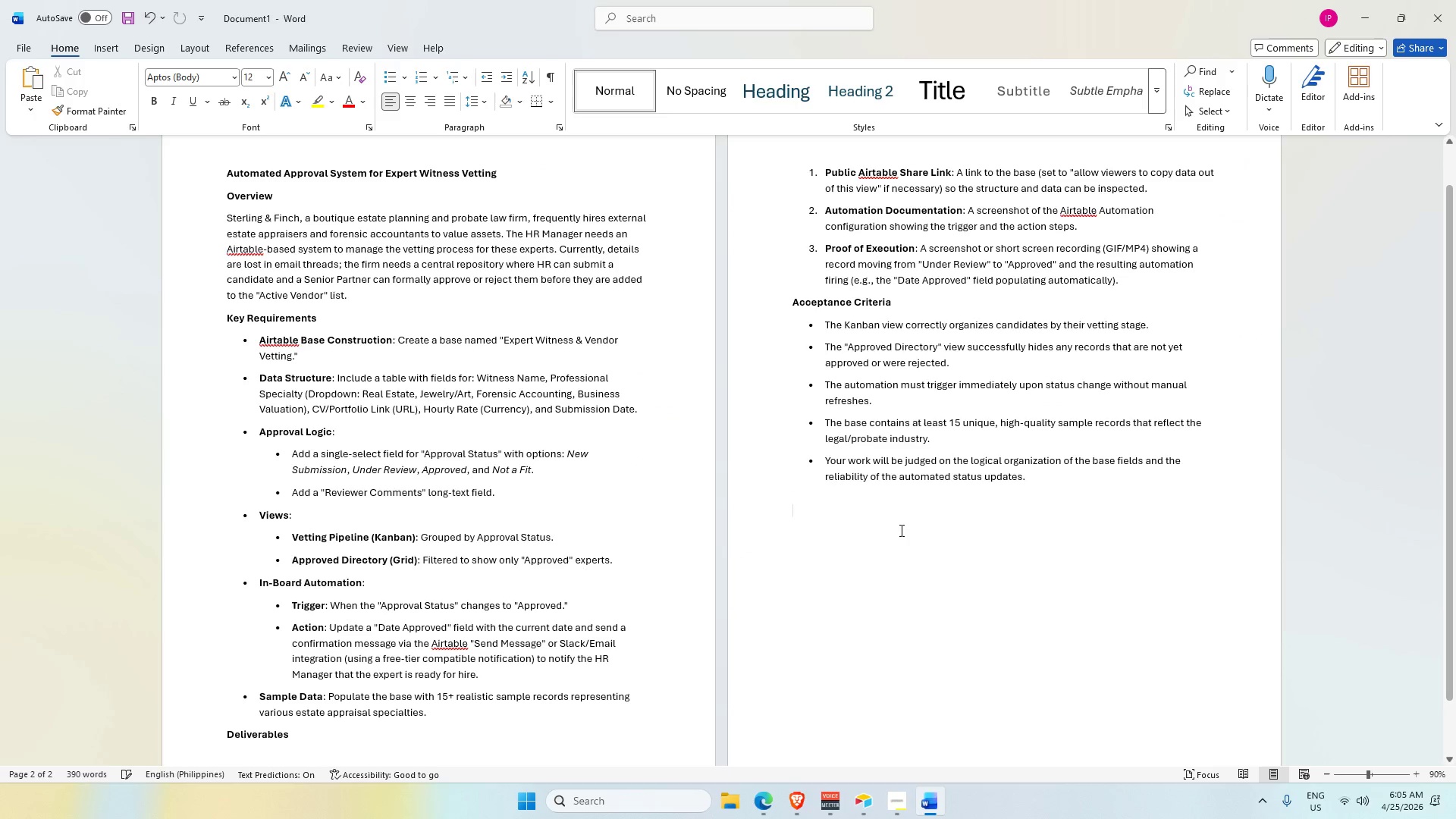 
key(Shift+Enter)
 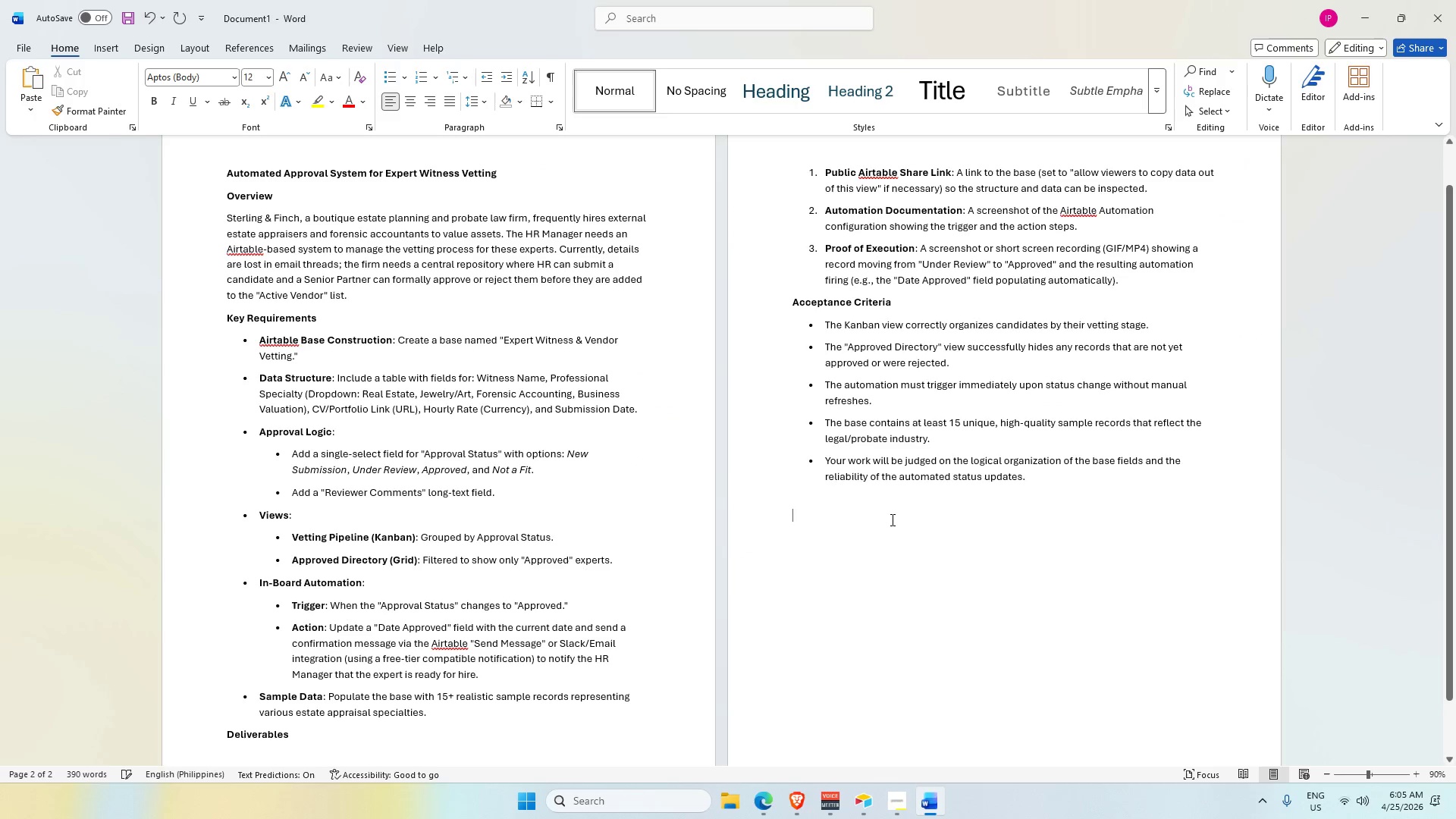 
key(Control+V)
 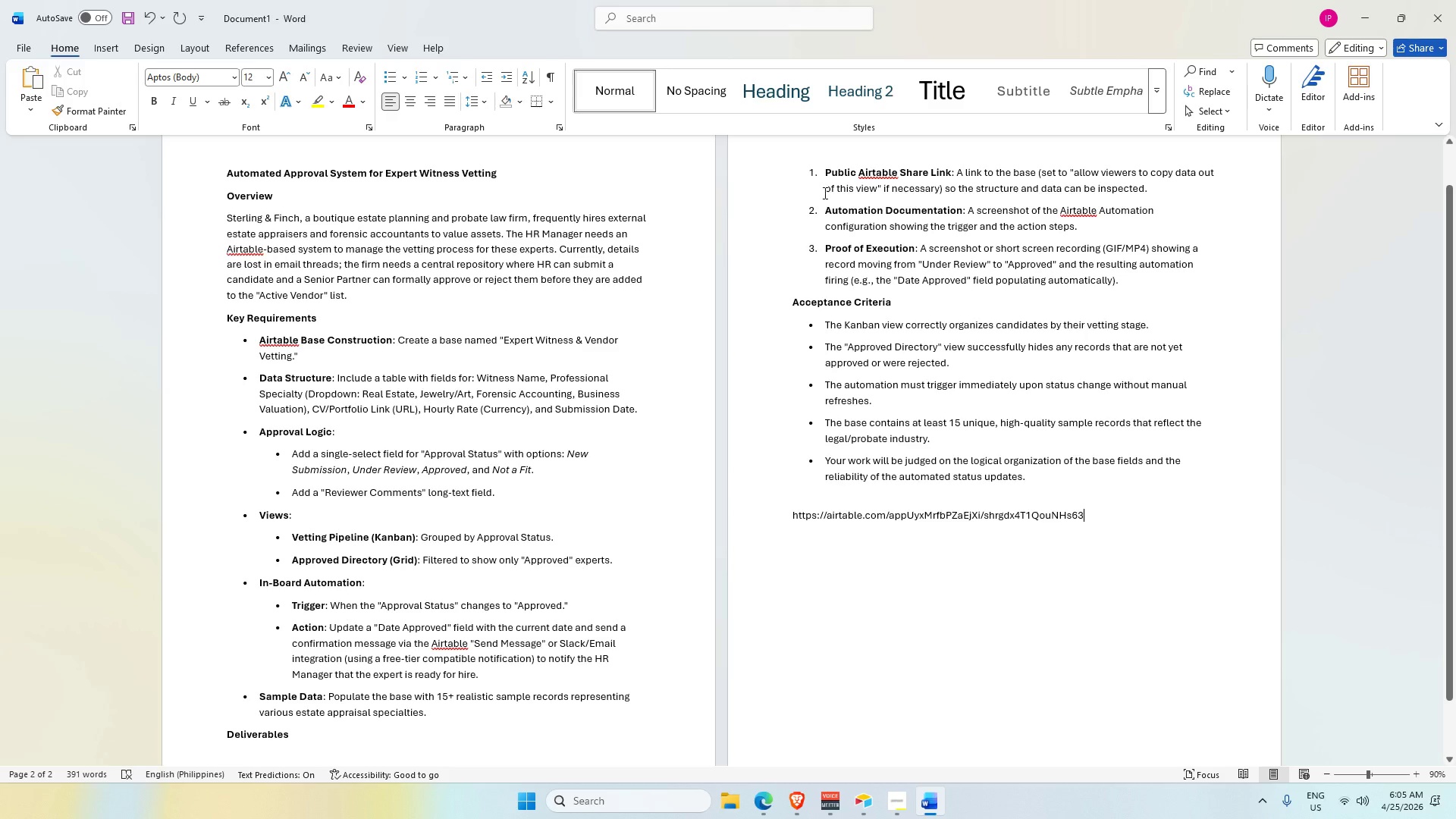 
left_click_drag(start_coordinate=[824, 209], to_coordinate=[1094, 229])
 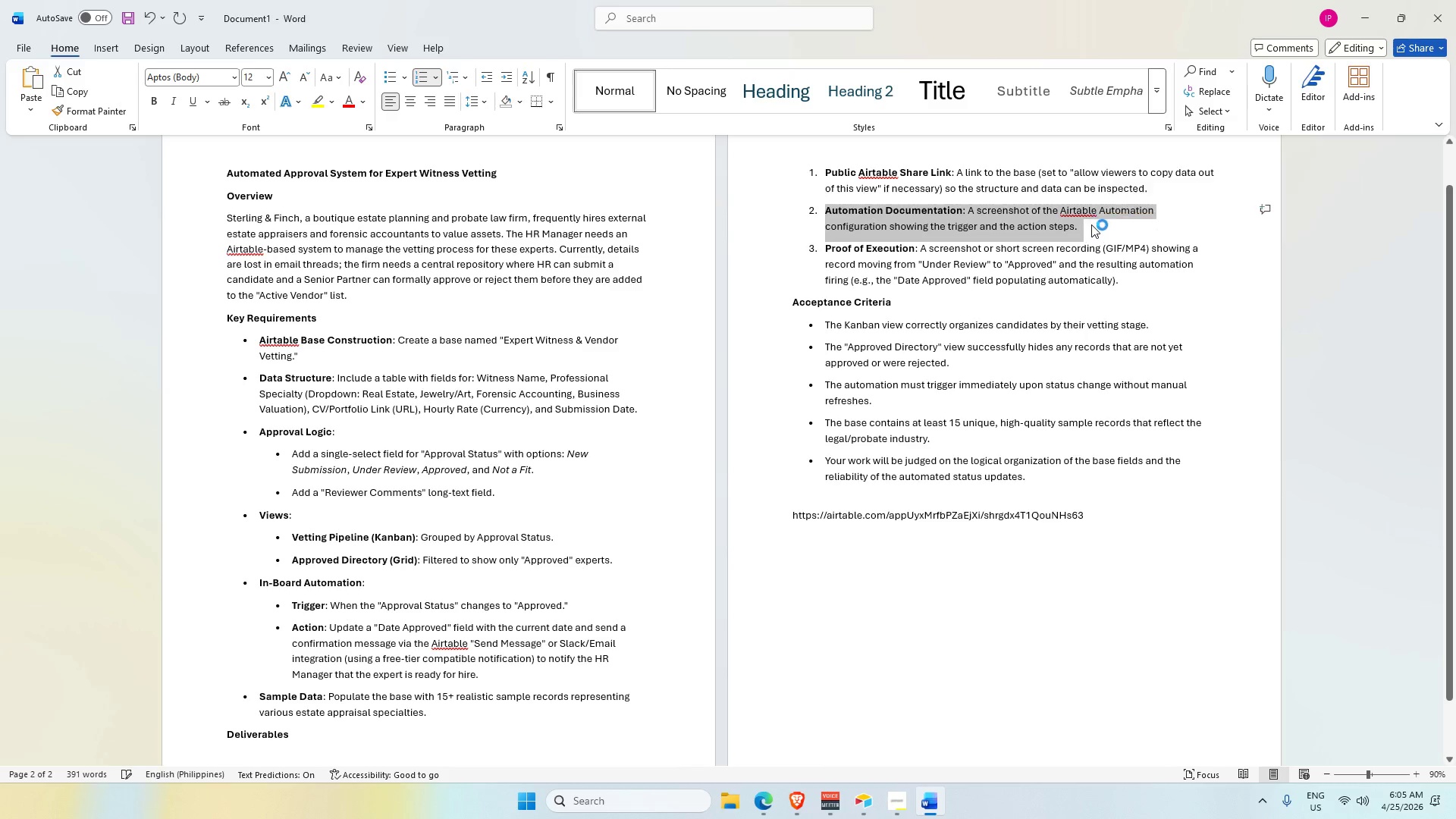 
key(Control+C)
 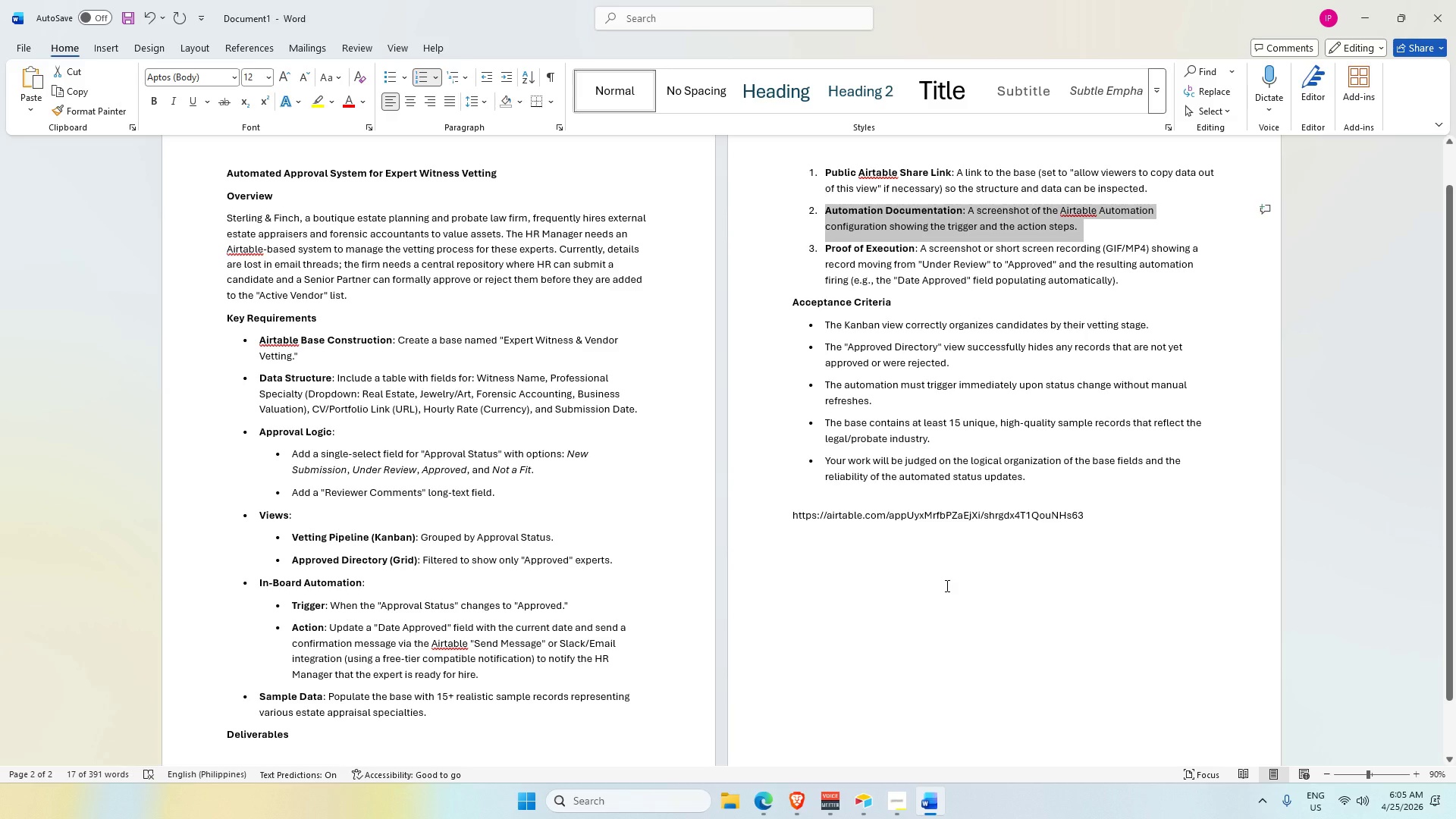 
wait(9.64)
 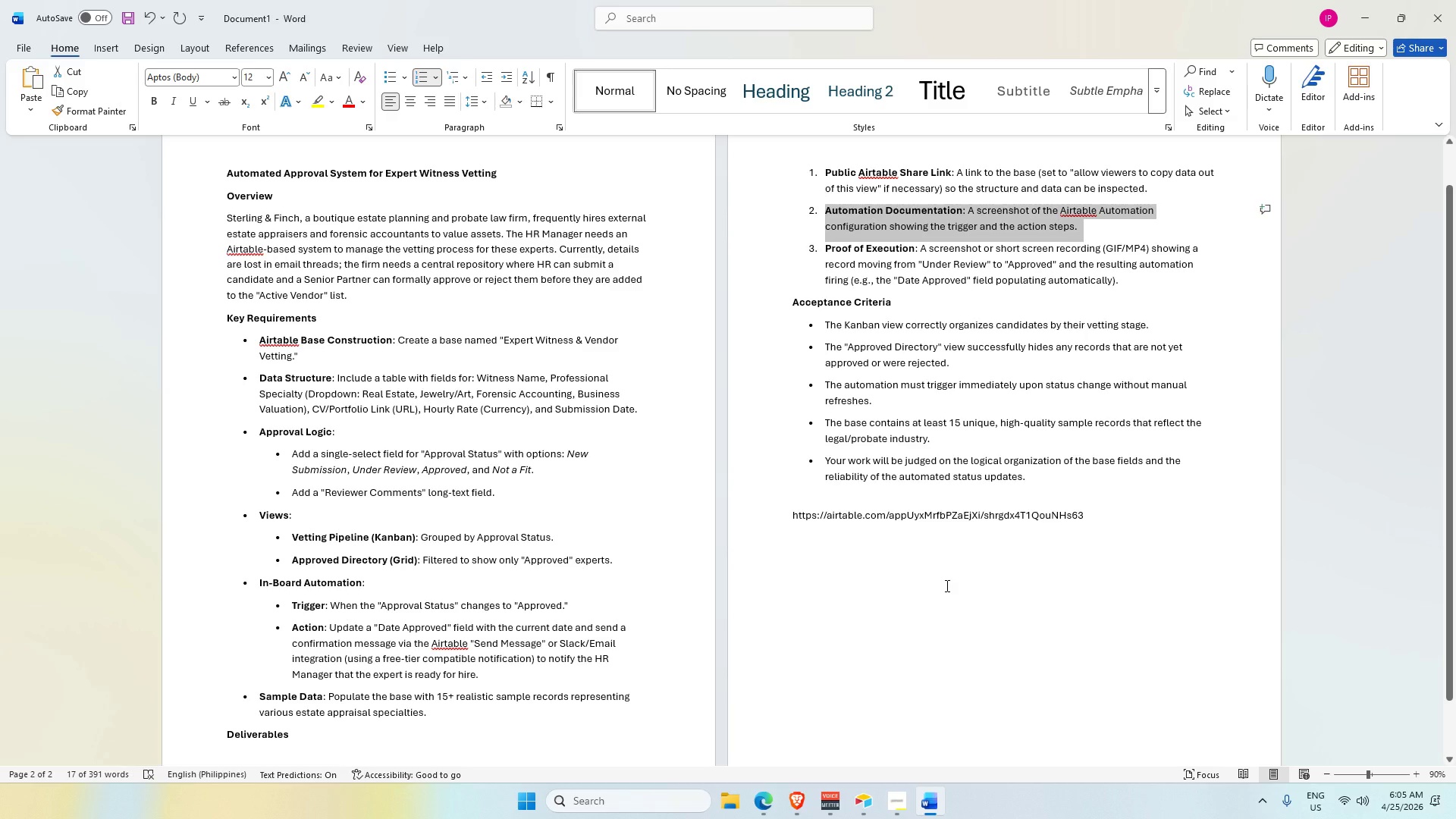 
left_click([1088, 576])
 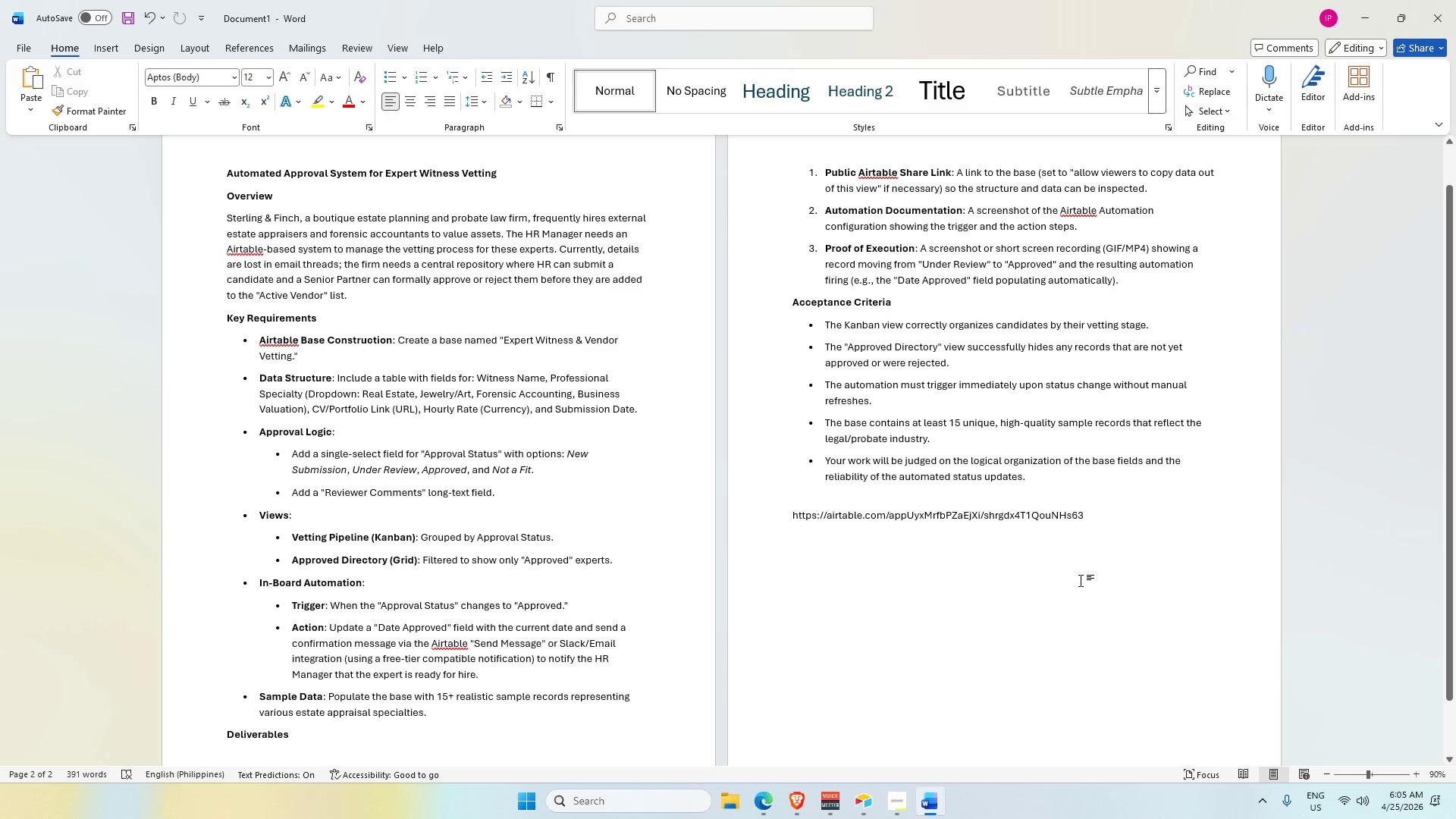 
key(Alt+AltLeft)
 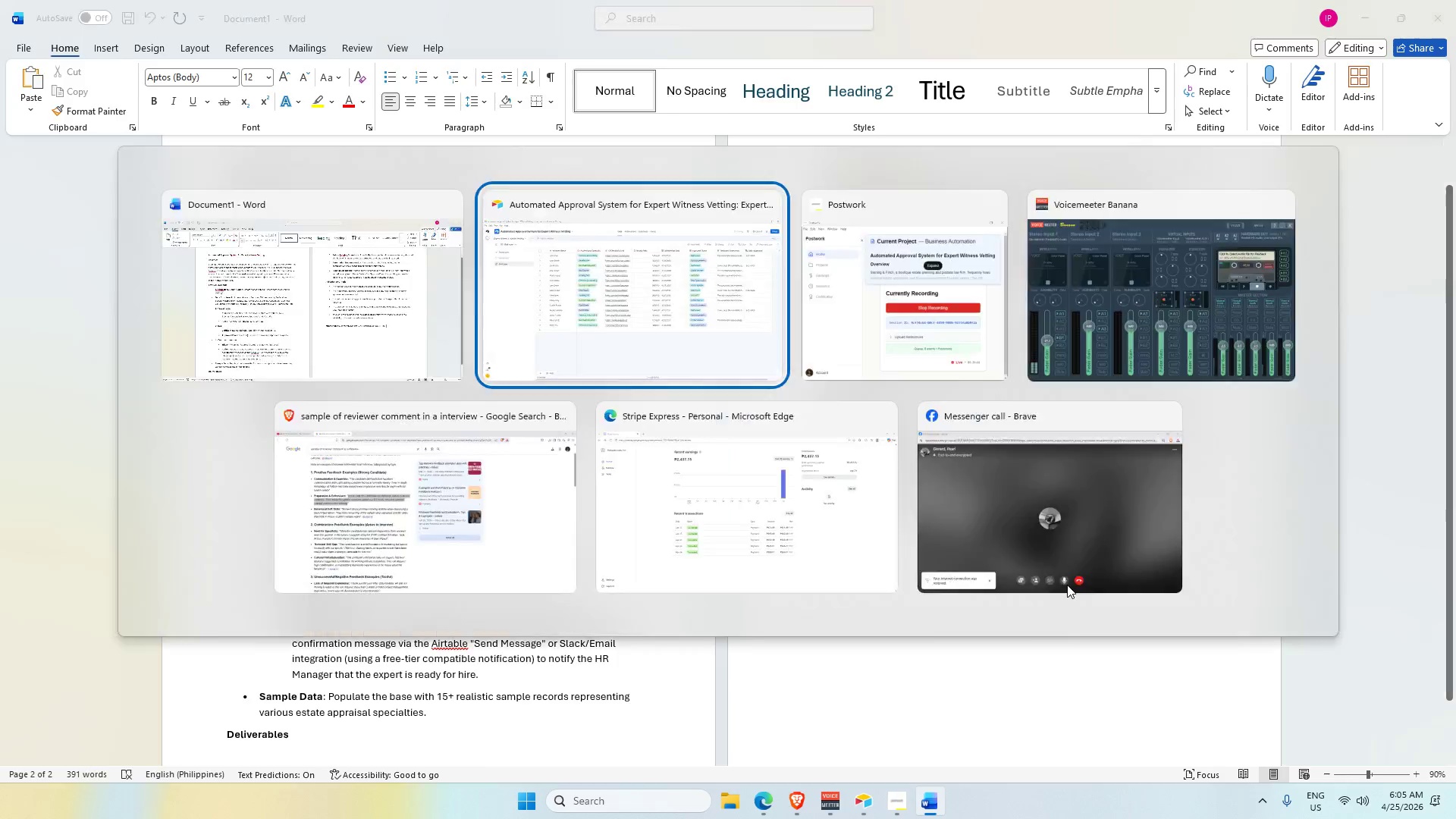 
key(Alt+Tab)
 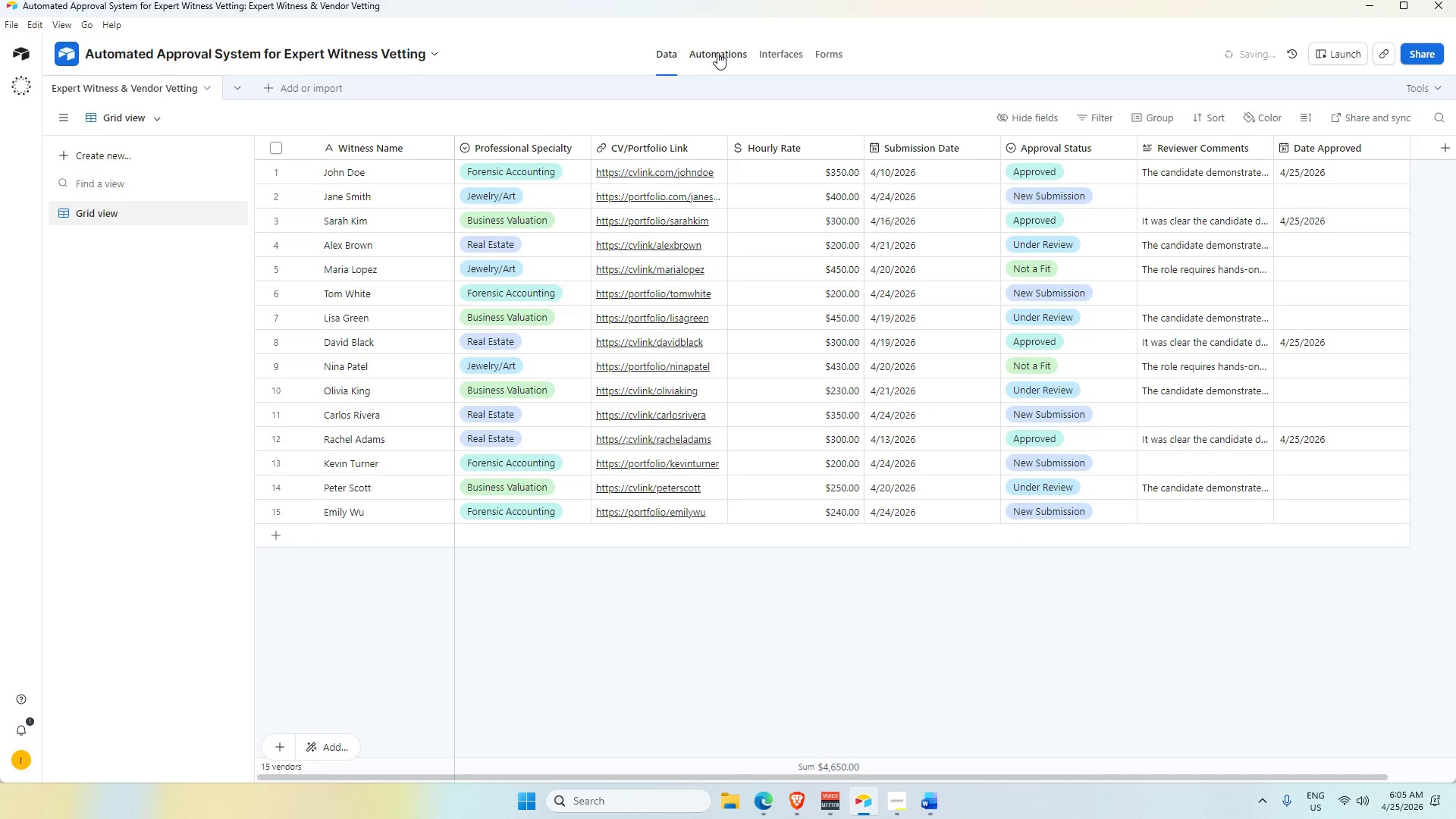 
left_click([714, 52])
 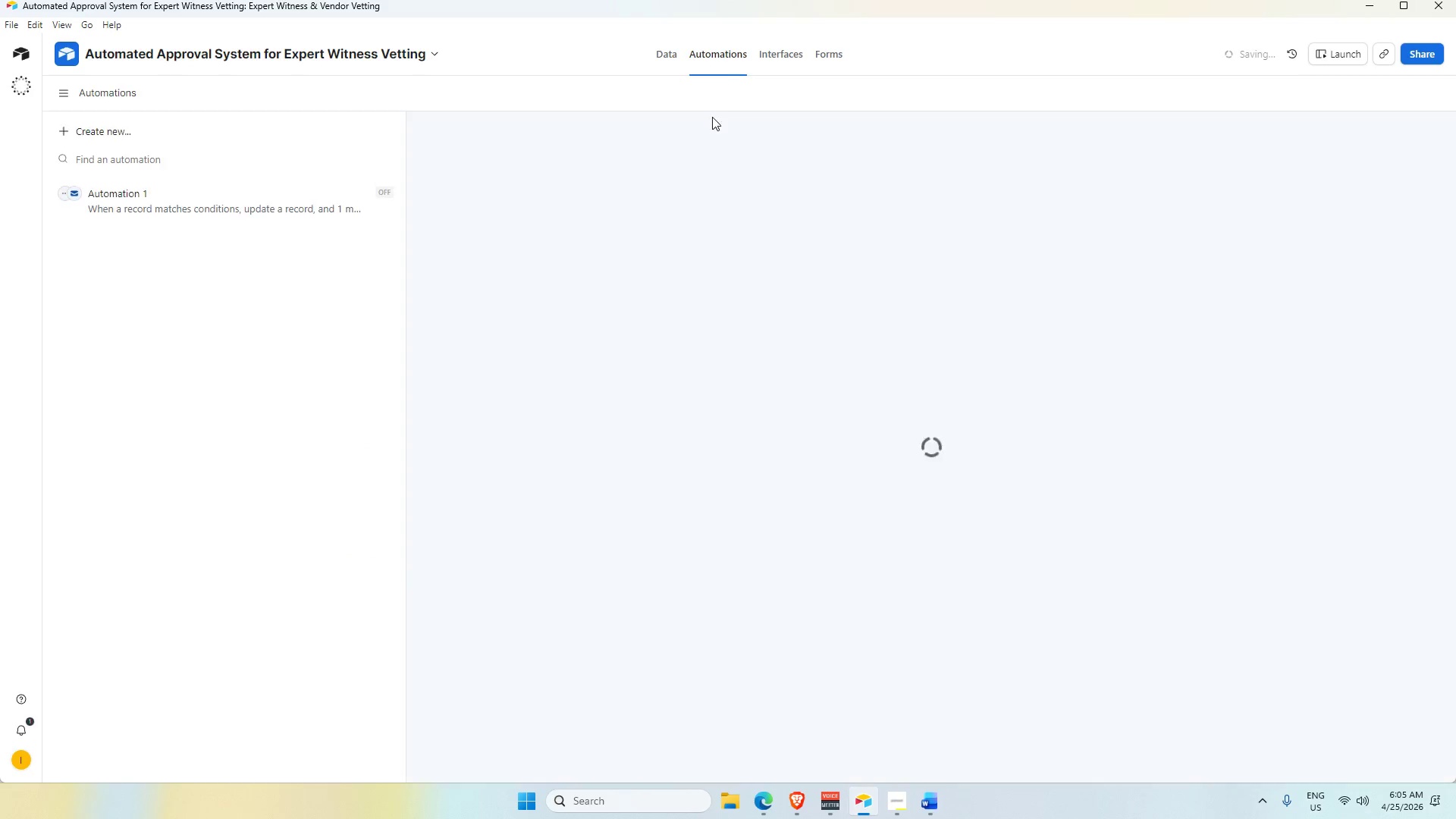 
mouse_move([755, 290])
 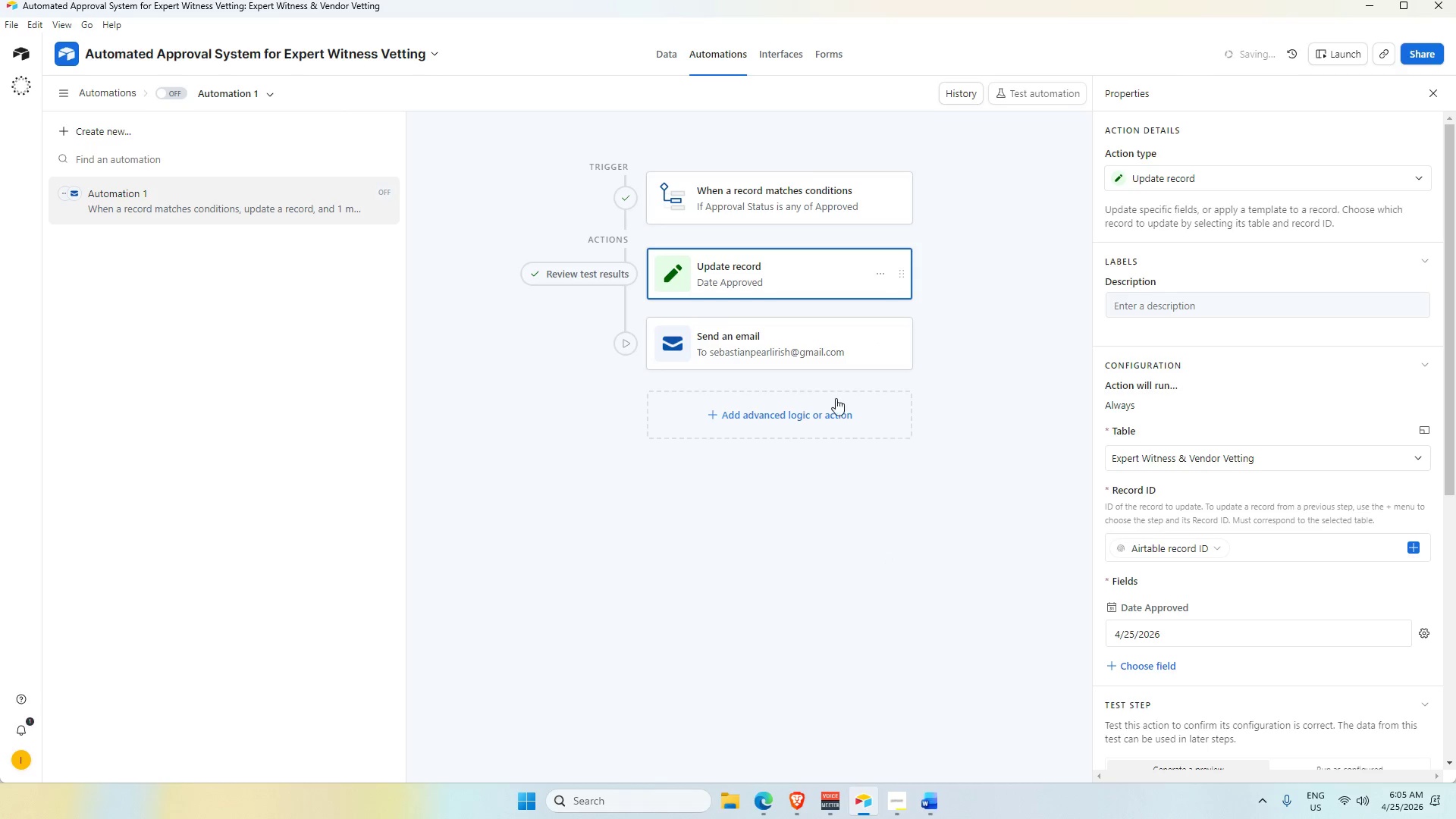 
left_click([803, 360])
 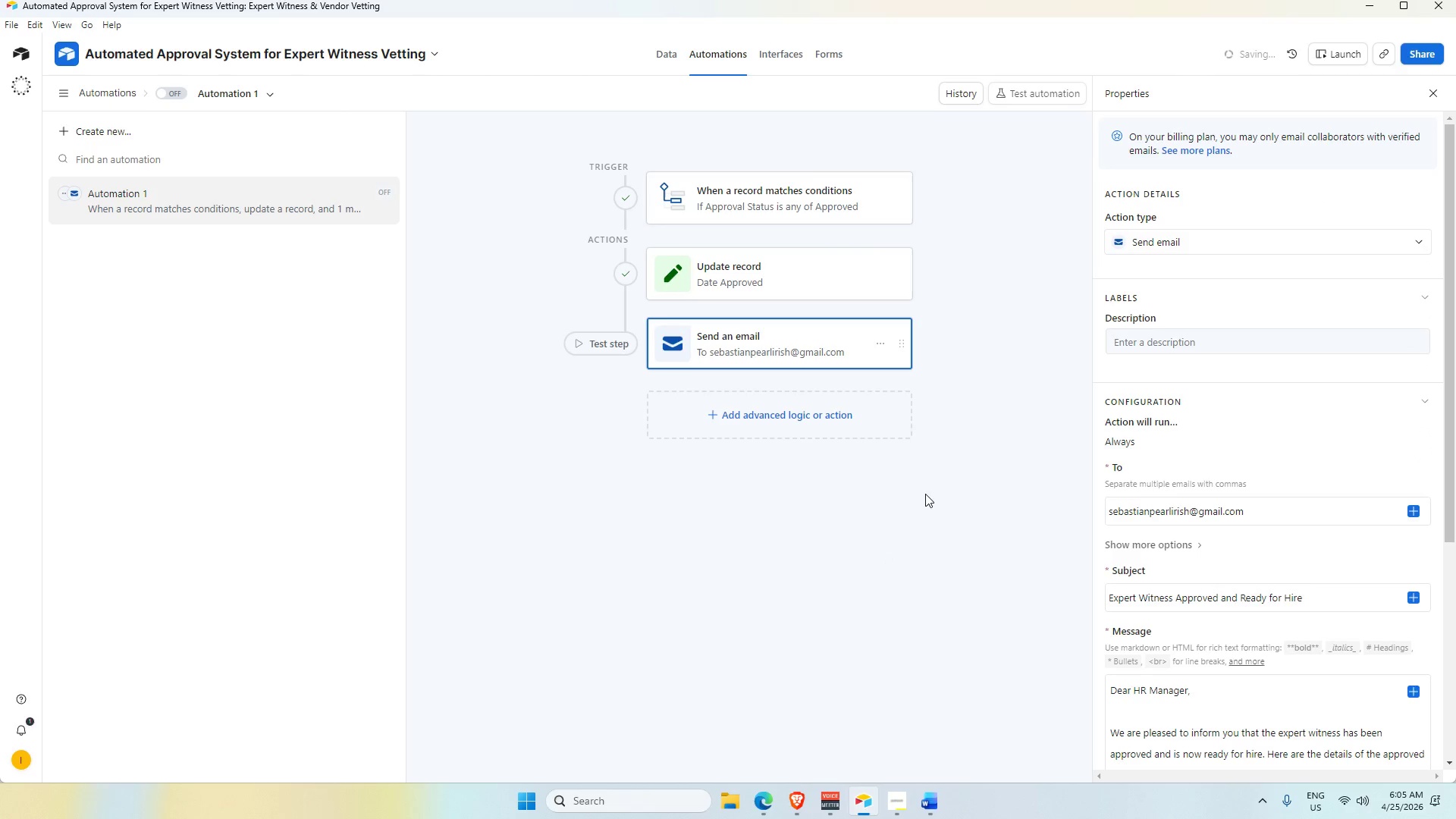 
left_click([956, 422])
 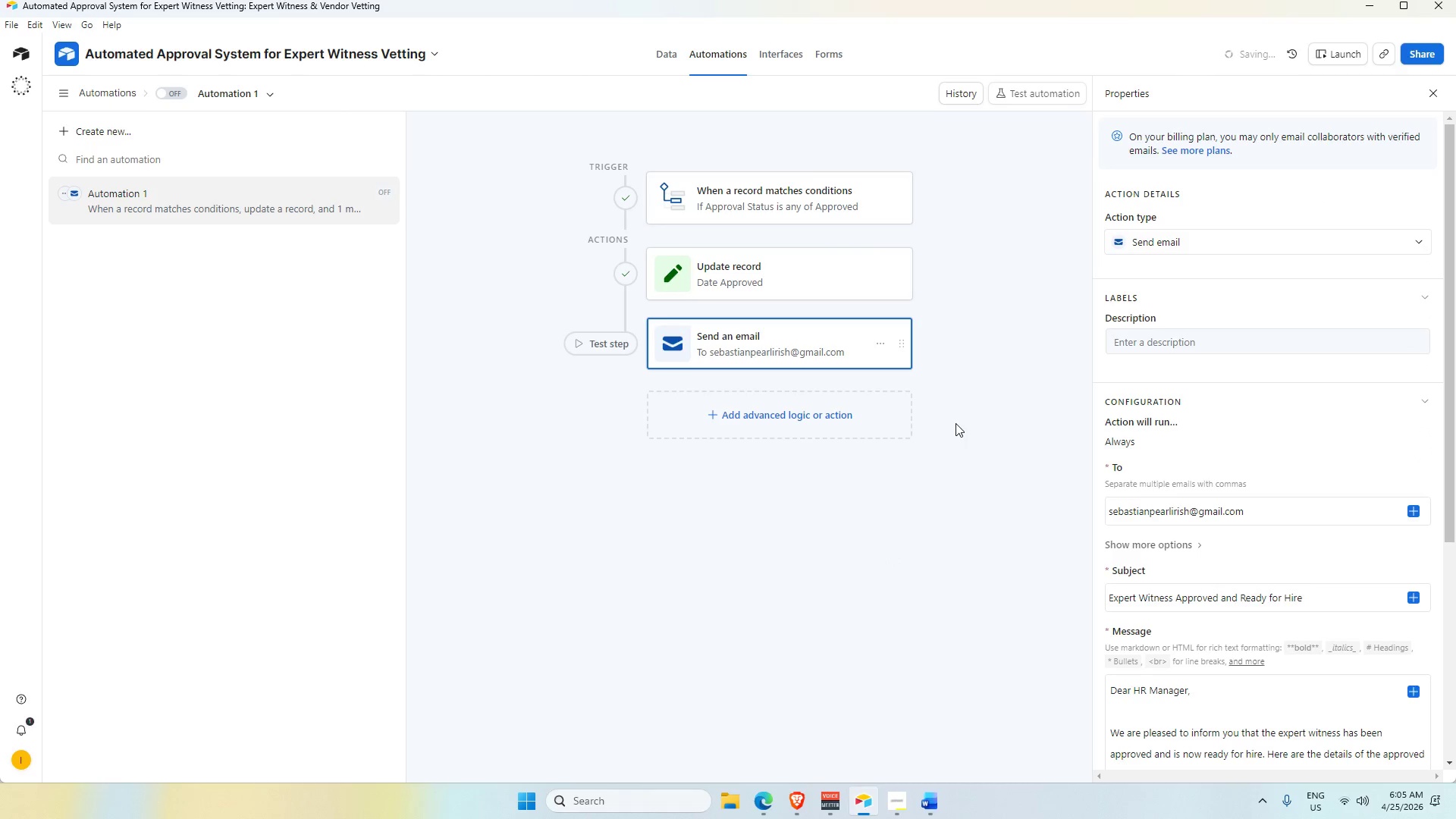 
scroll: coordinate [919, 491], scroll_direction: up, amount: 4.0
 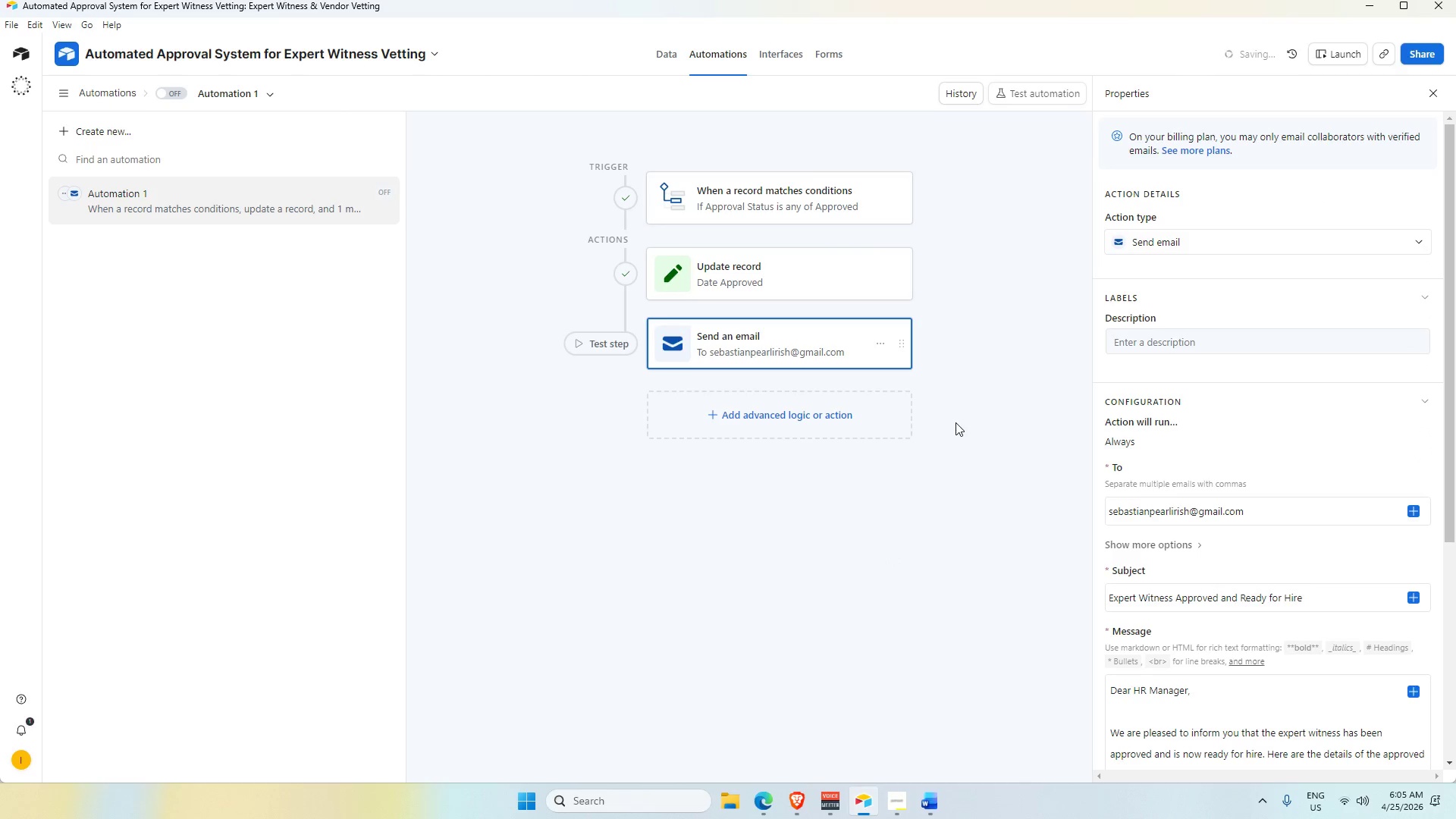 
scroll: coordinate [1216, 444], scroll_direction: down, amount: 2.0
 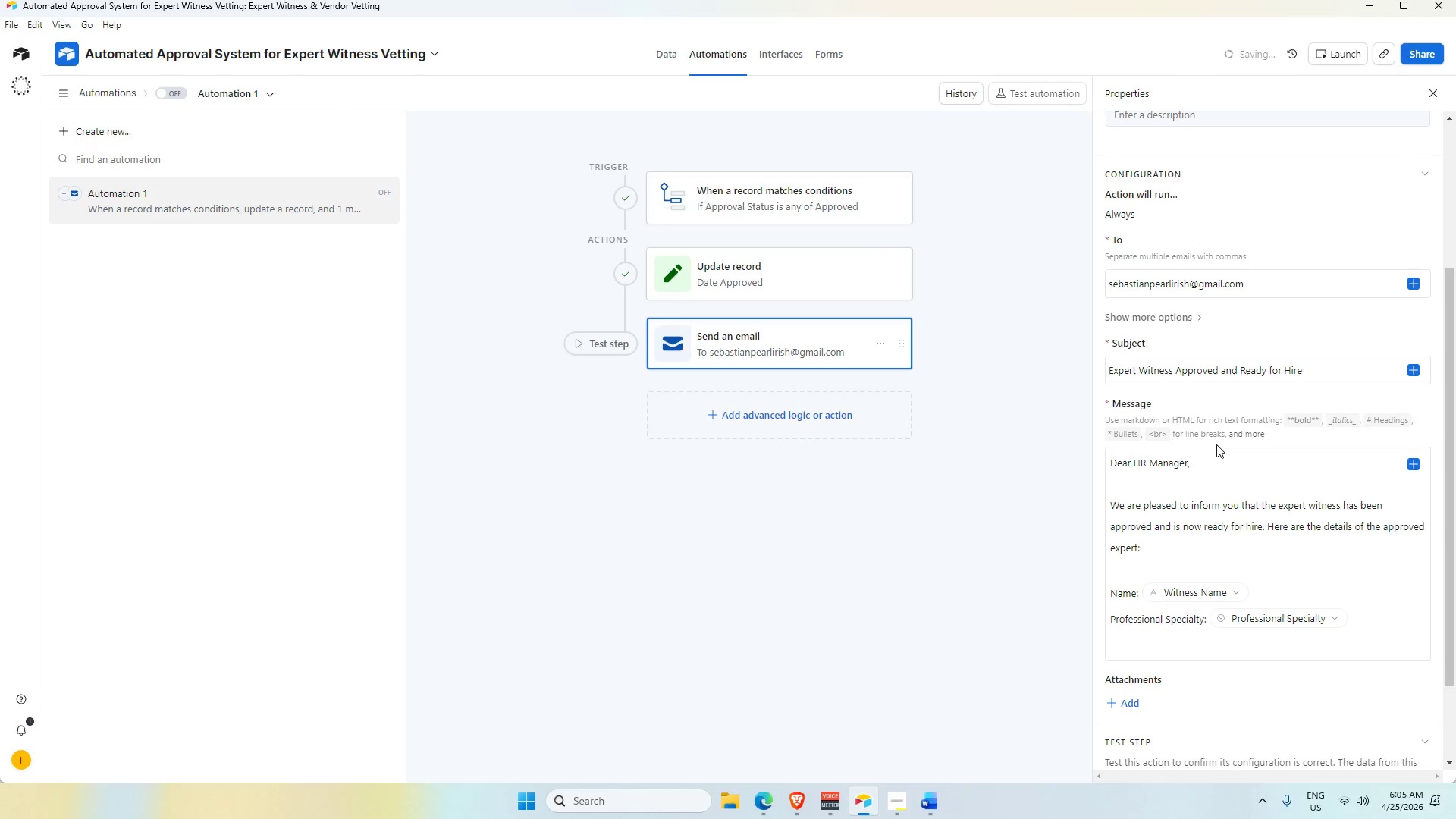 
scroll: coordinate [1216, 444], scroll_direction: up, amount: 3.0
 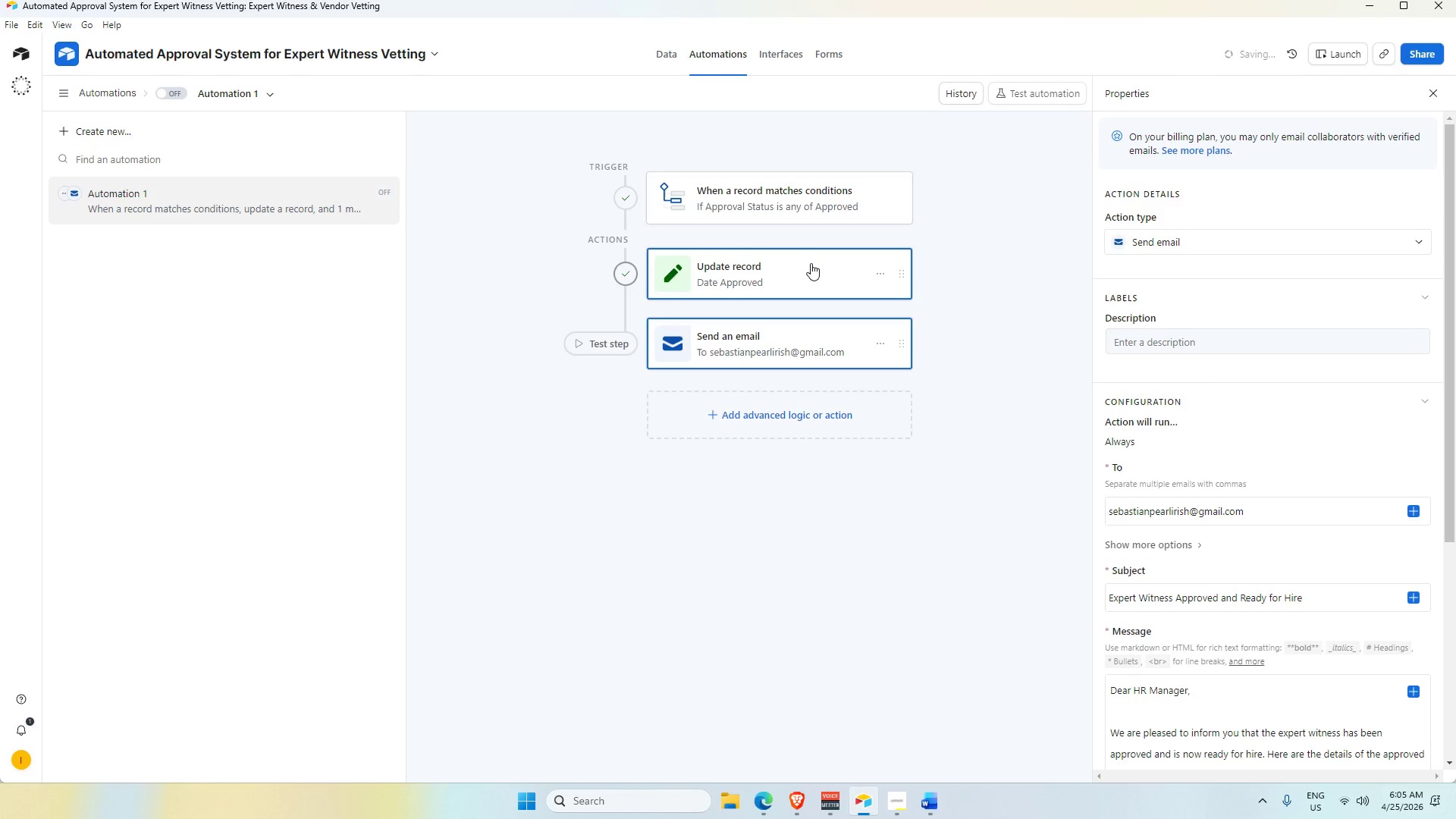 
left_click([811, 263])
 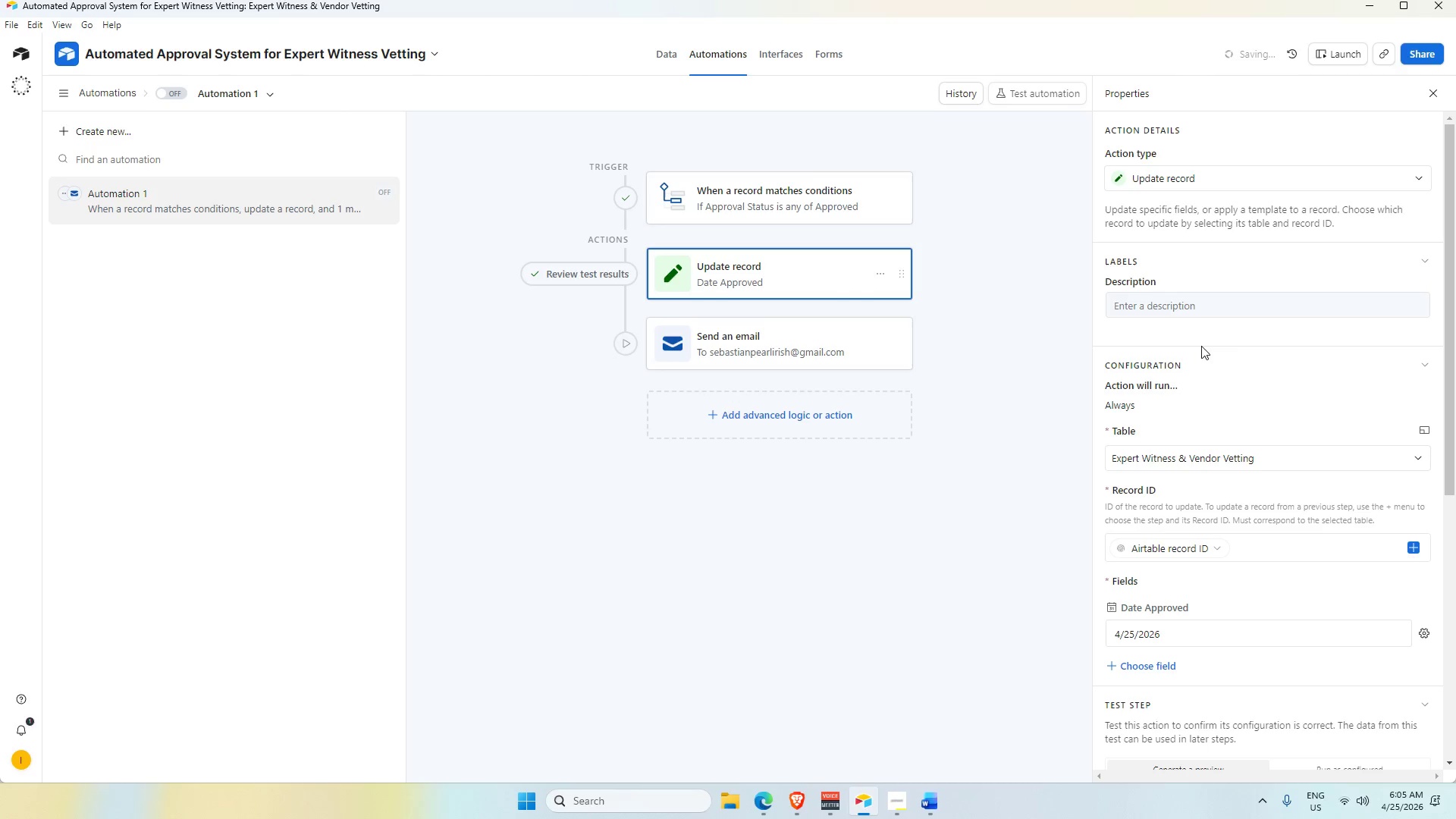 
scroll: coordinate [1243, 365], scroll_direction: down, amount: 1.0
 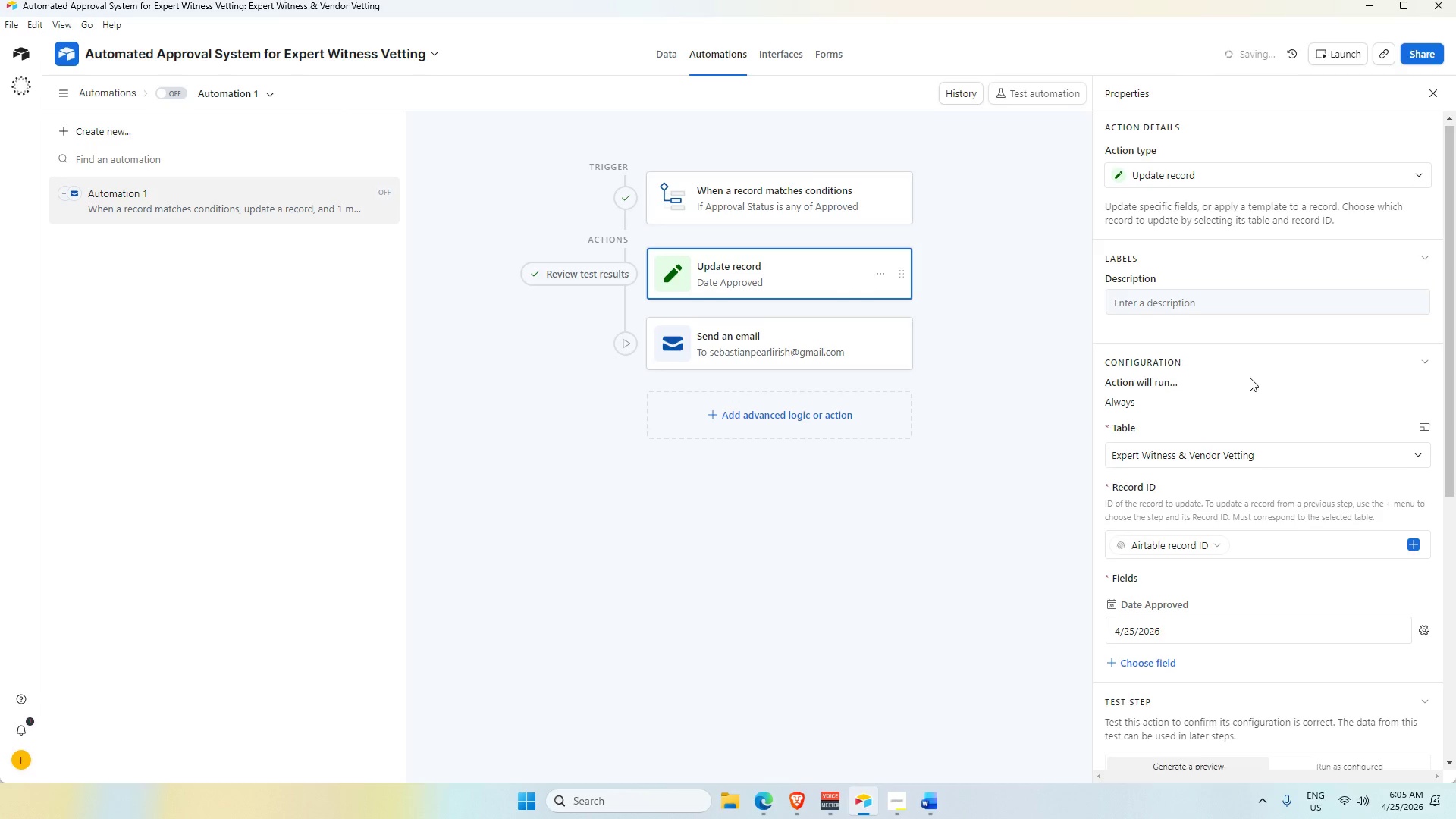 
mouse_move([1237, 384])
 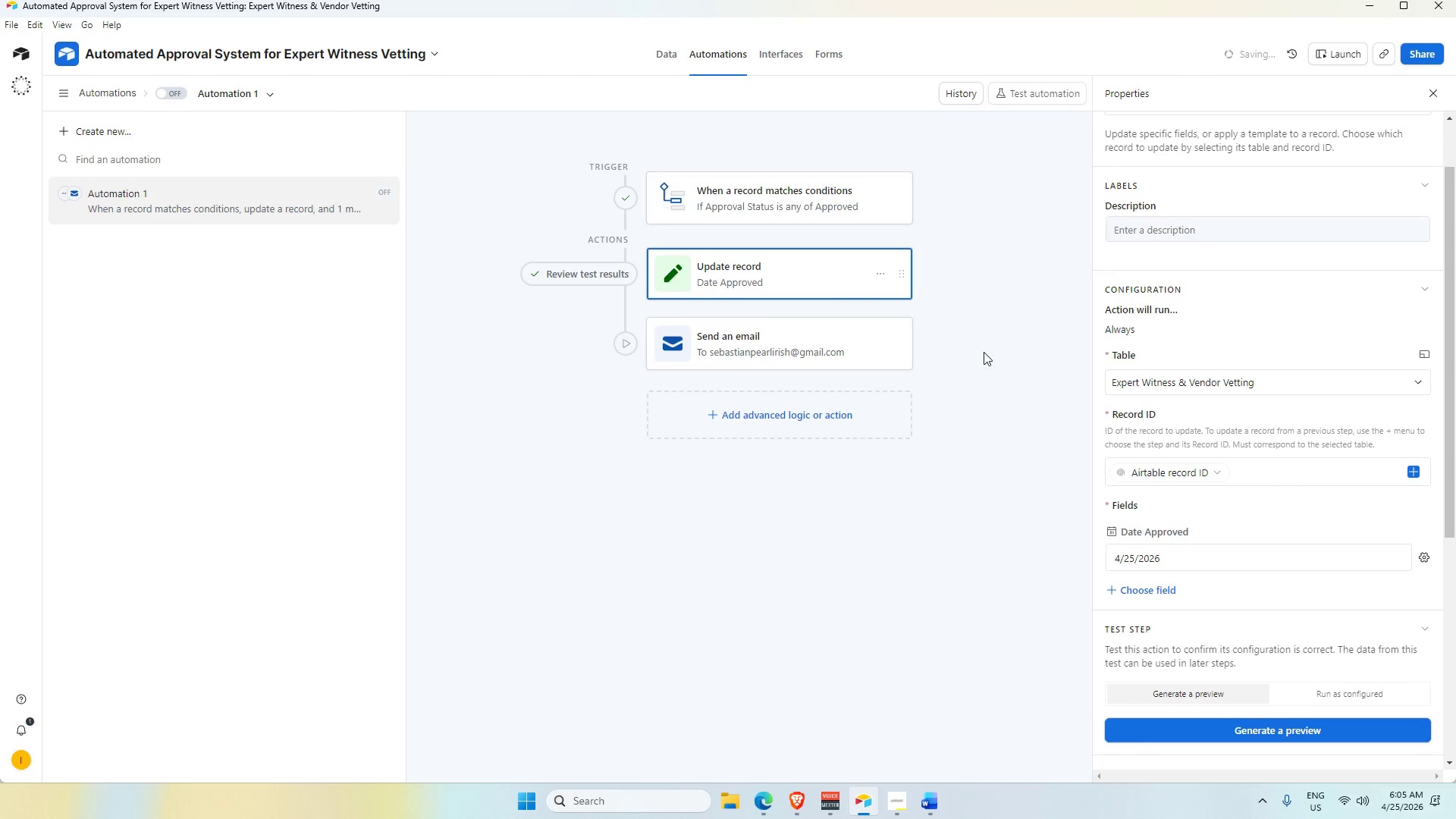 
hold_key(key=MetaLeft, duration=0.98)
 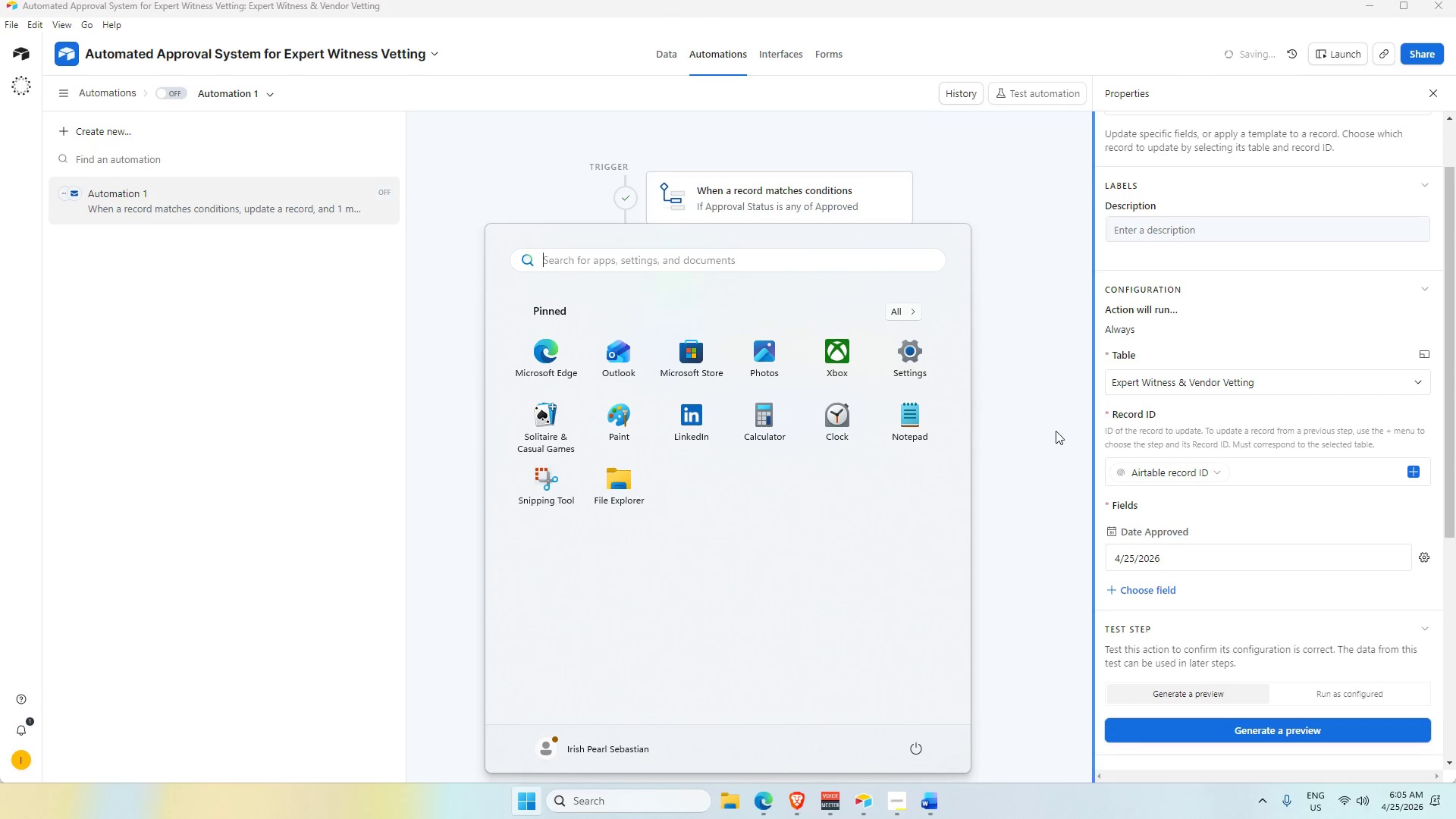 
left_click([1041, 427])
 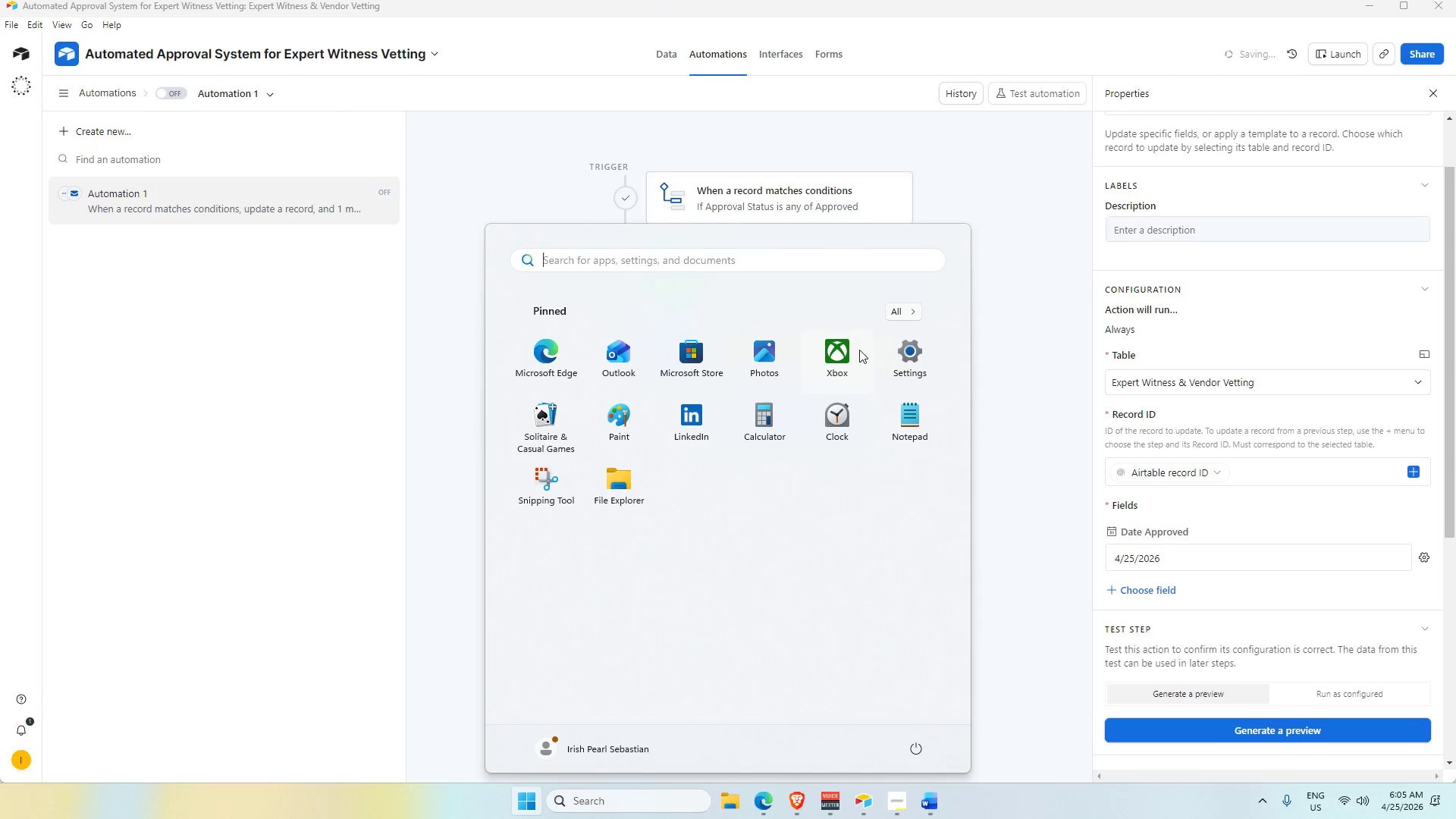 
left_click([544, 502])
 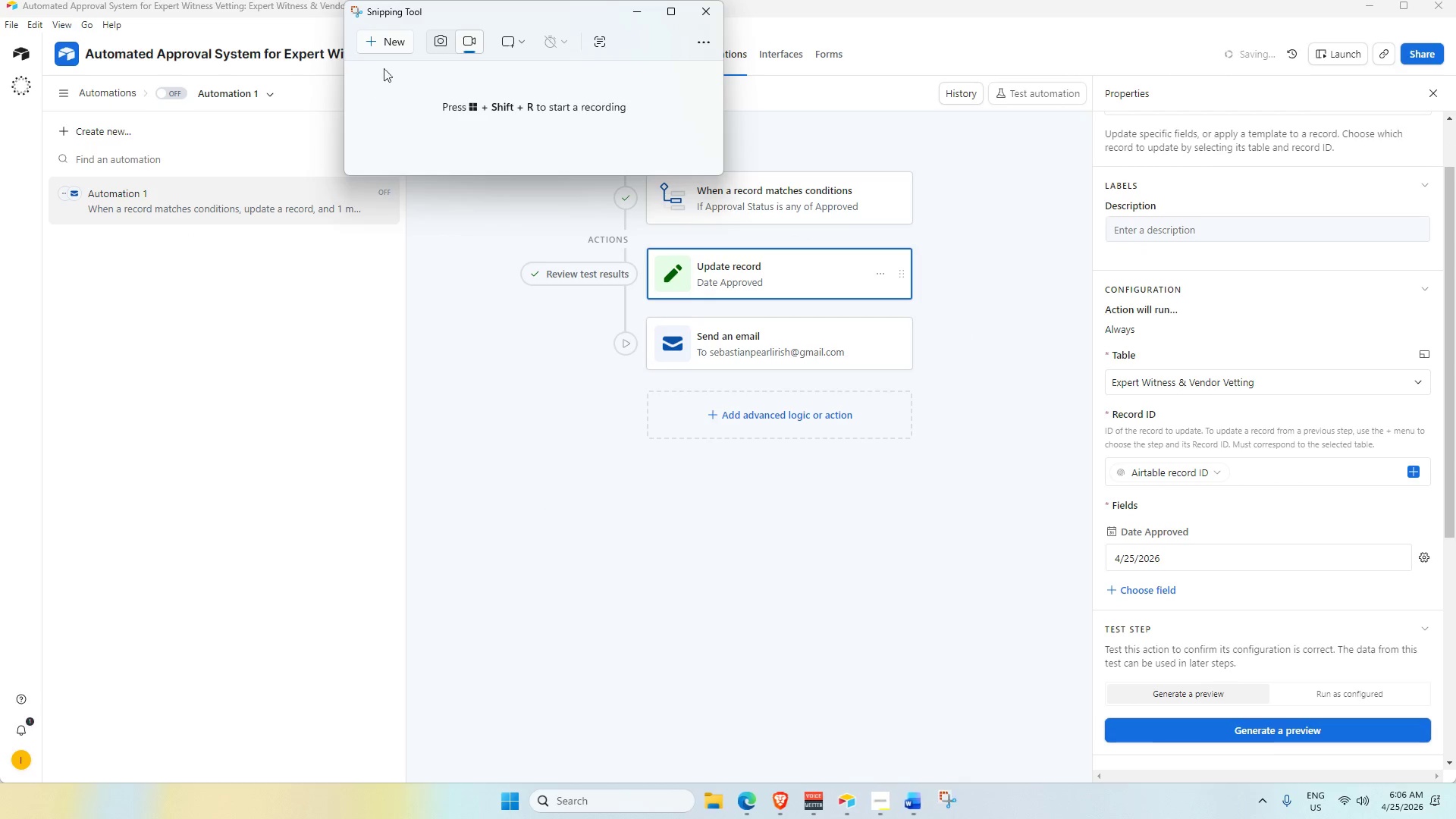 
left_click([399, 42])
 